 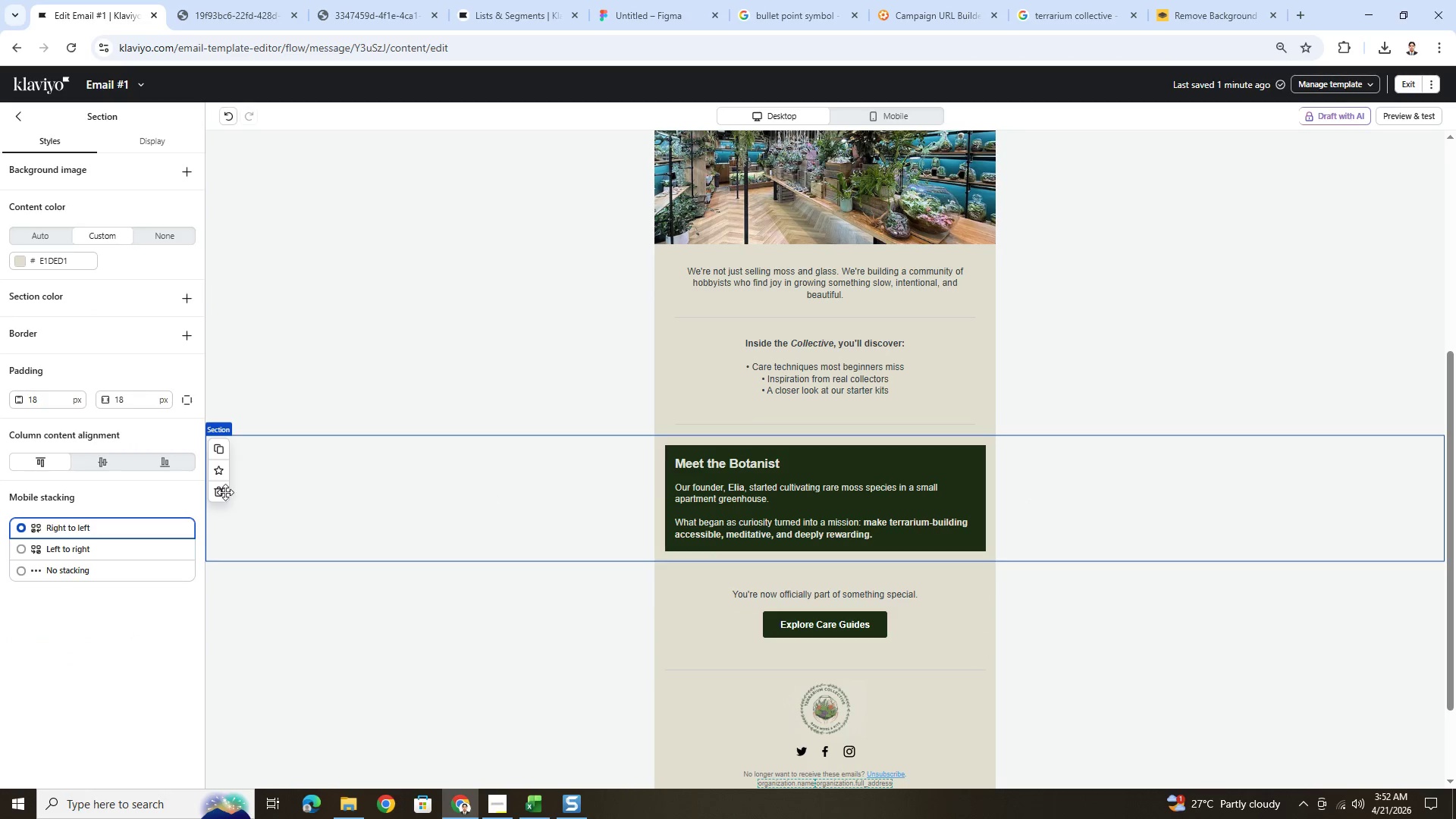 
double_click([127, 398])
 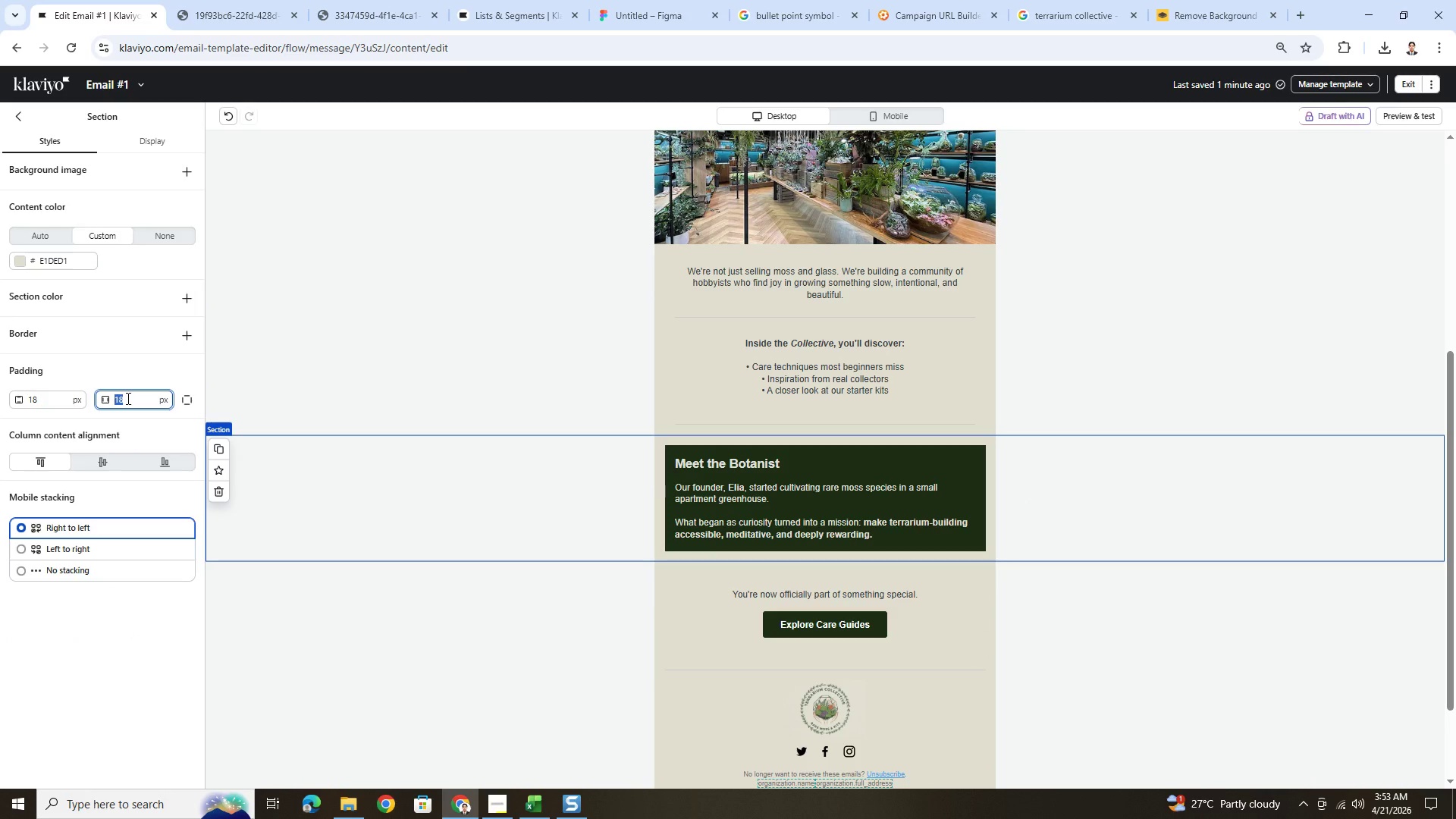 
key(Numpad2)
 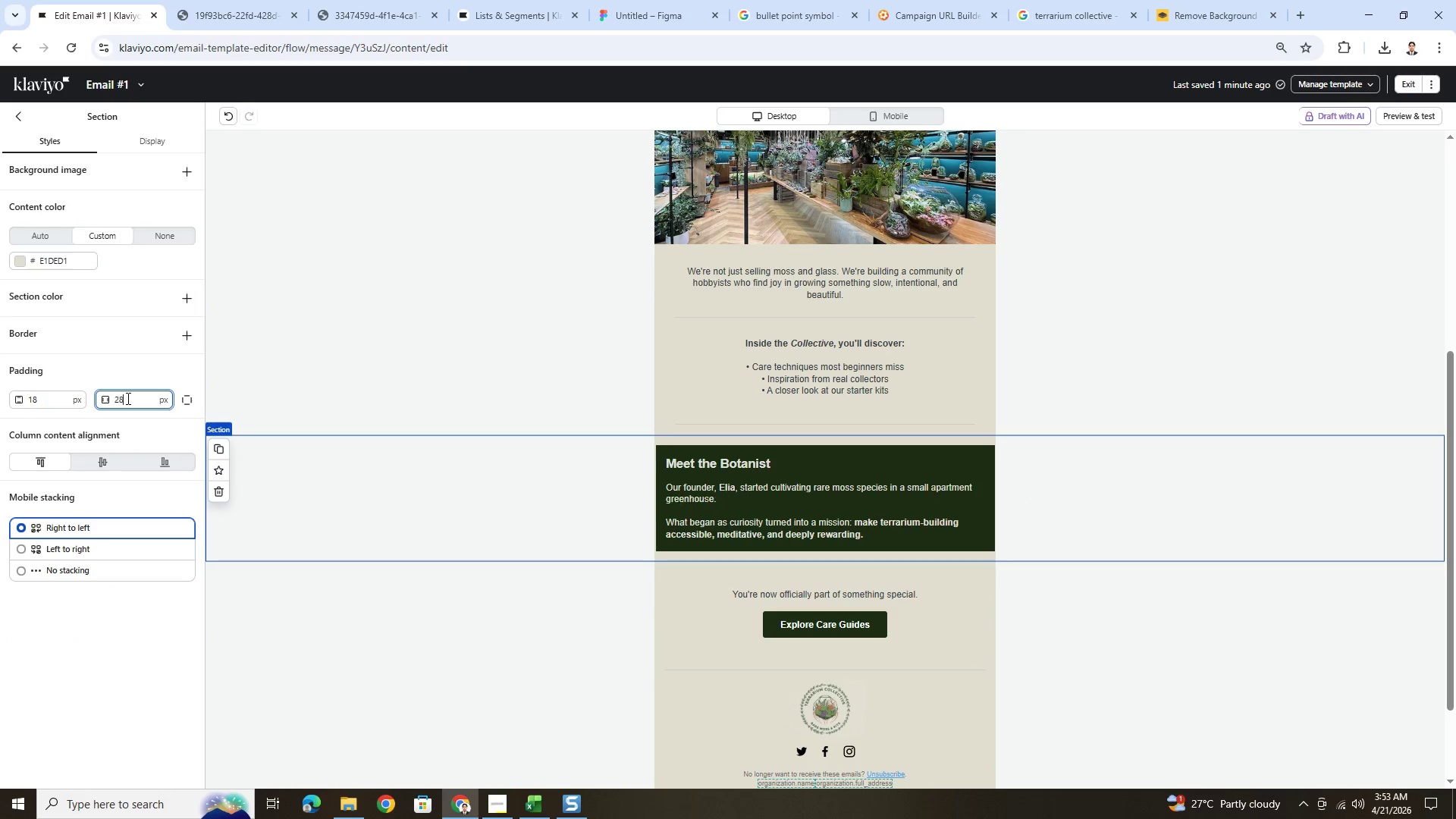 
key(Numpad8)
 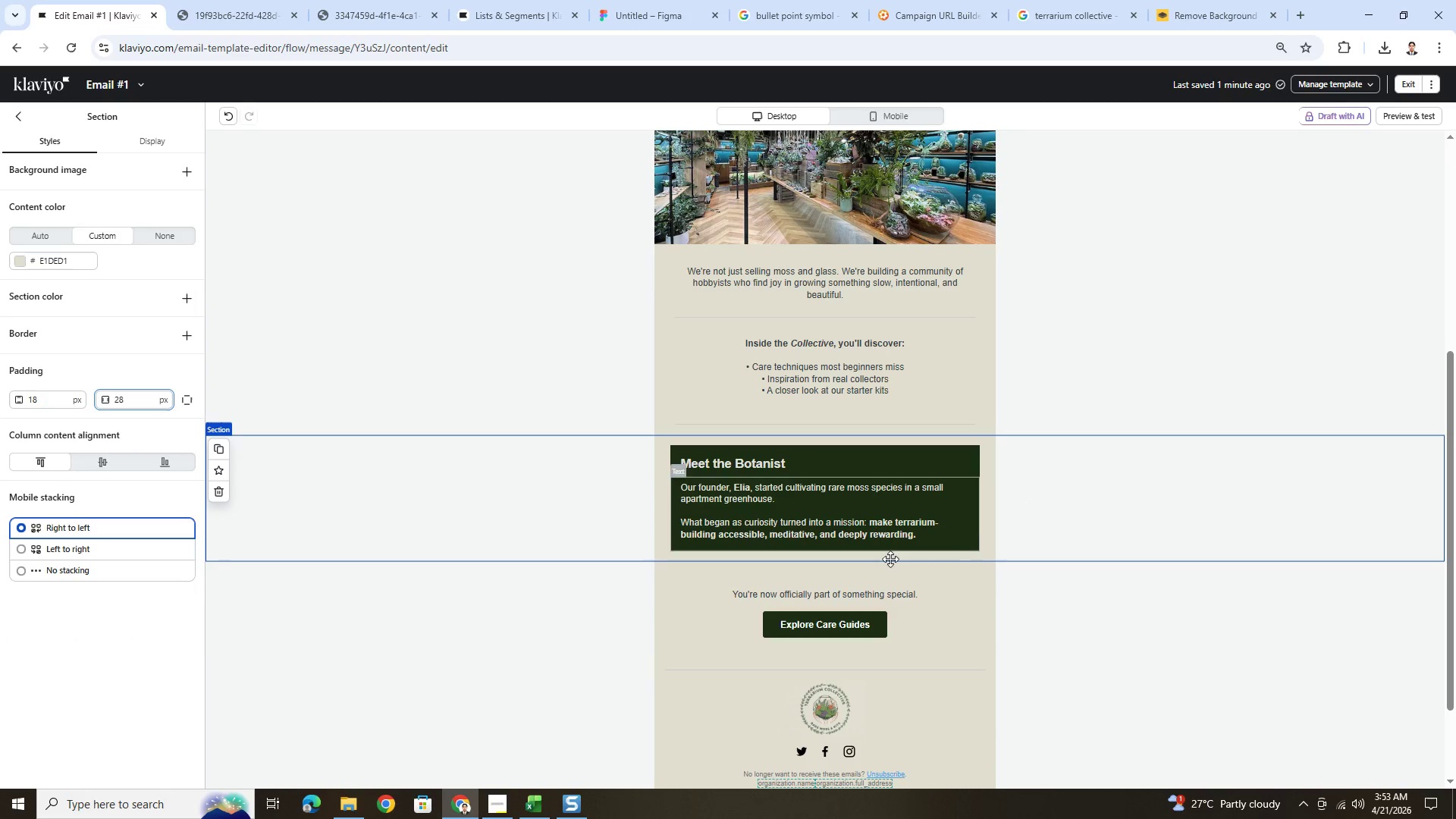 
left_click([1130, 671])
 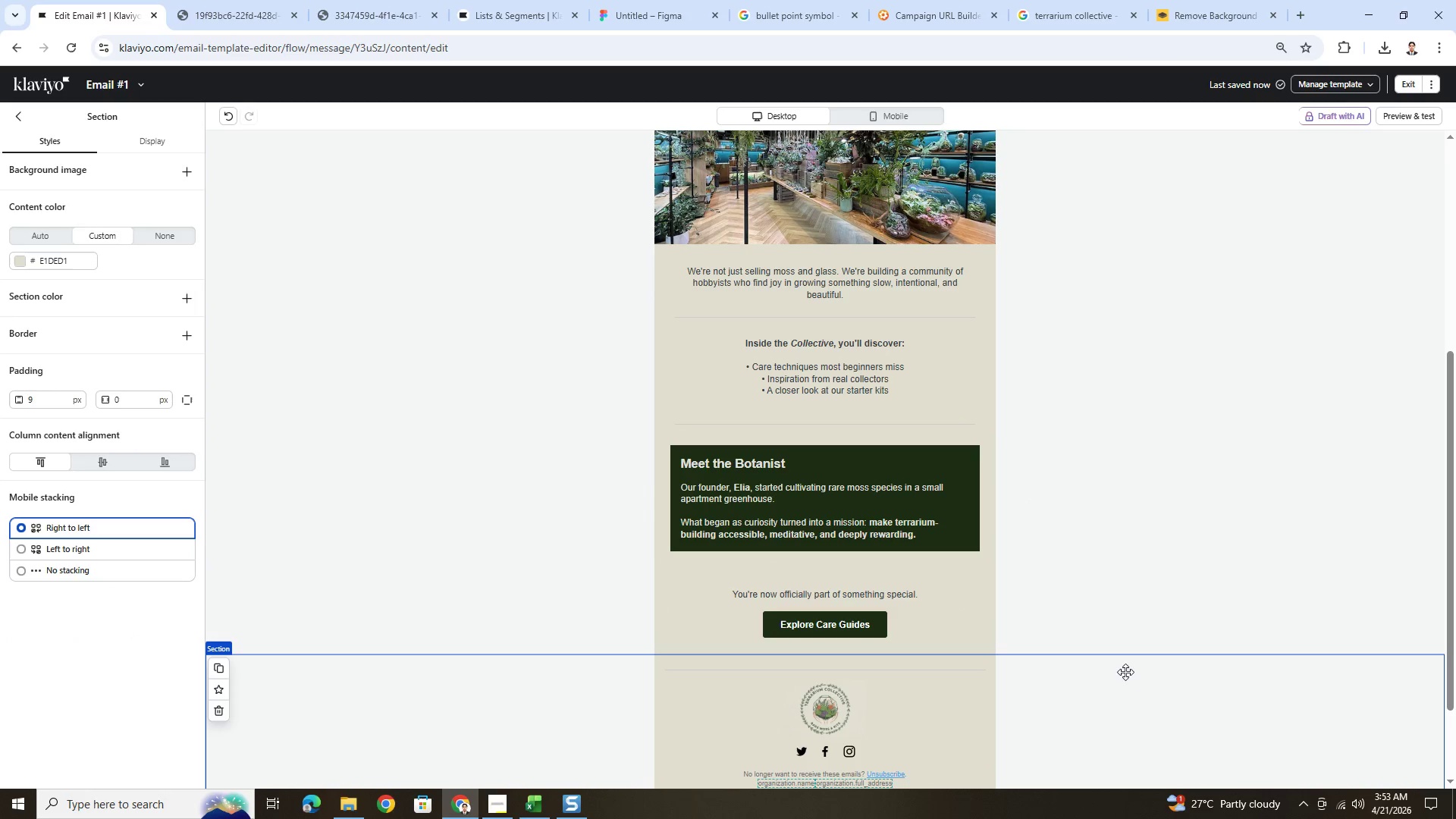 
scroll: coordinate [1125, 672], scroll_direction: up, amount: 1.0
 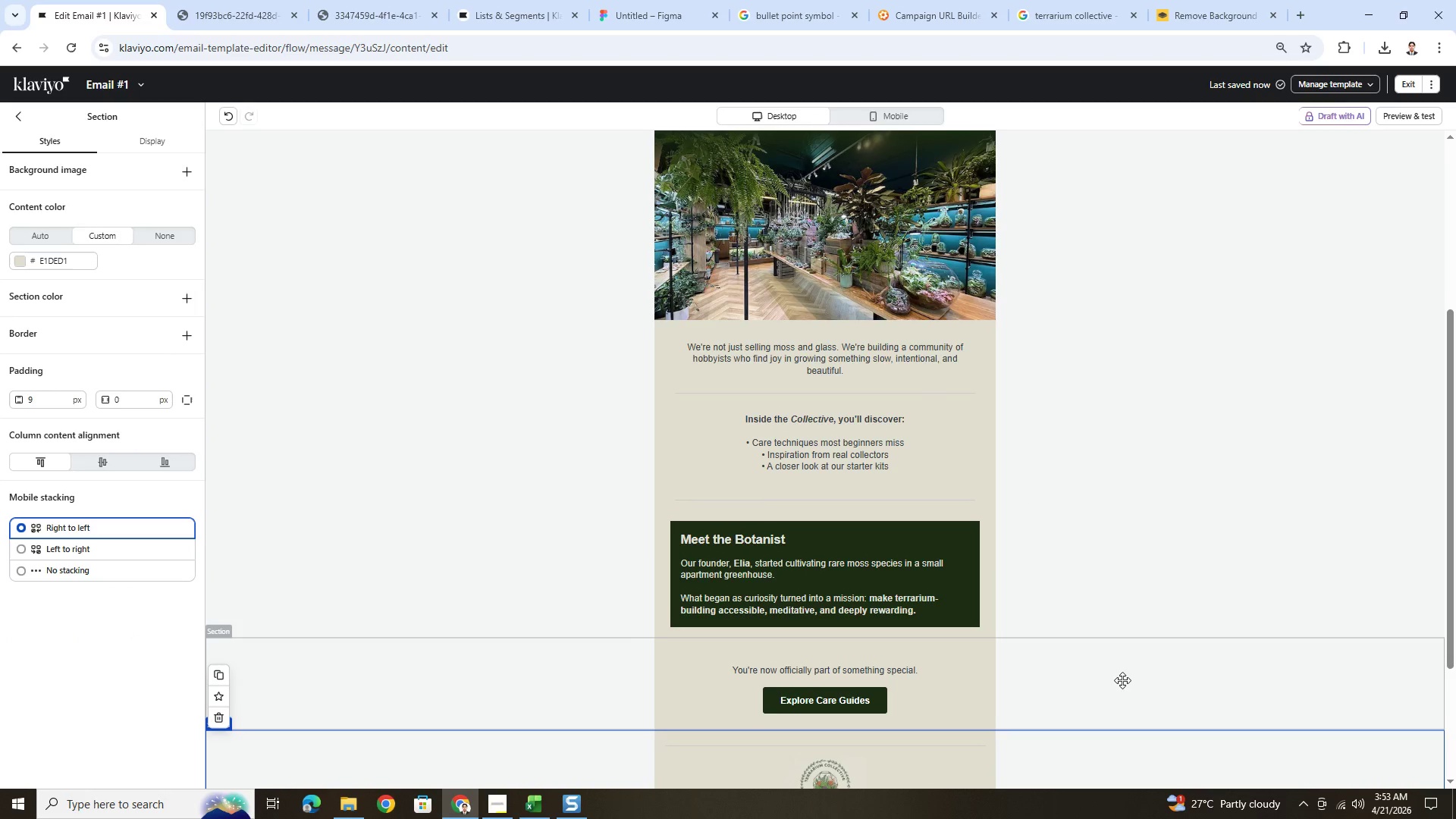 
scroll: coordinate [1122, 680], scroll_direction: down, amount: 1.0
 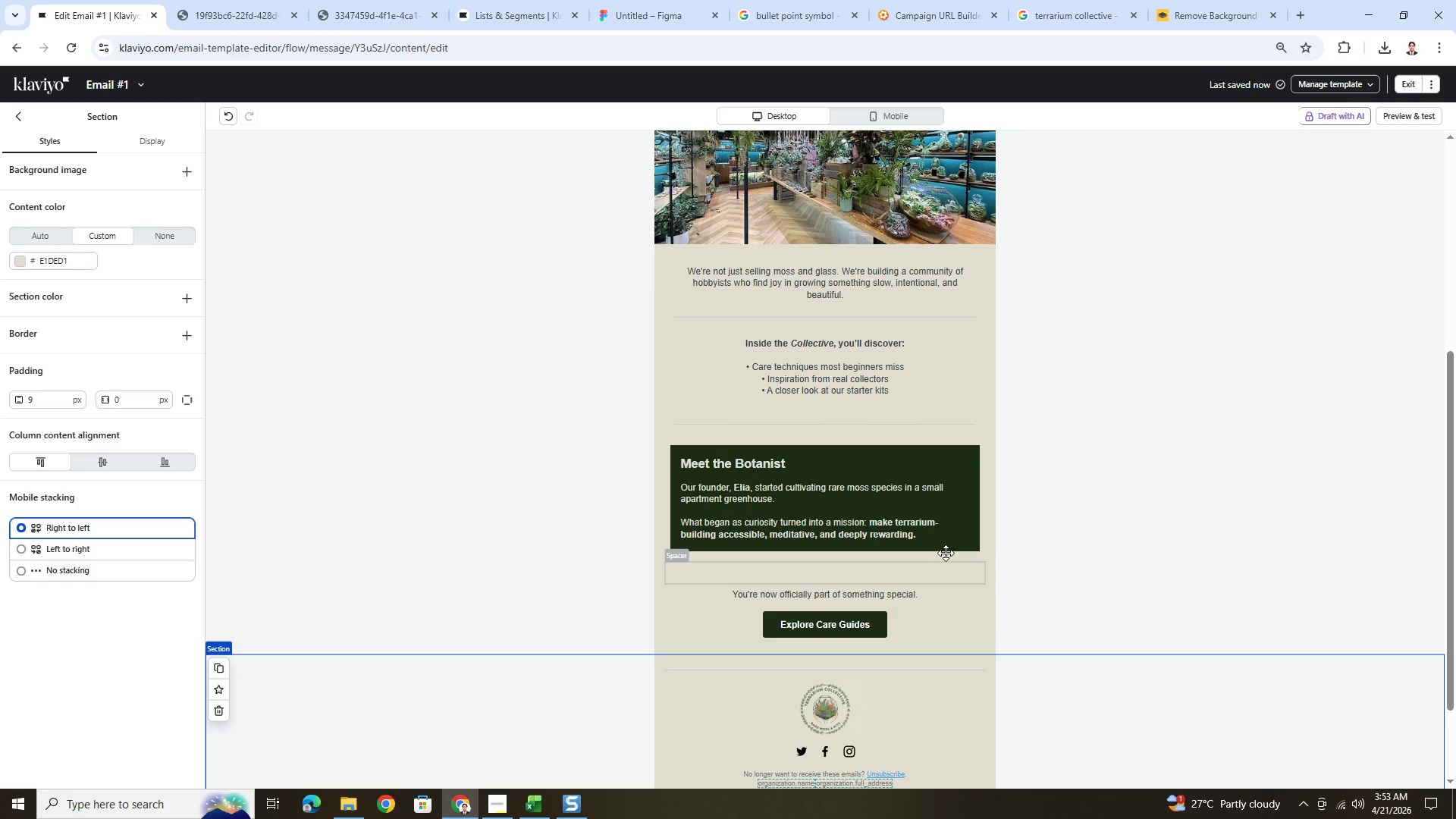 
double_click([900, 502])
 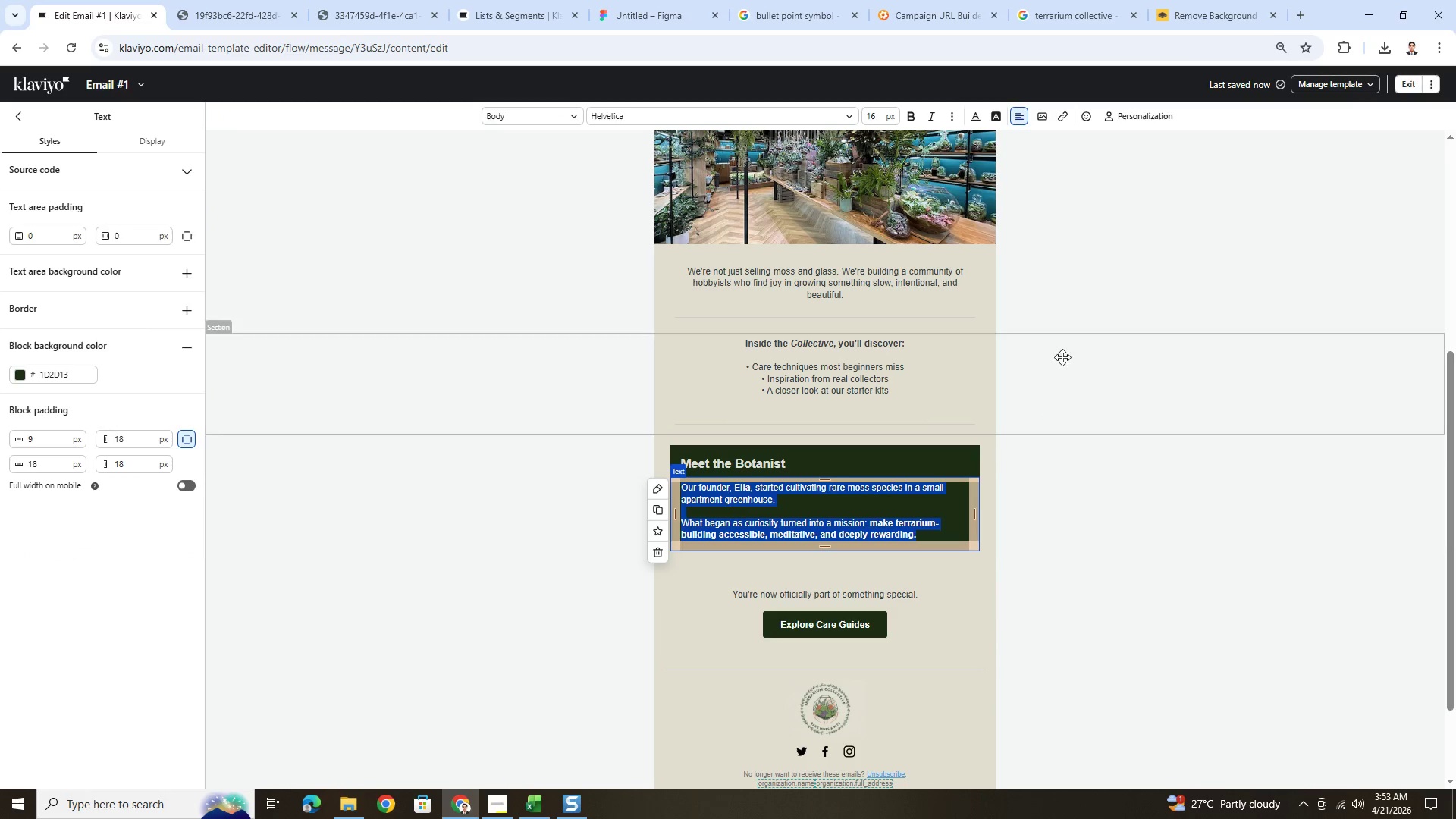 
left_click([1228, 466])
 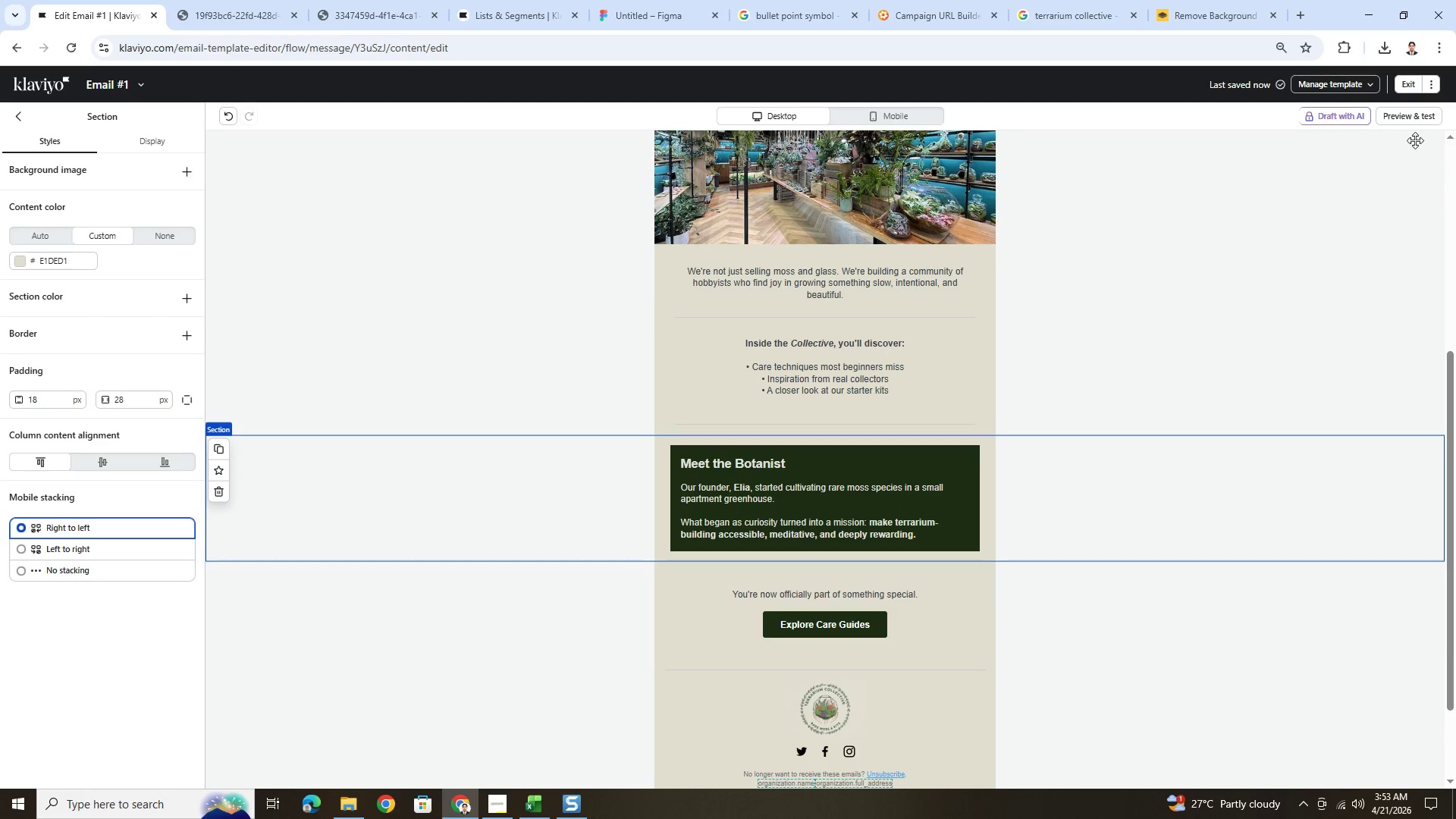 
left_click([1412, 121])
 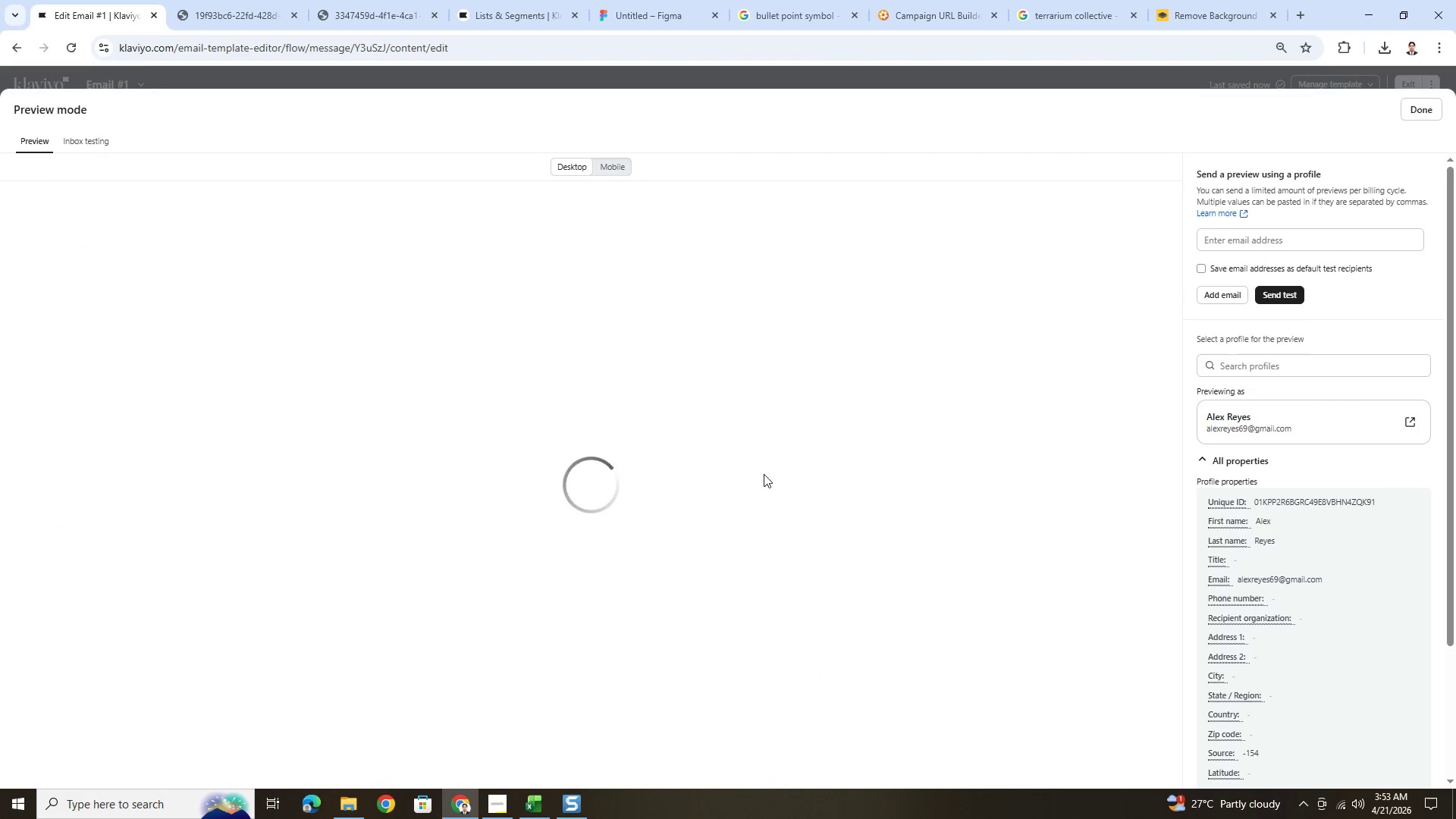 
mouse_move([752, 488])
 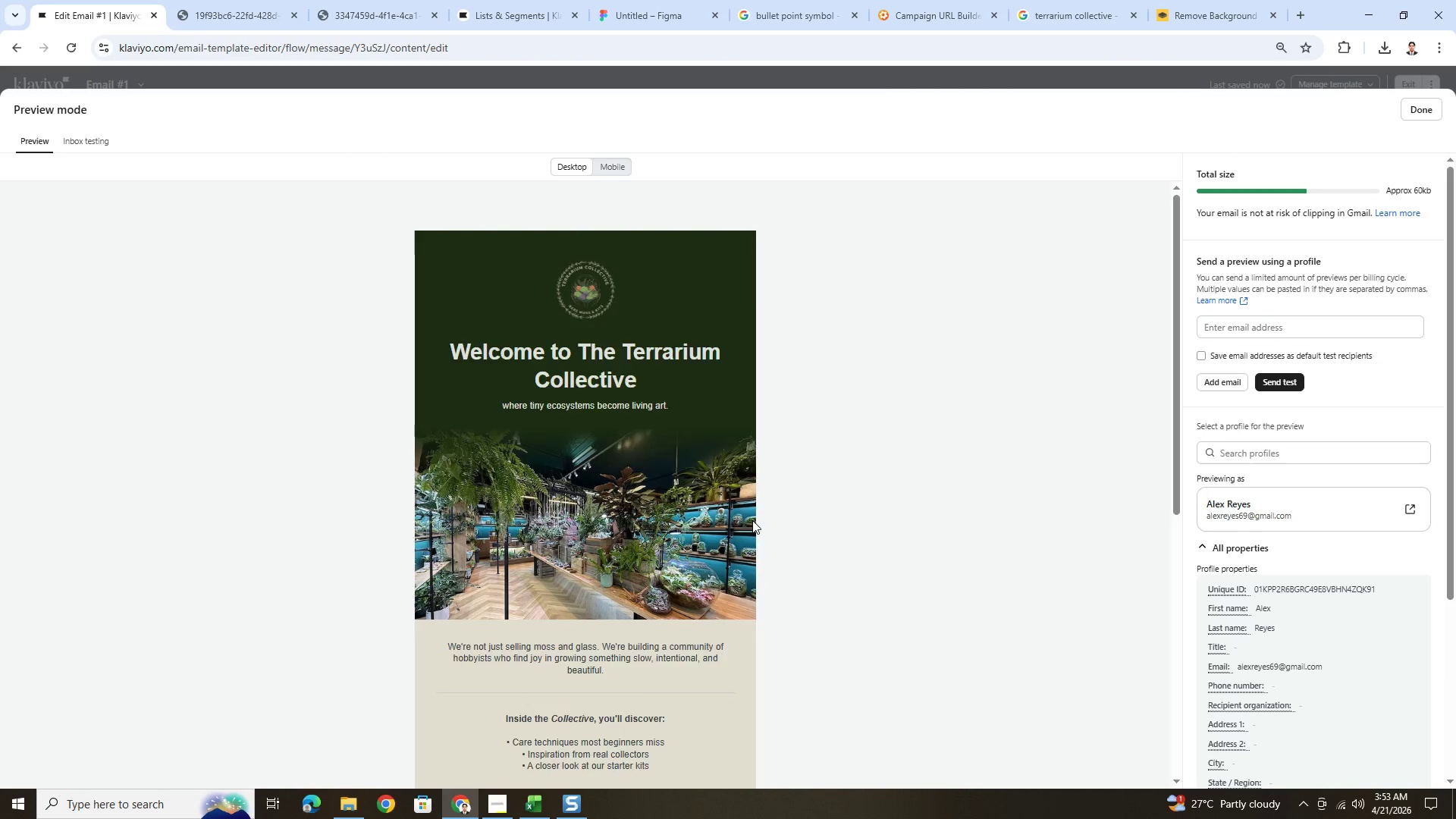 
scroll: coordinate [752, 520], scroll_direction: down, amount: 4.0
 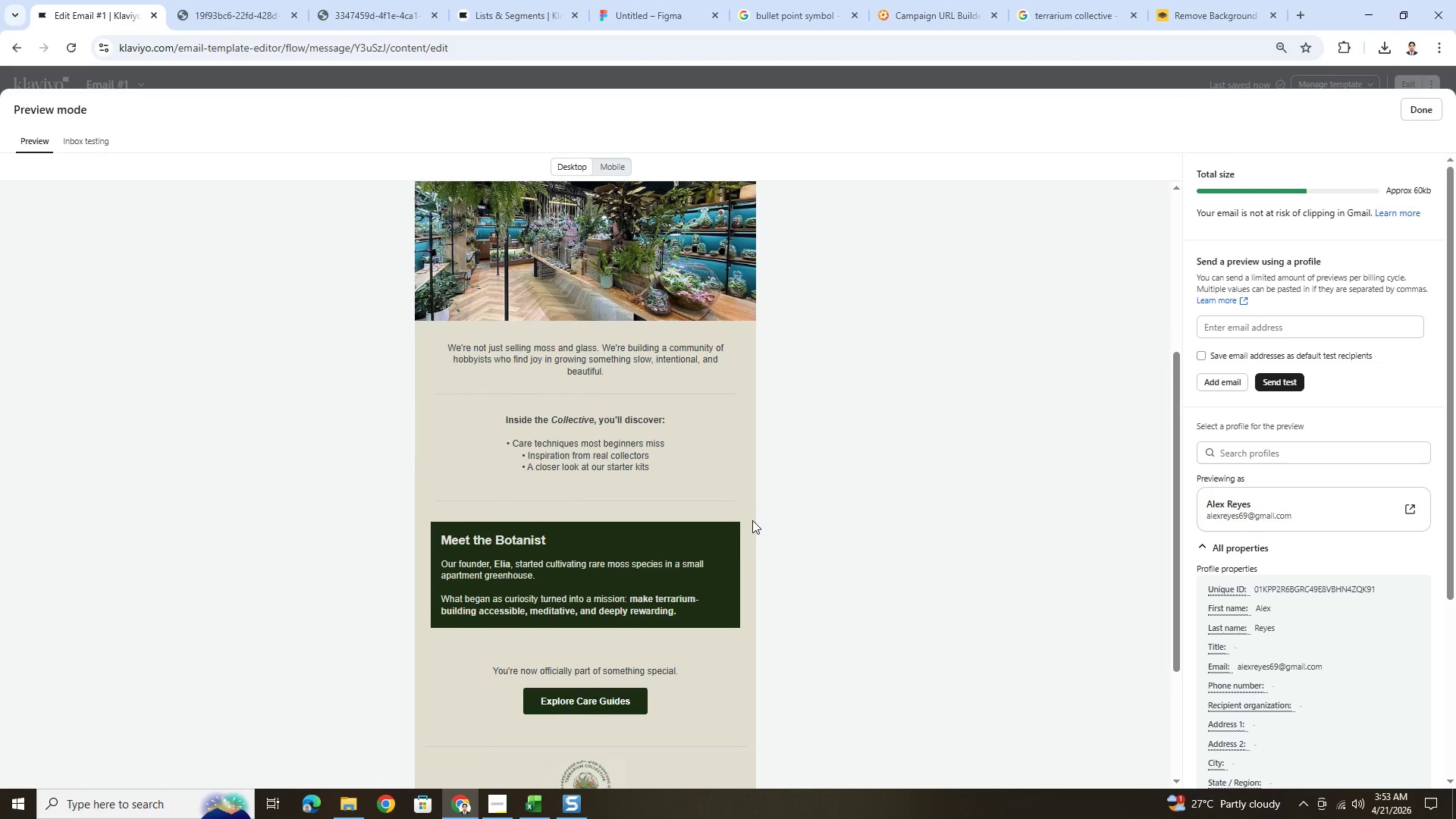 
scroll: coordinate [752, 520], scroll_direction: up, amount: 4.0
 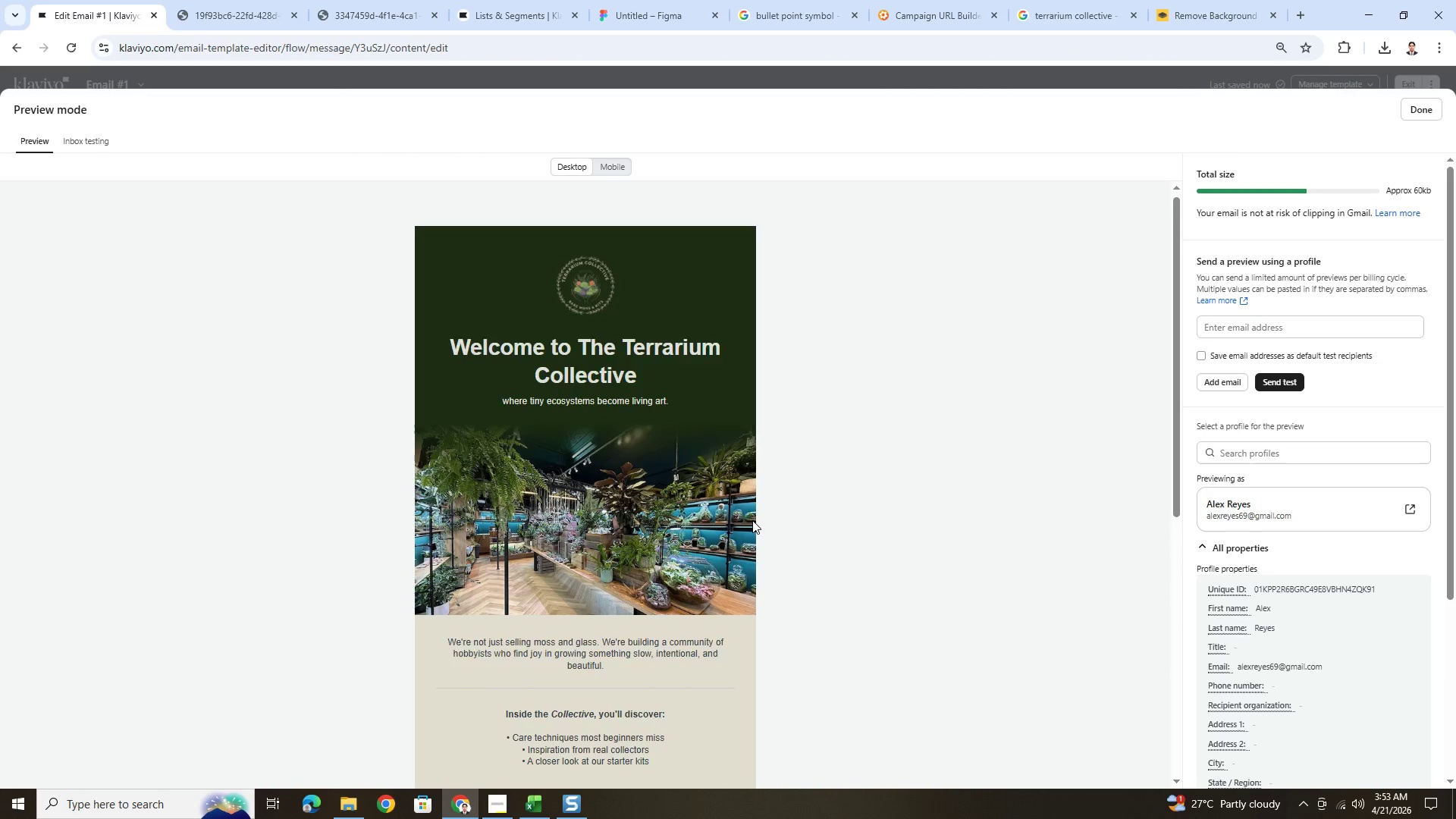 
scroll: coordinate [759, 525], scroll_direction: down, amount: 6.0
 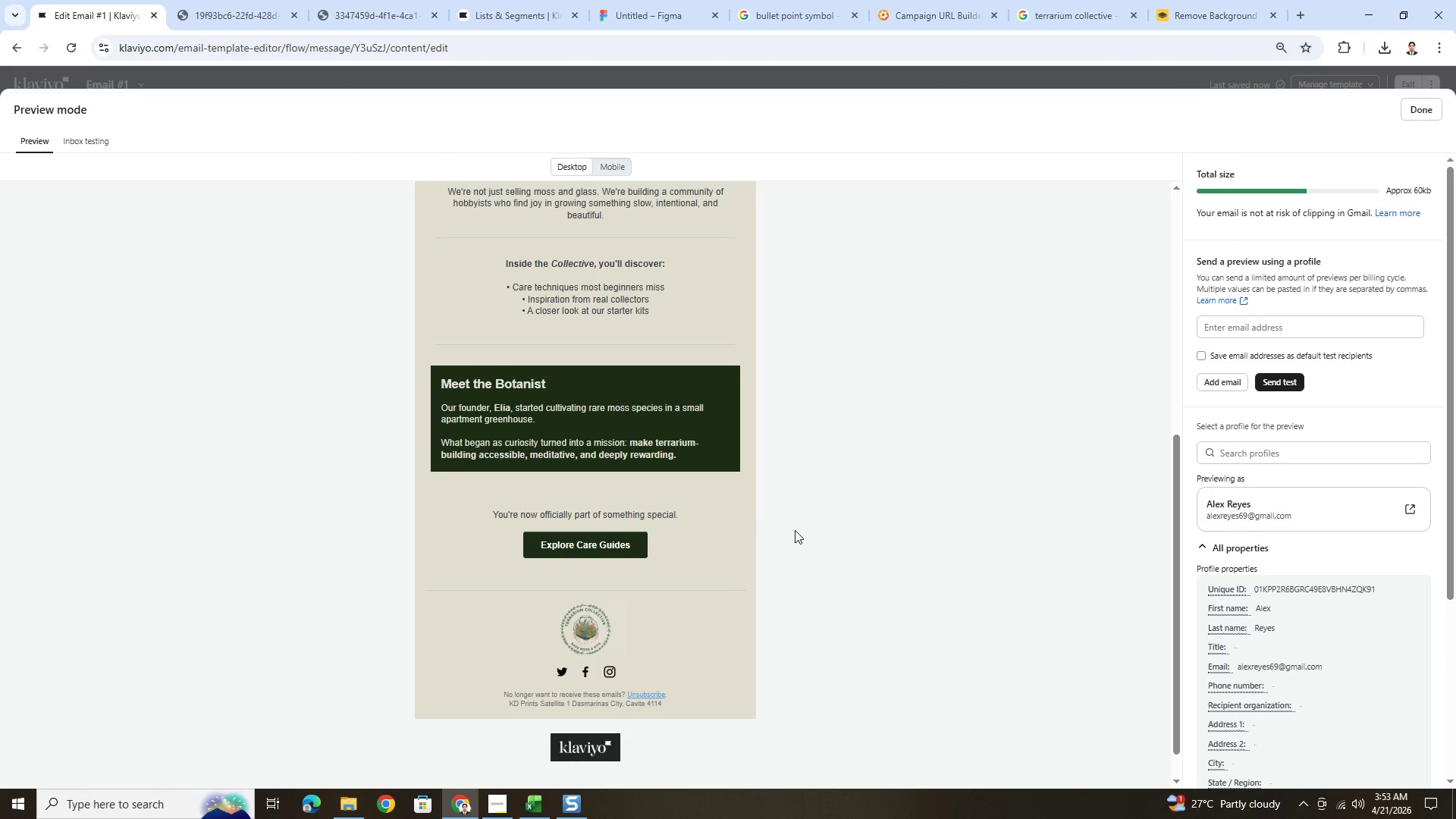 
scroll: coordinate [795, 530], scroll_direction: up, amount: 4.0
 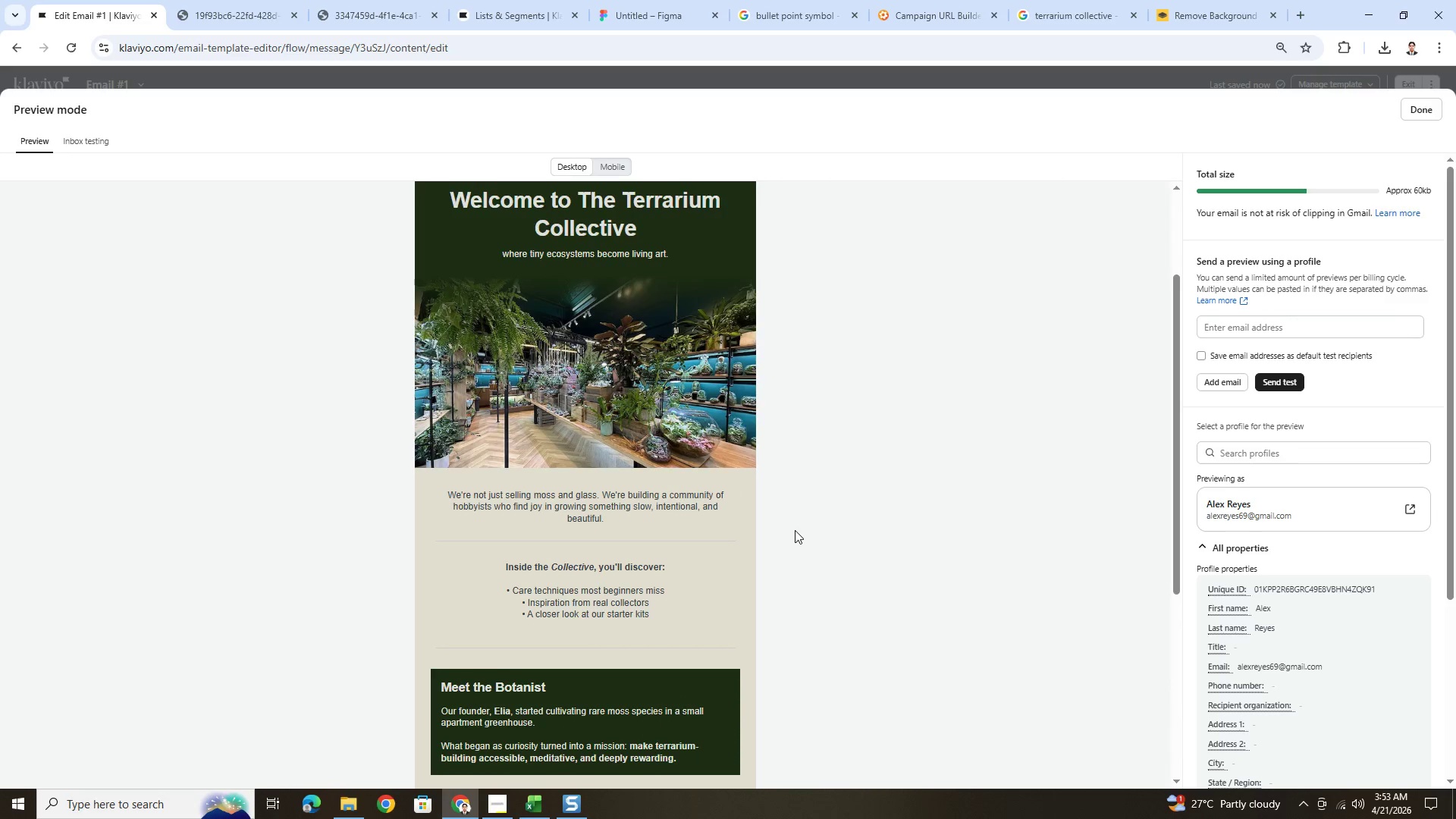 
scroll: coordinate [795, 530], scroll_direction: down, amount: 6.0
 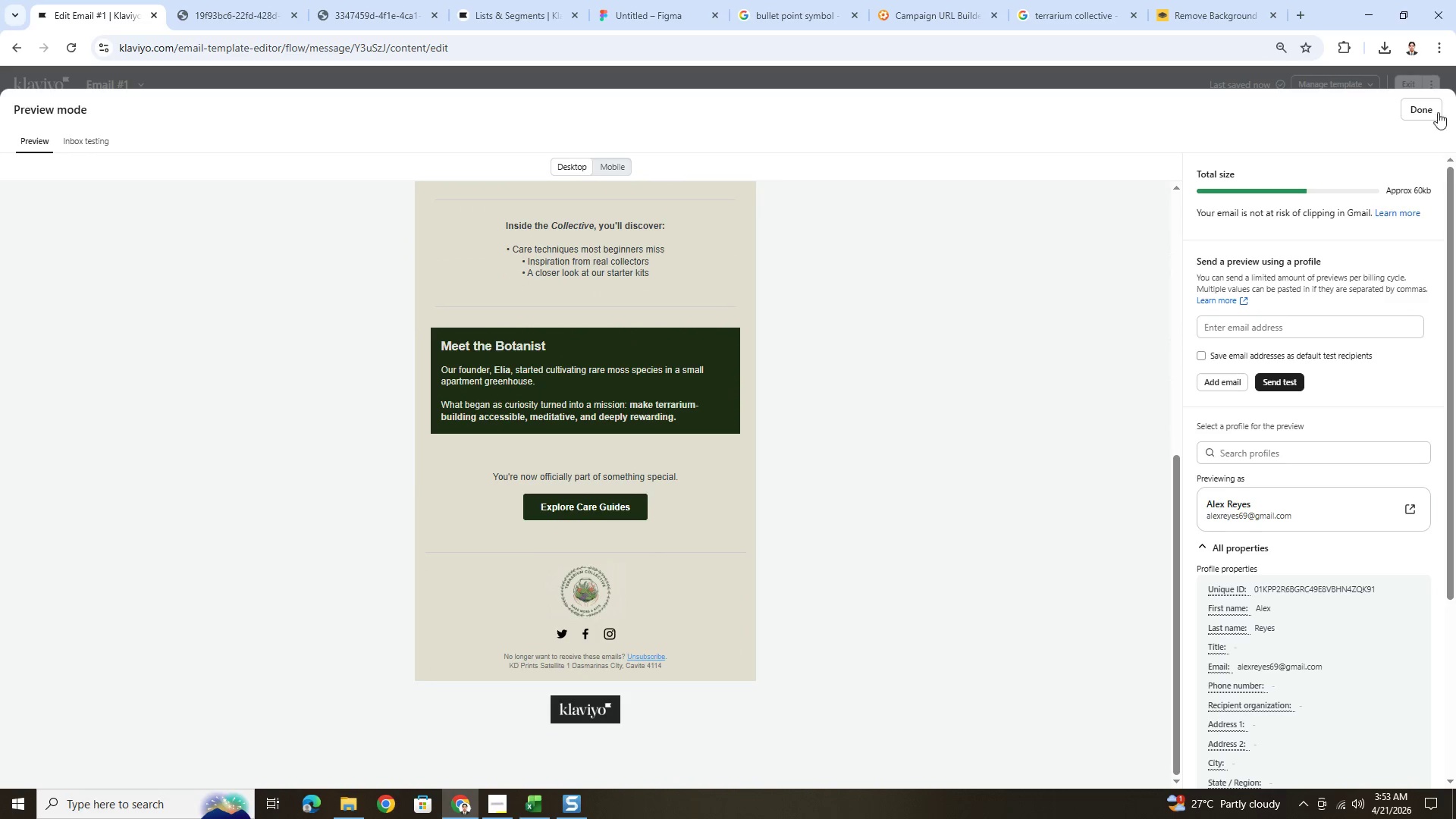 
left_click([1434, 108])
 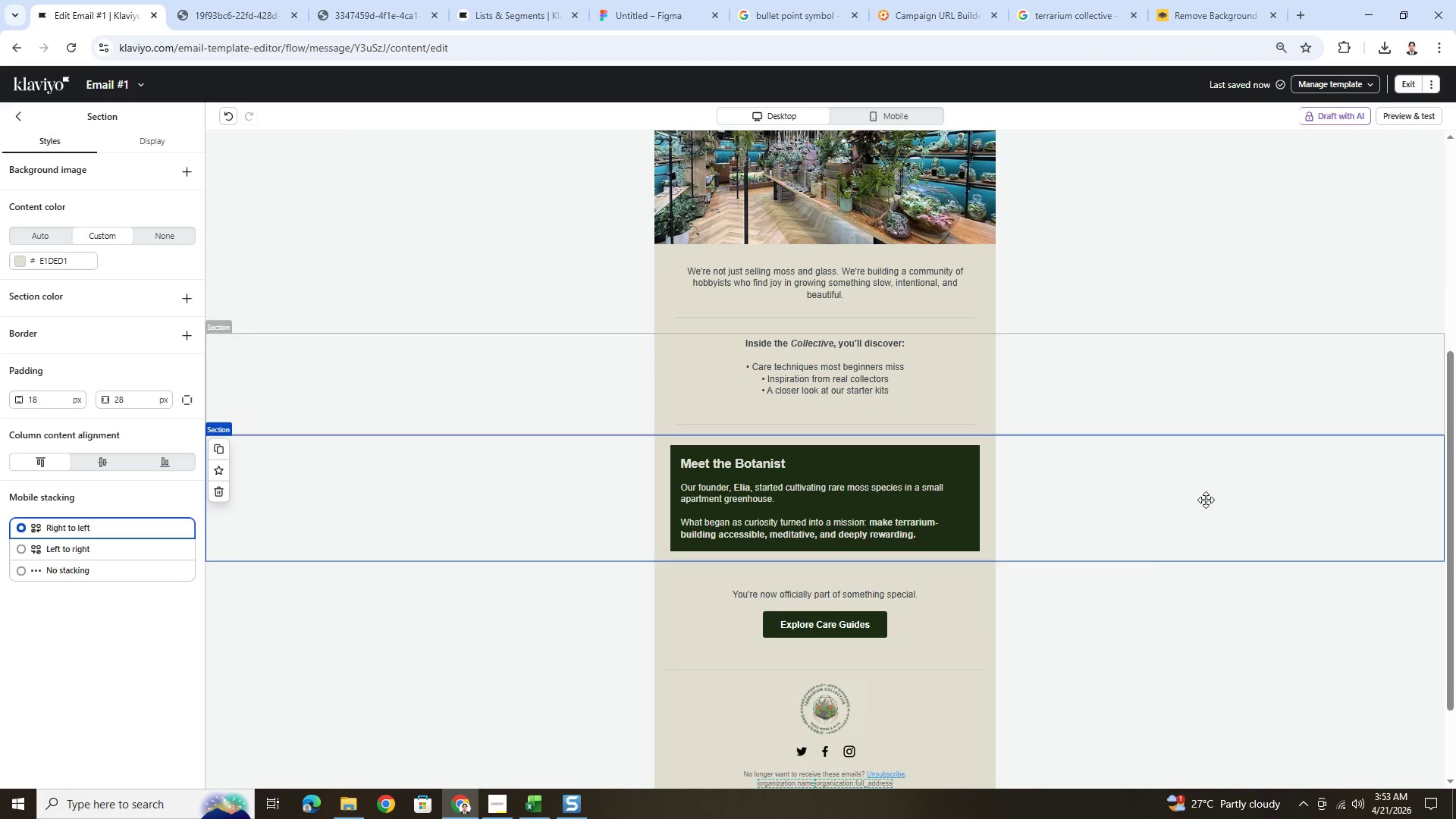 
scroll: coordinate [1163, 584], scroll_direction: down, amount: 4.0
 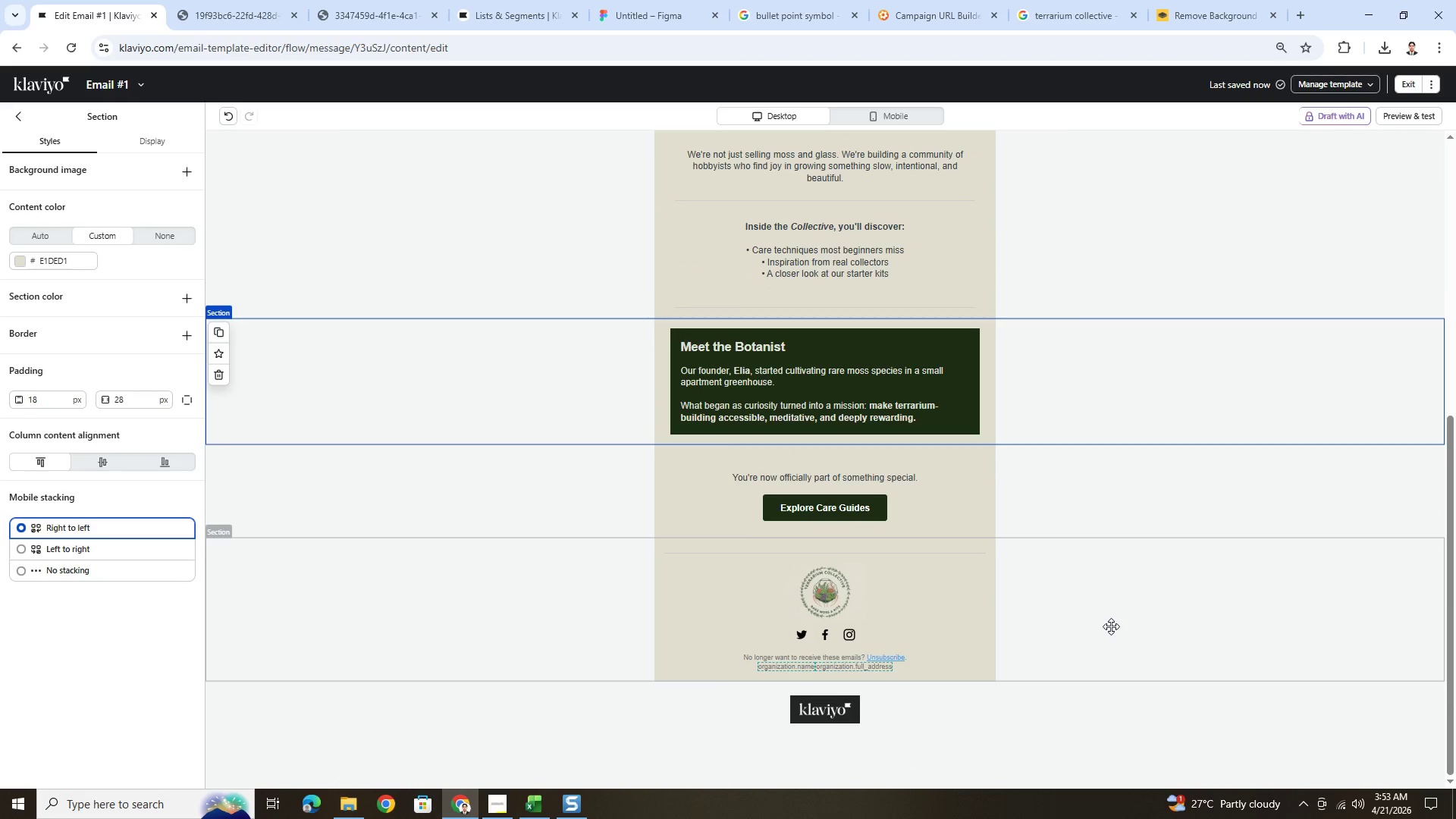 
left_click([1111, 626])
 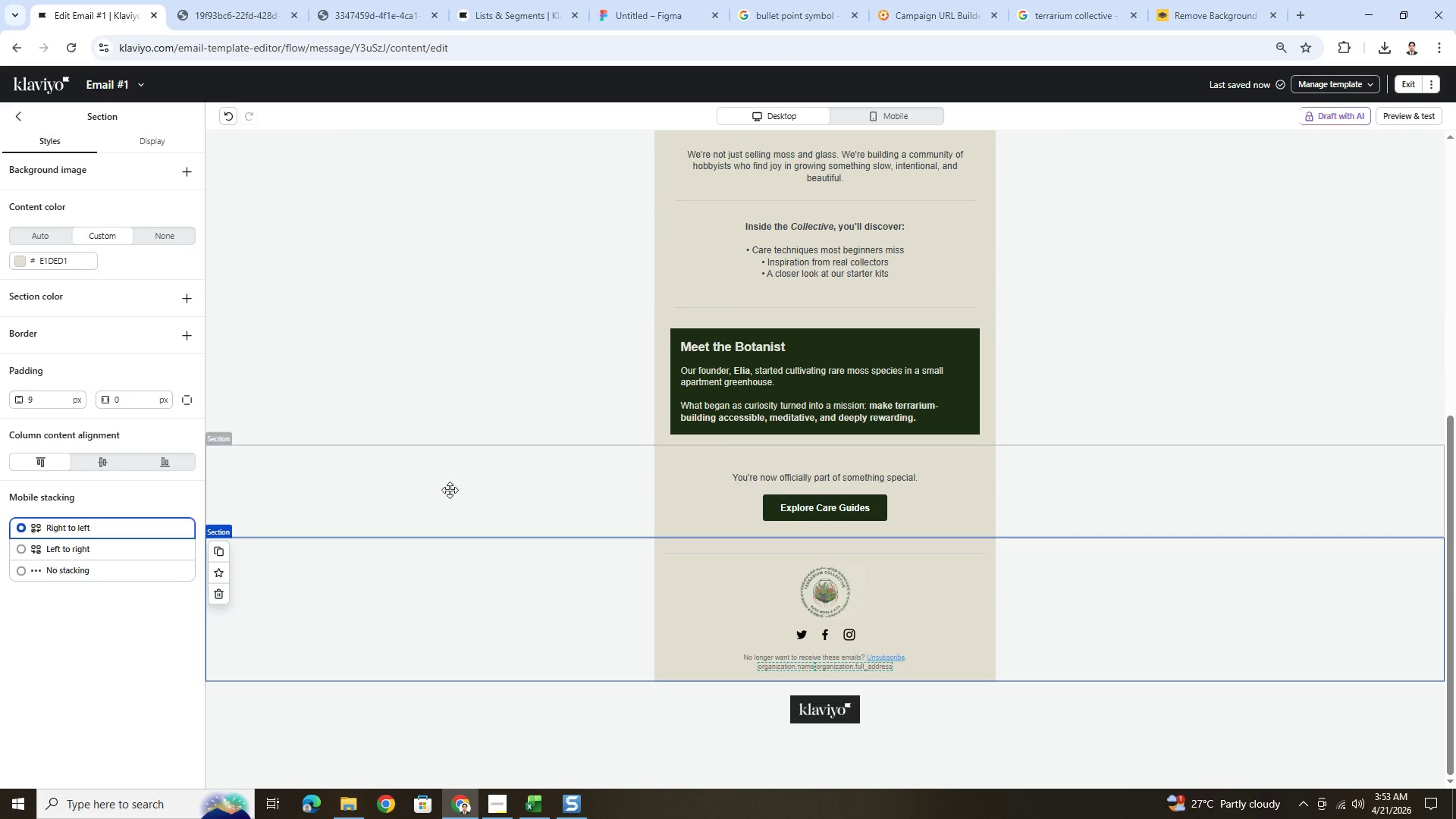 
scroll: coordinate [311, 458], scroll_direction: up, amount: 4.0
 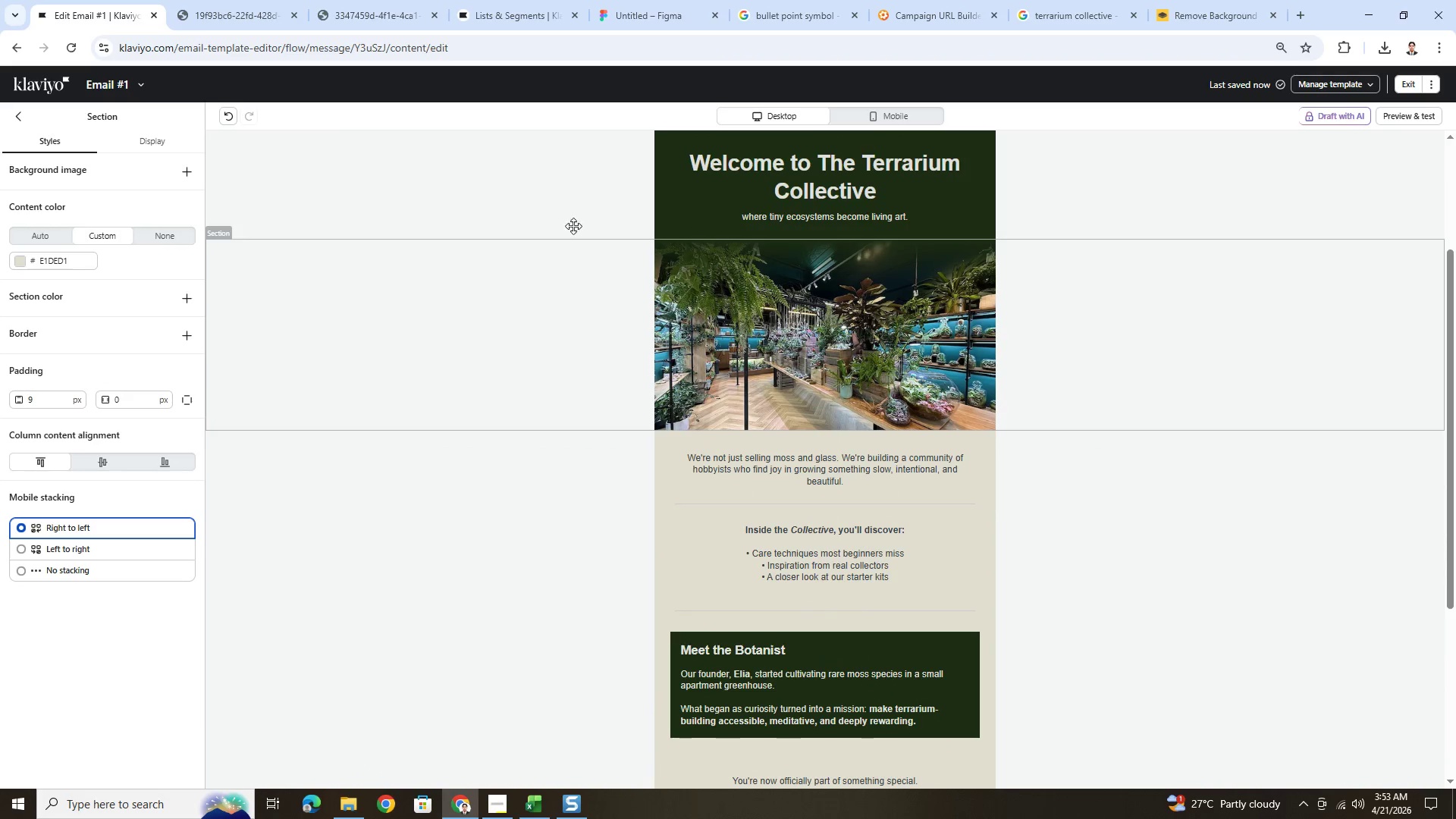 
left_click([471, 178])
 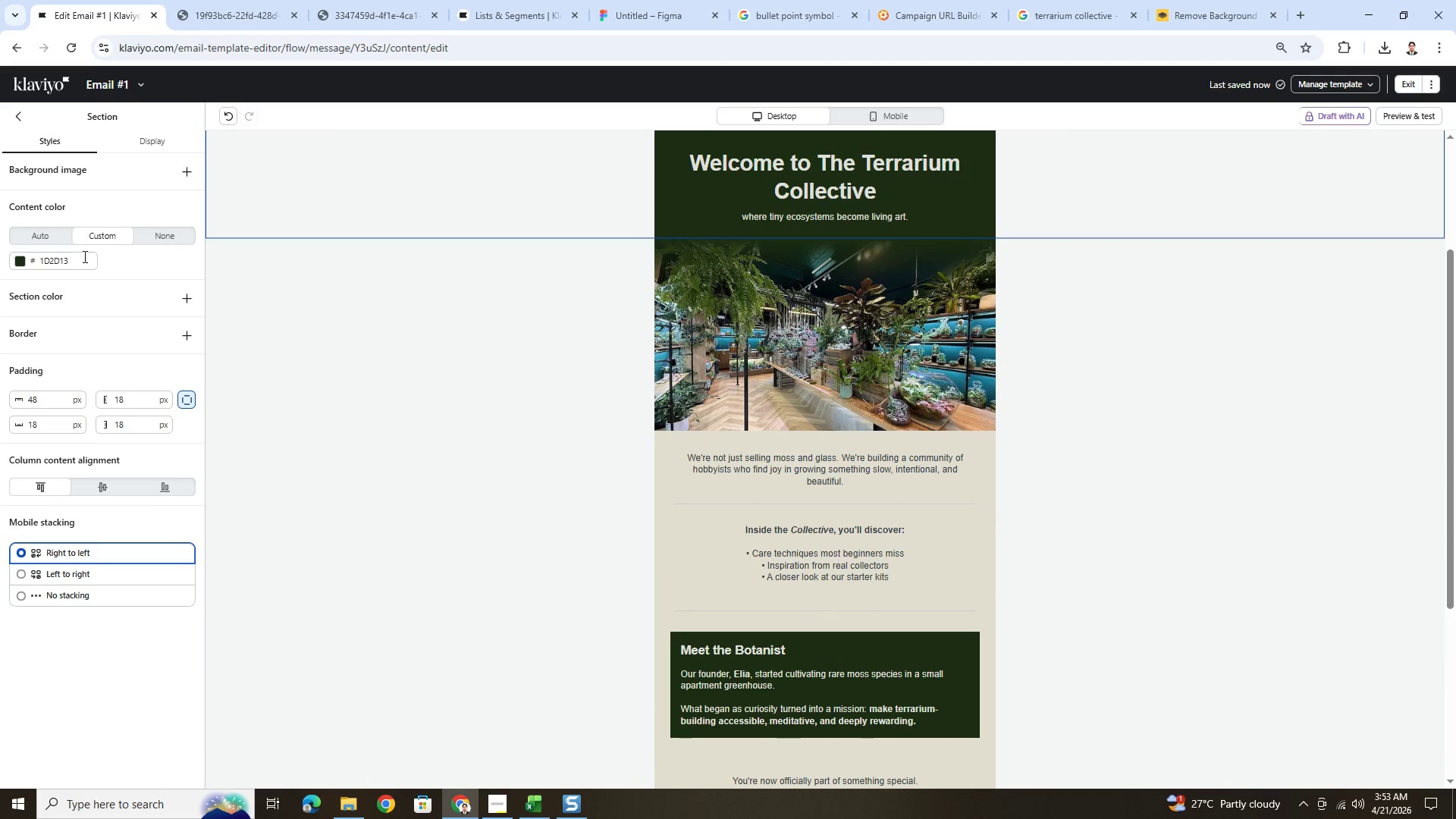 
left_click([82, 257])
 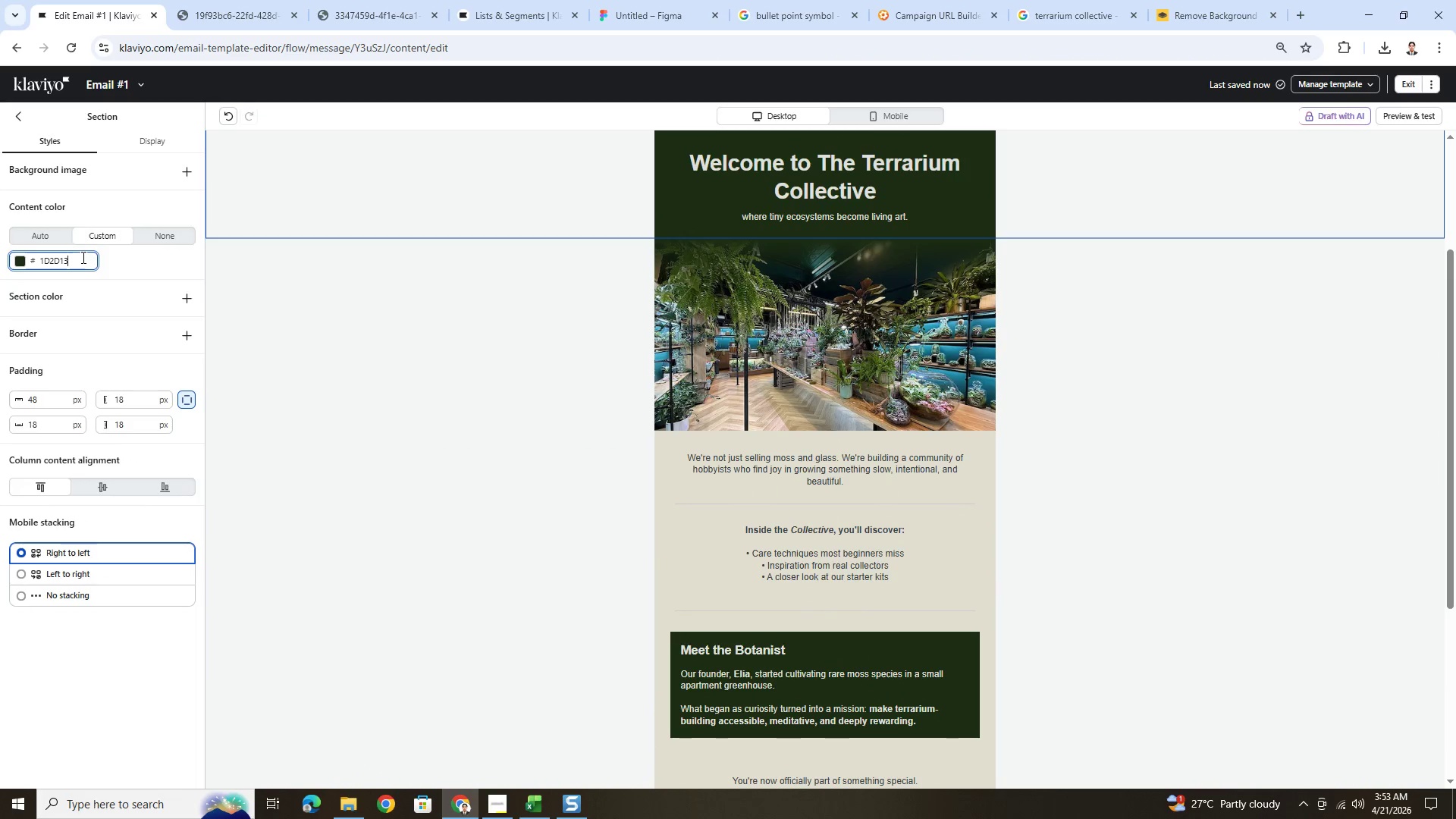 
double_click([82, 257])
 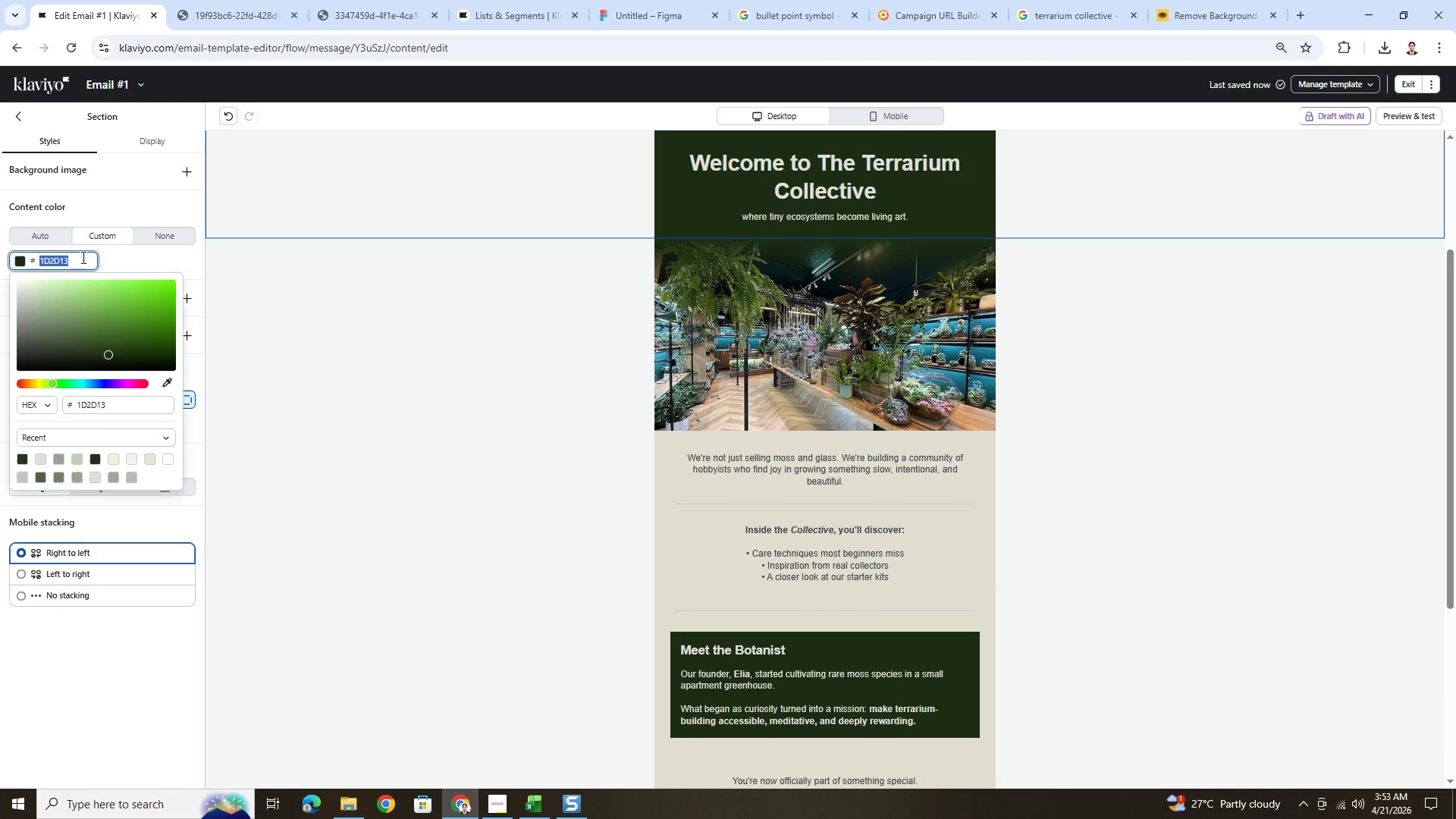 
key(Control+C)
 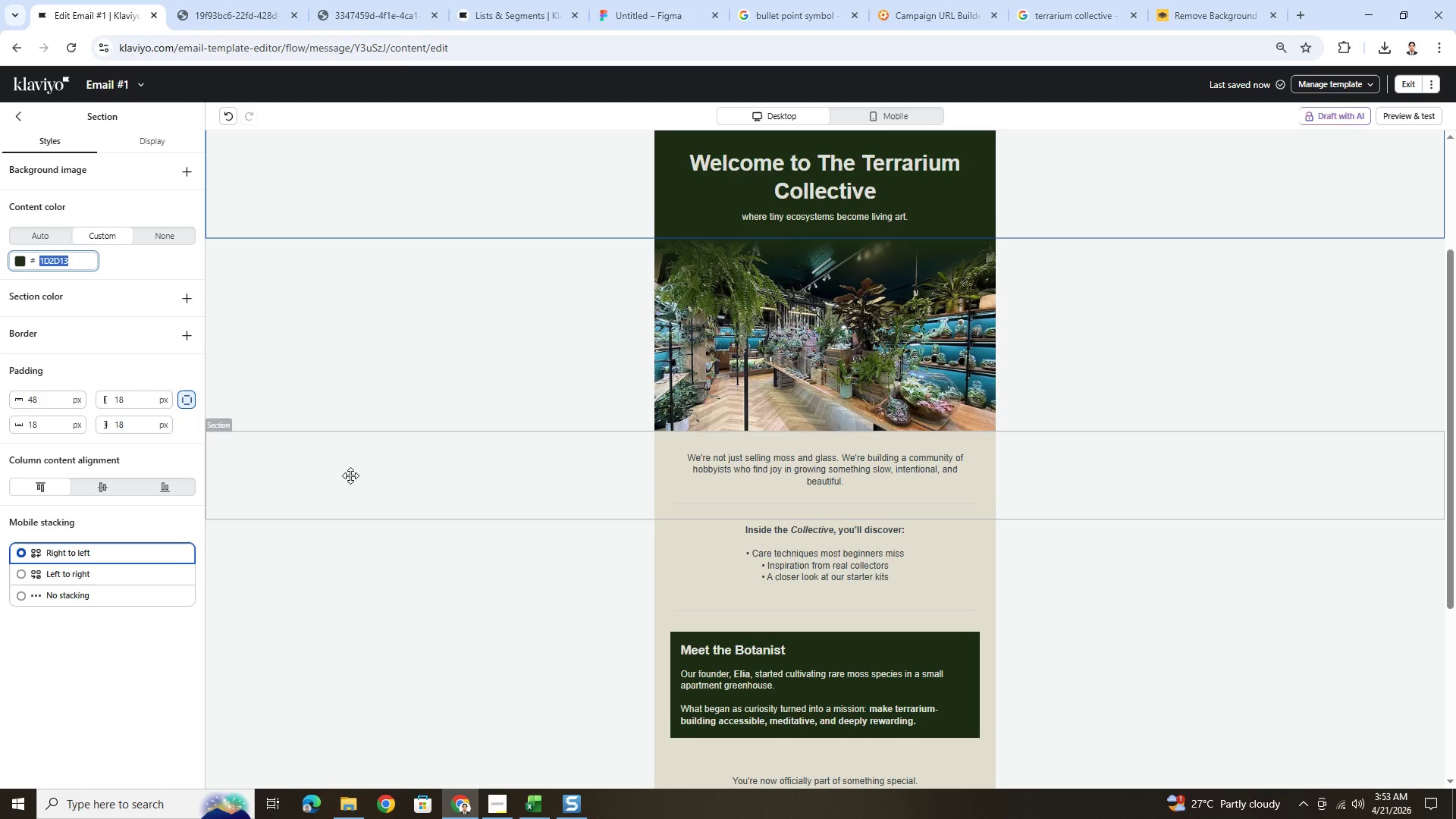 
scroll: coordinate [359, 480], scroll_direction: down, amount: 5.0
 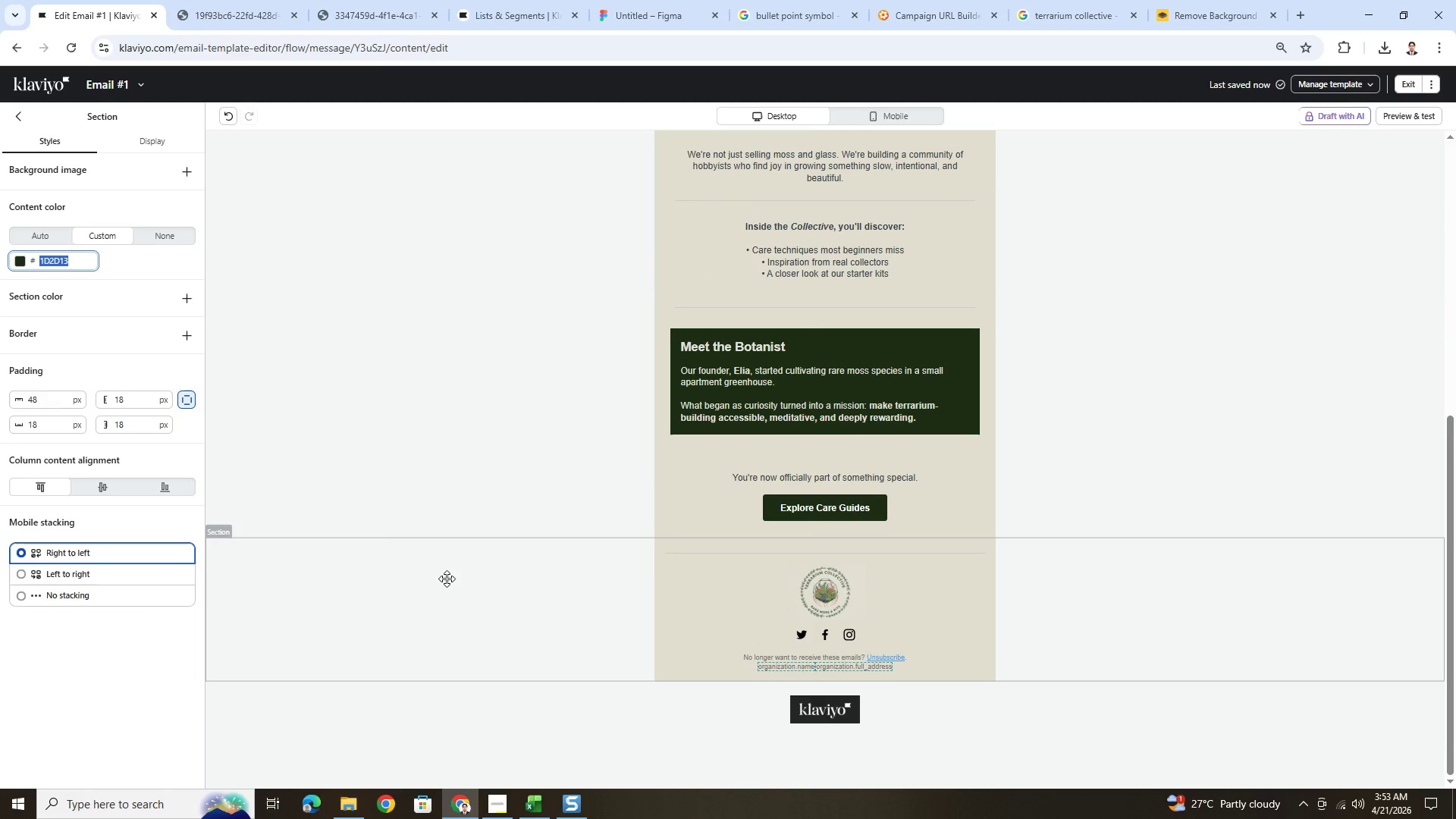 
left_click([447, 578])
 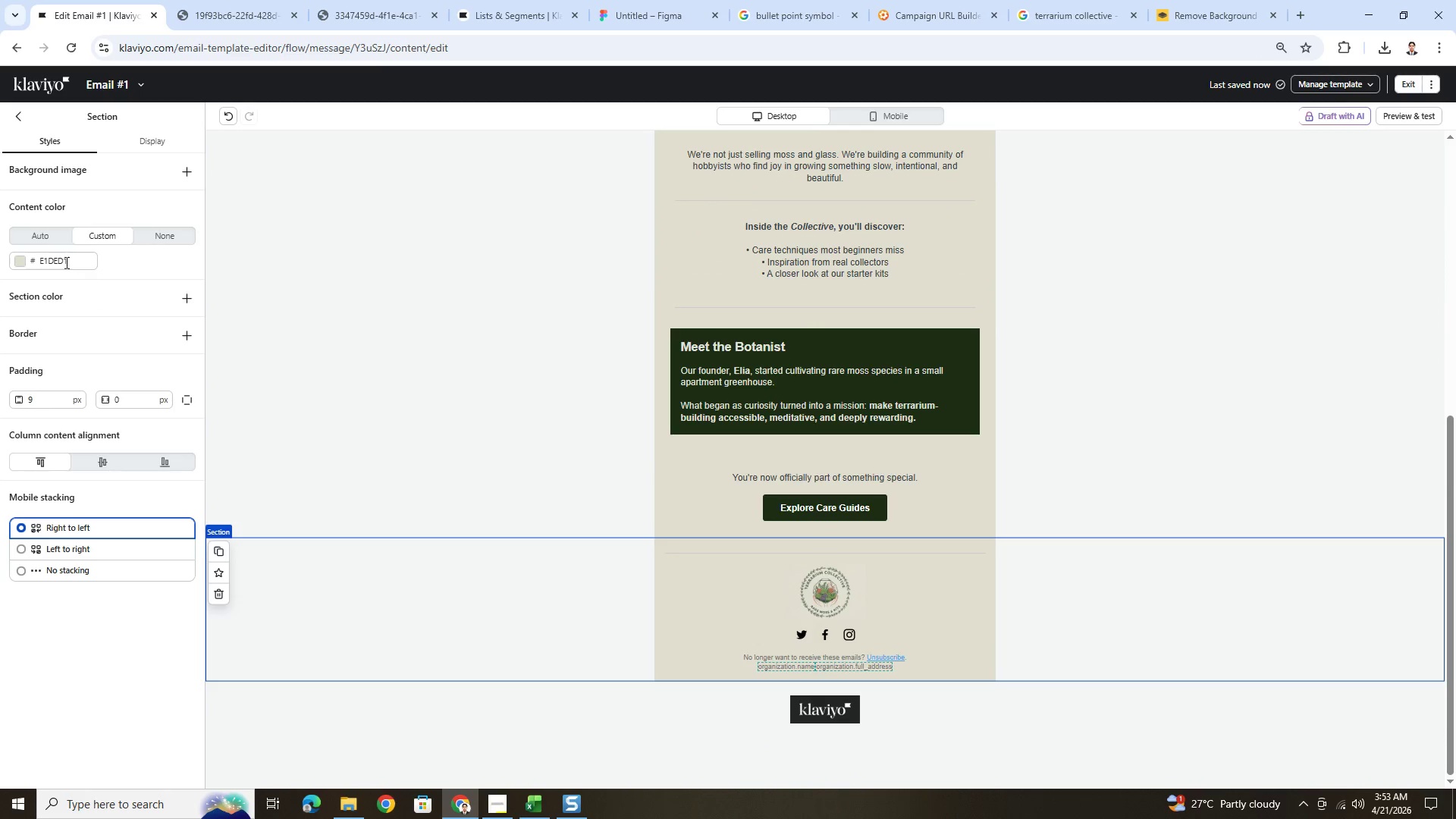 
double_click([62, 260])
 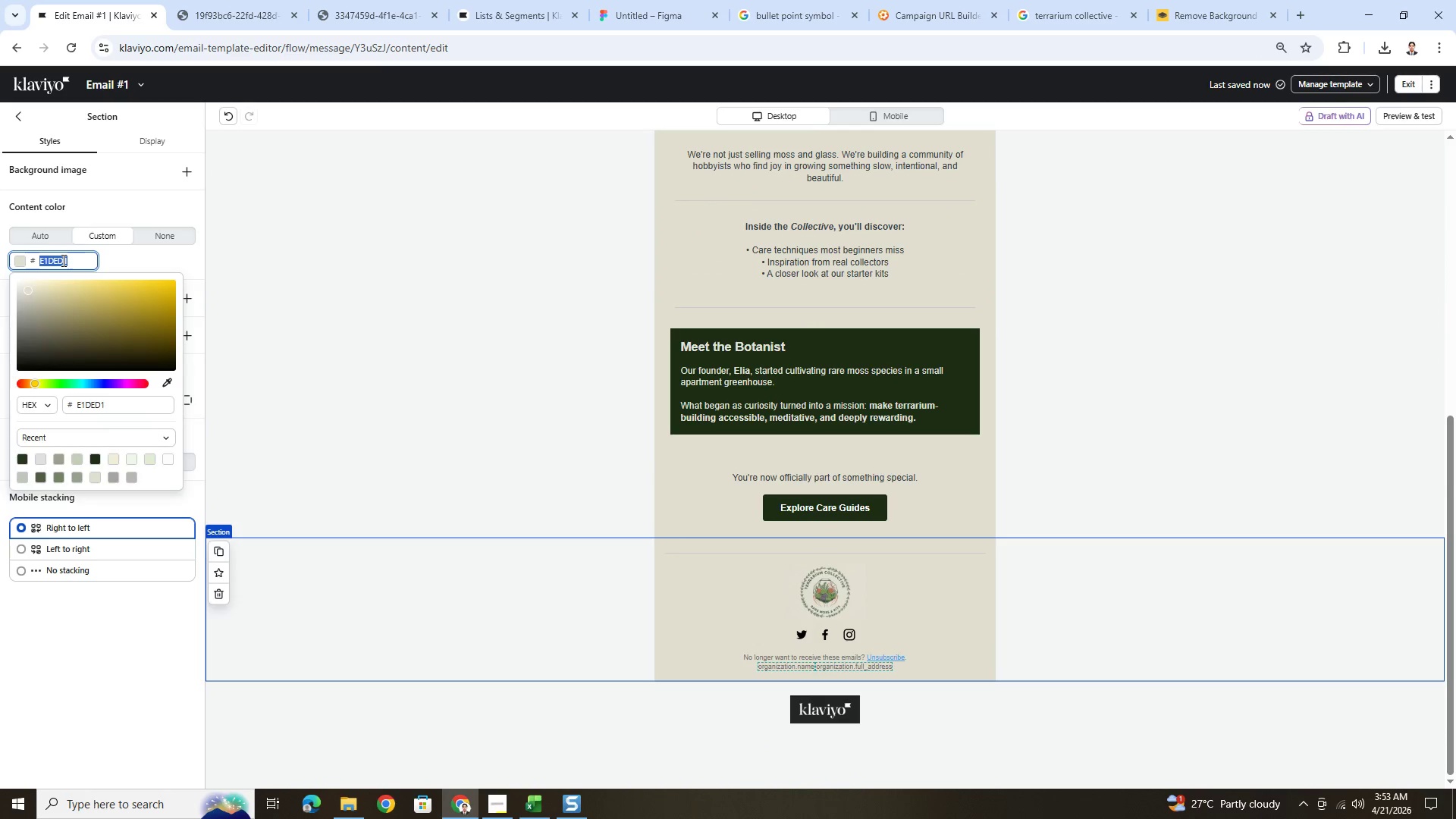 
key(Control+ControlLeft)
 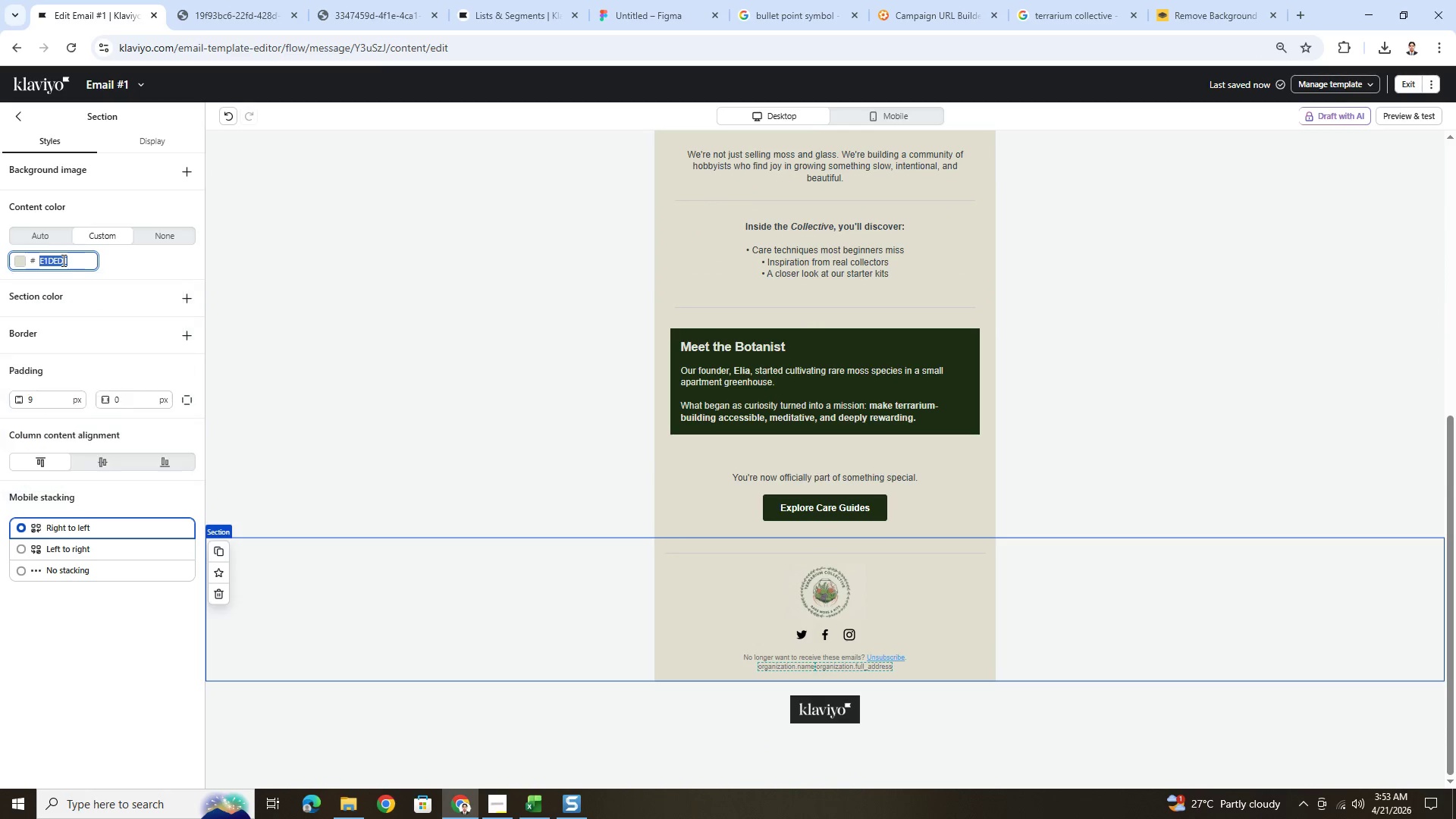 
key(Control+V)
 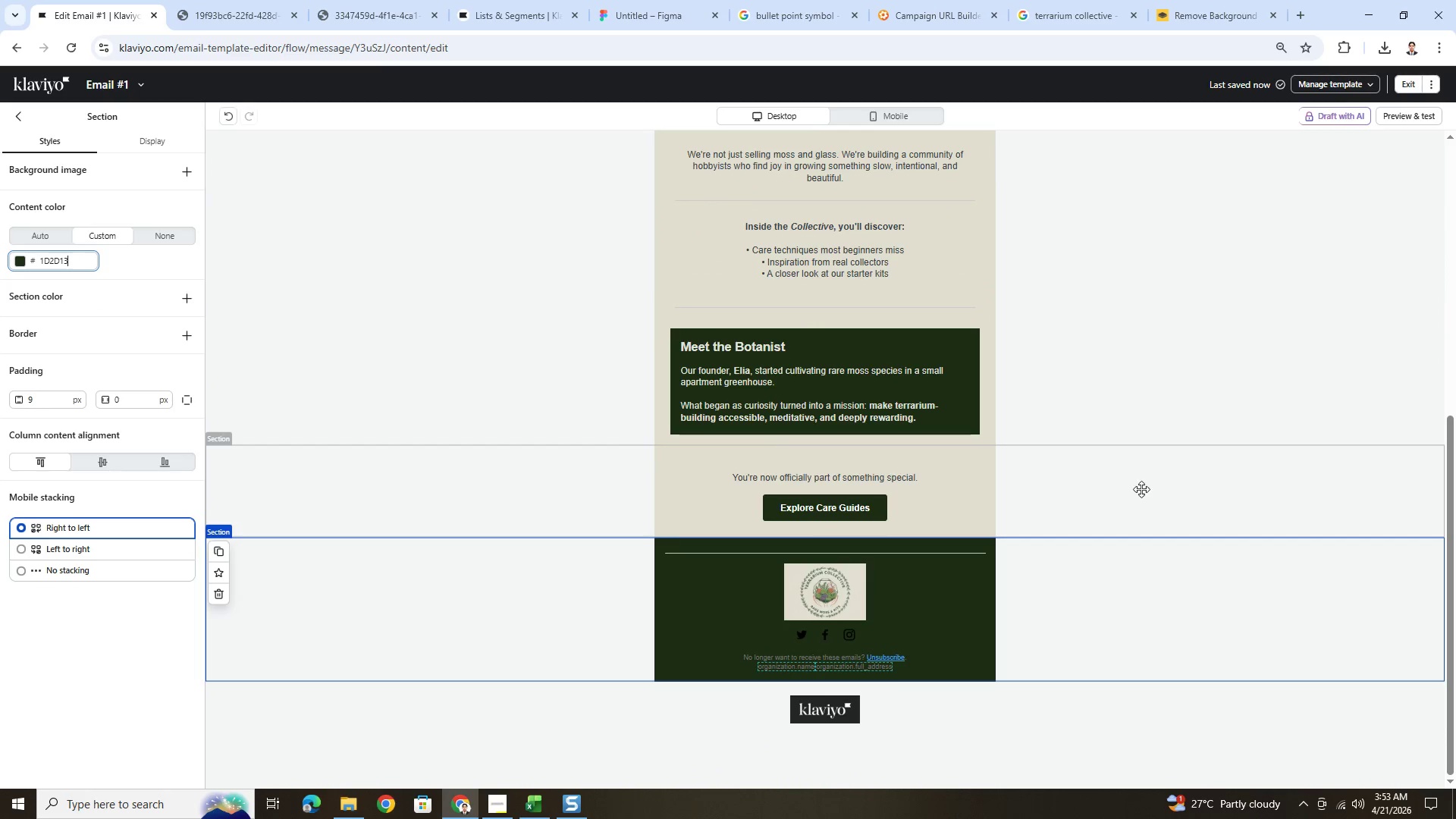 
left_click([1142, 492])
 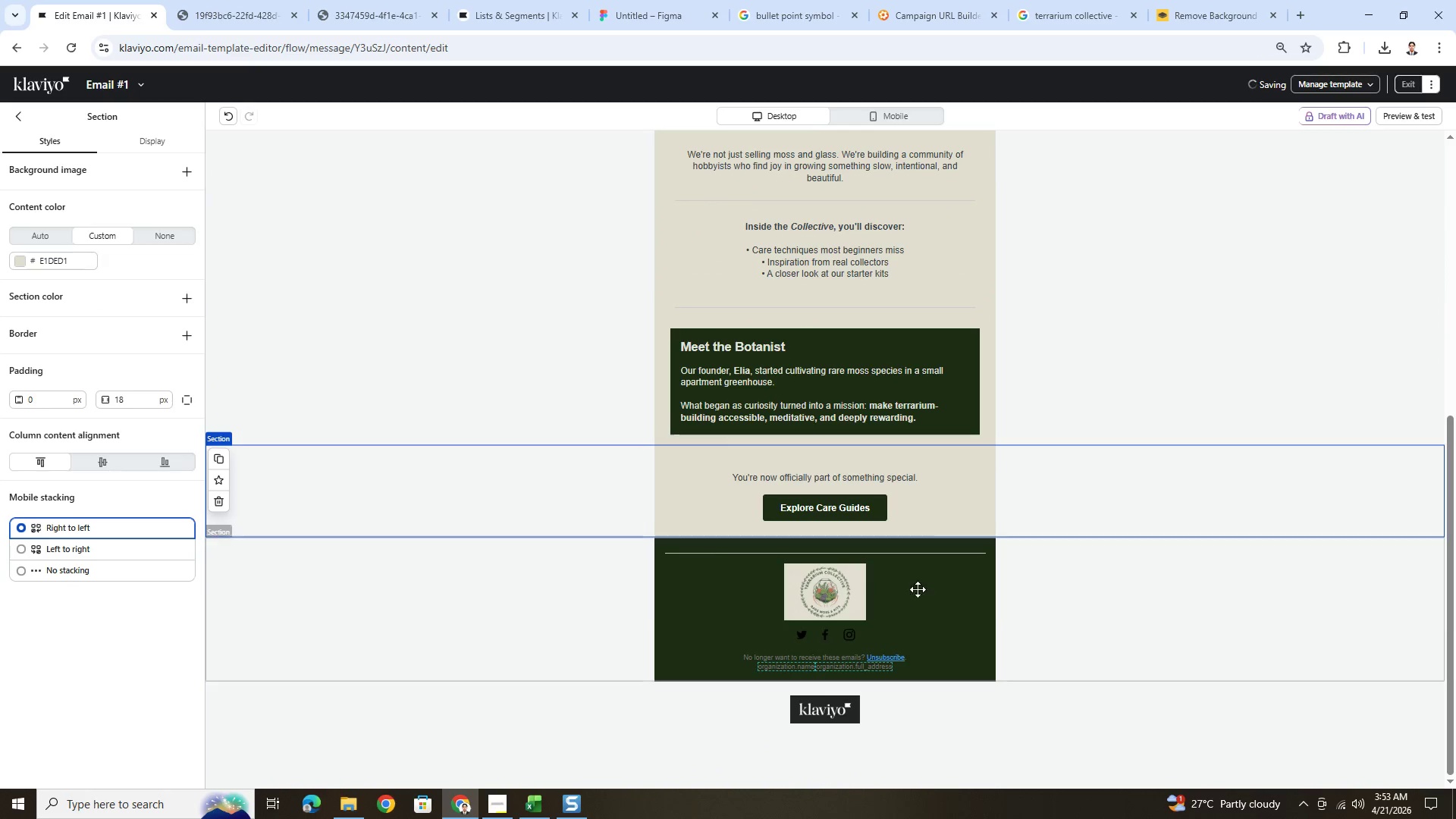 
left_click([824, 593])
 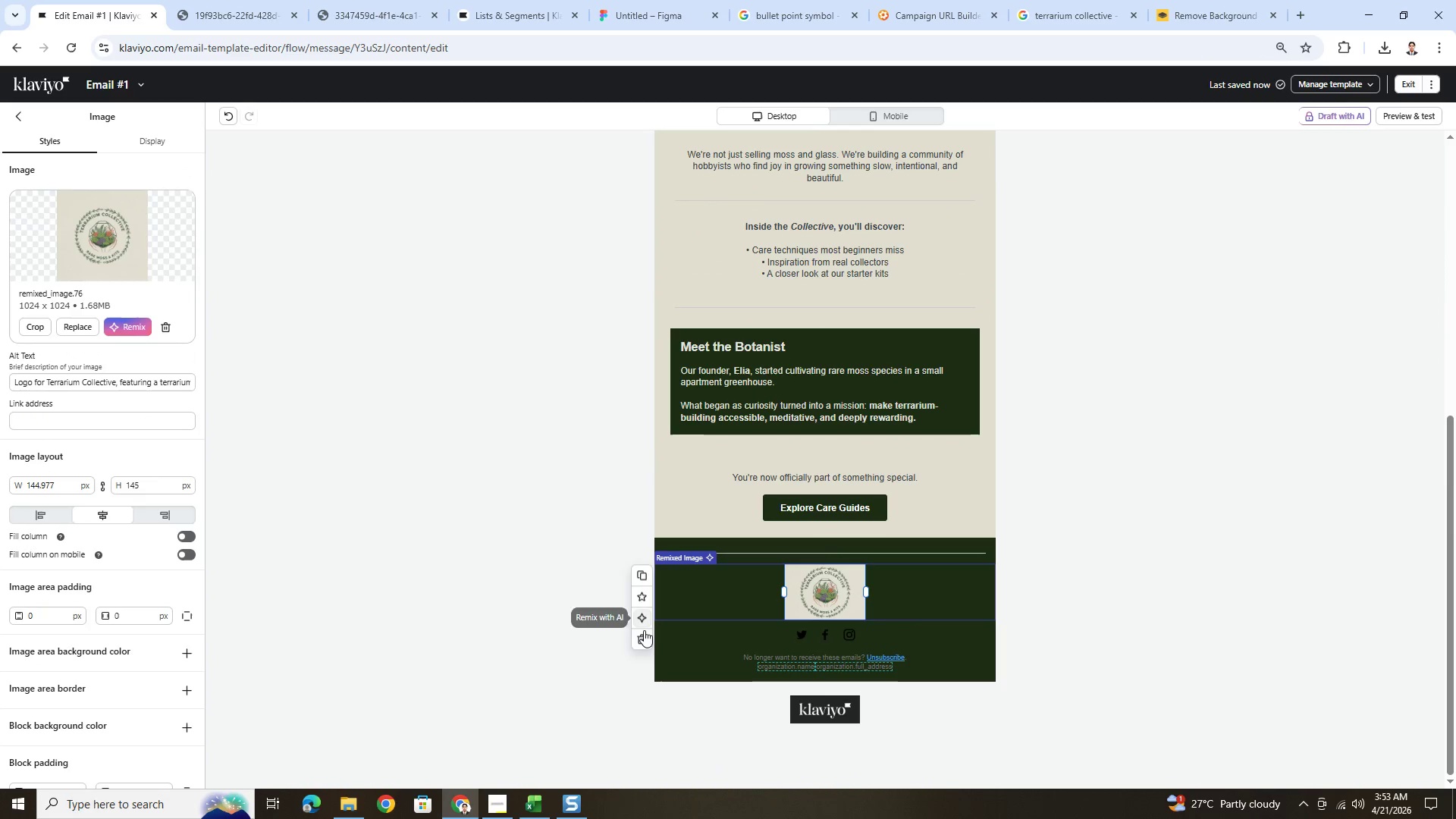 
left_click([643, 632])
 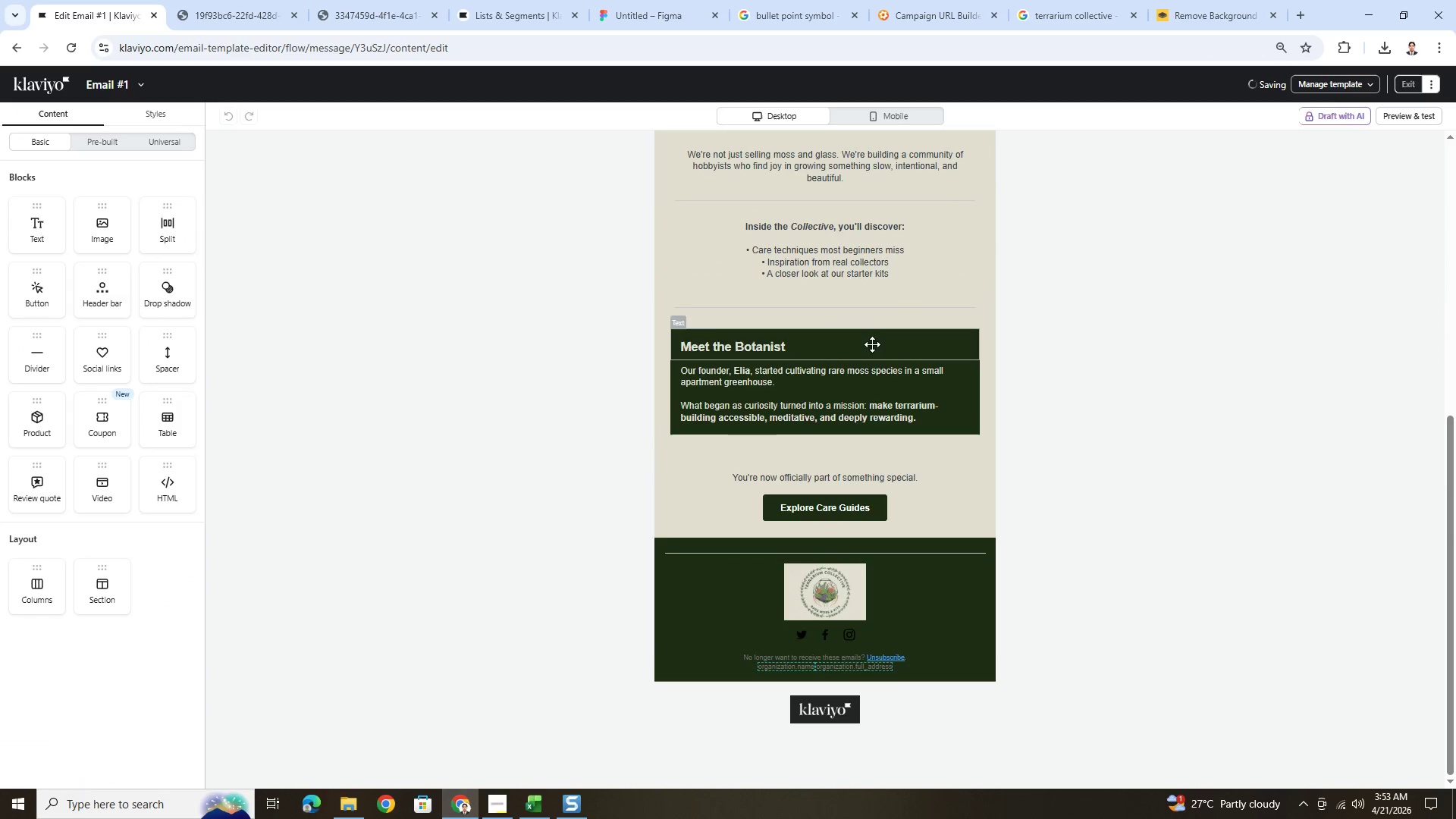 
scroll: coordinate [871, 344], scroll_direction: up, amount: 7.0
 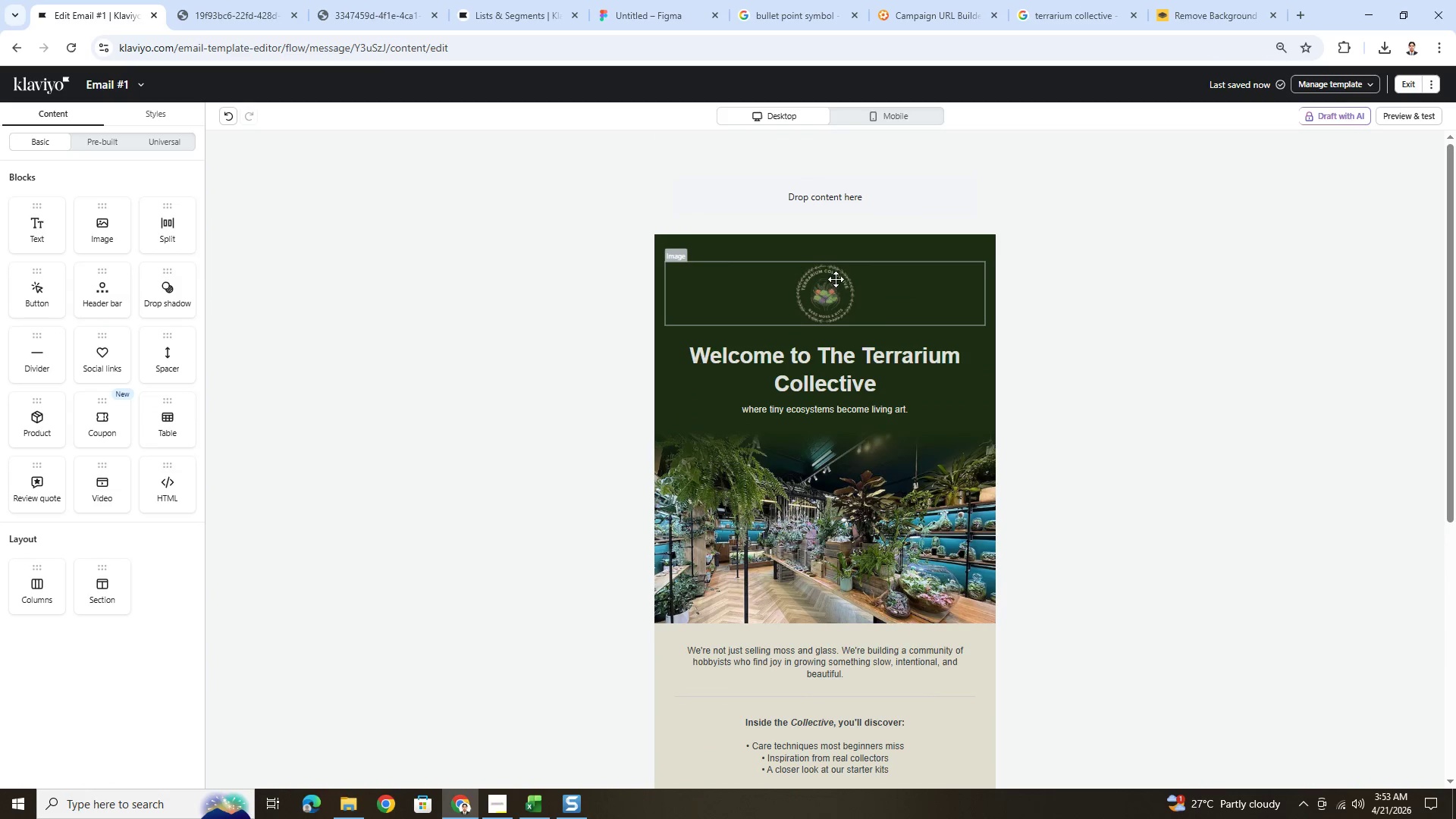 
left_click([834, 283])
 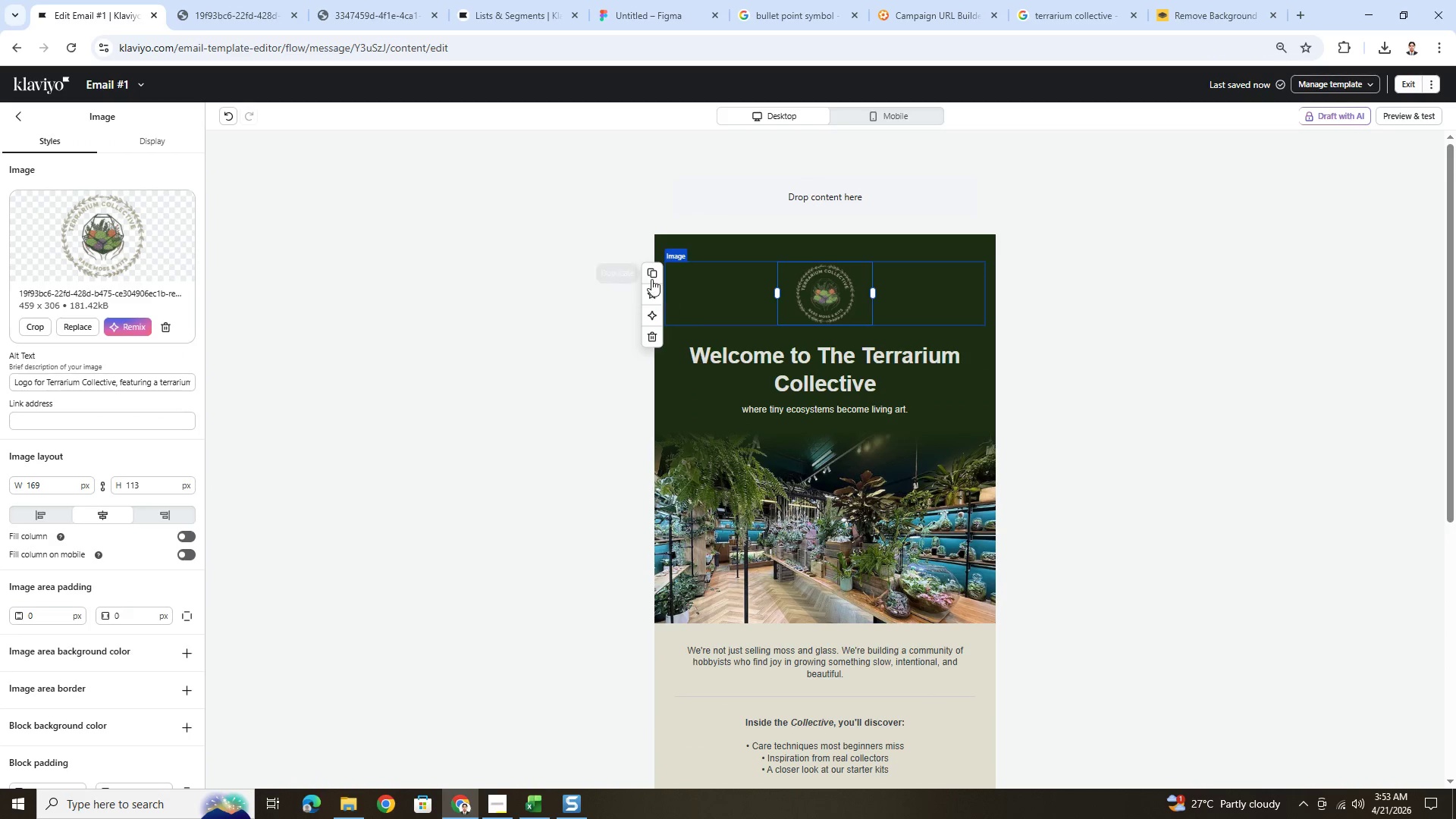 
left_click([651, 268])
 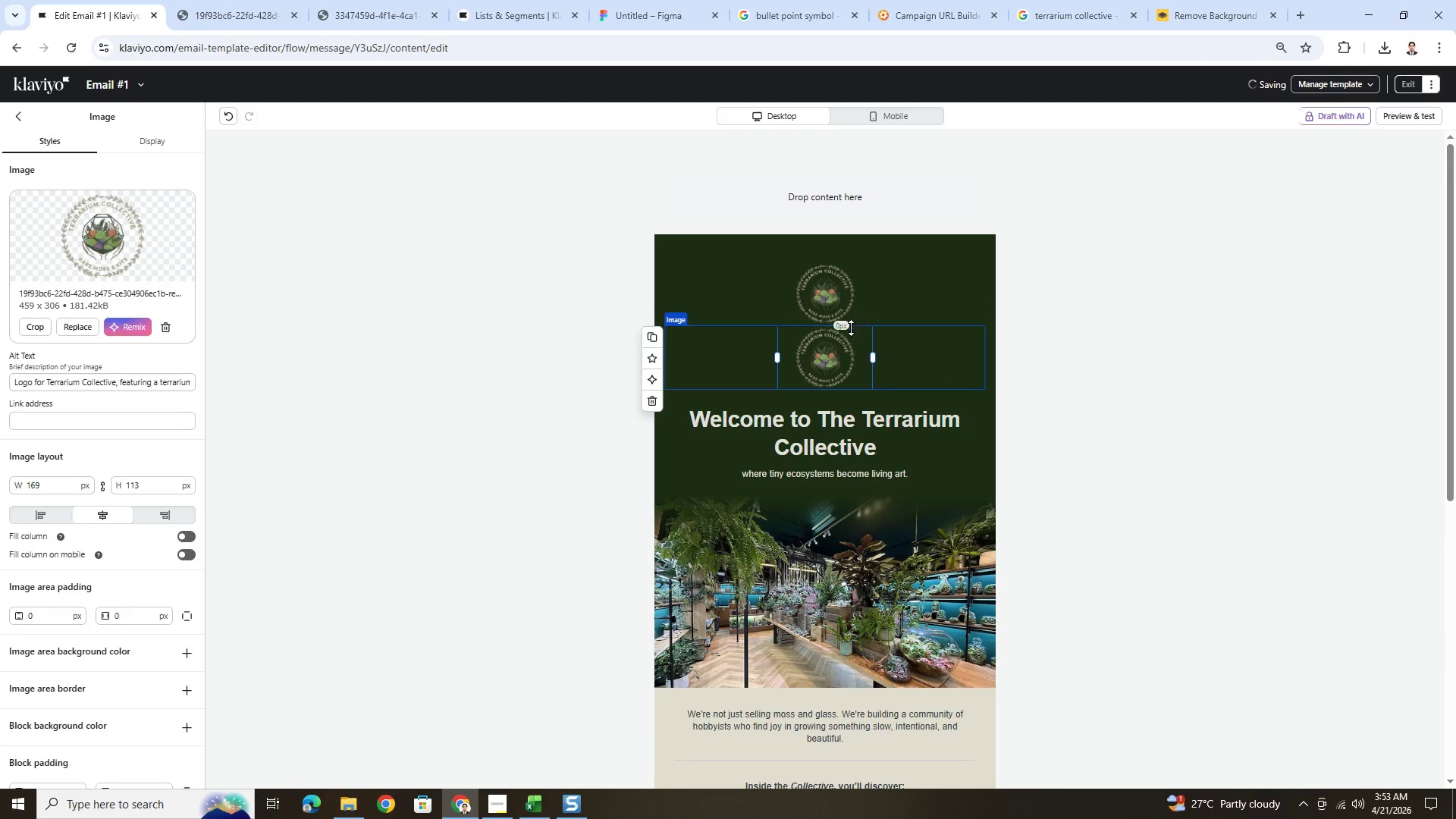 
left_click_drag(start_coordinate=[840, 355], to_coordinate=[835, 574])
 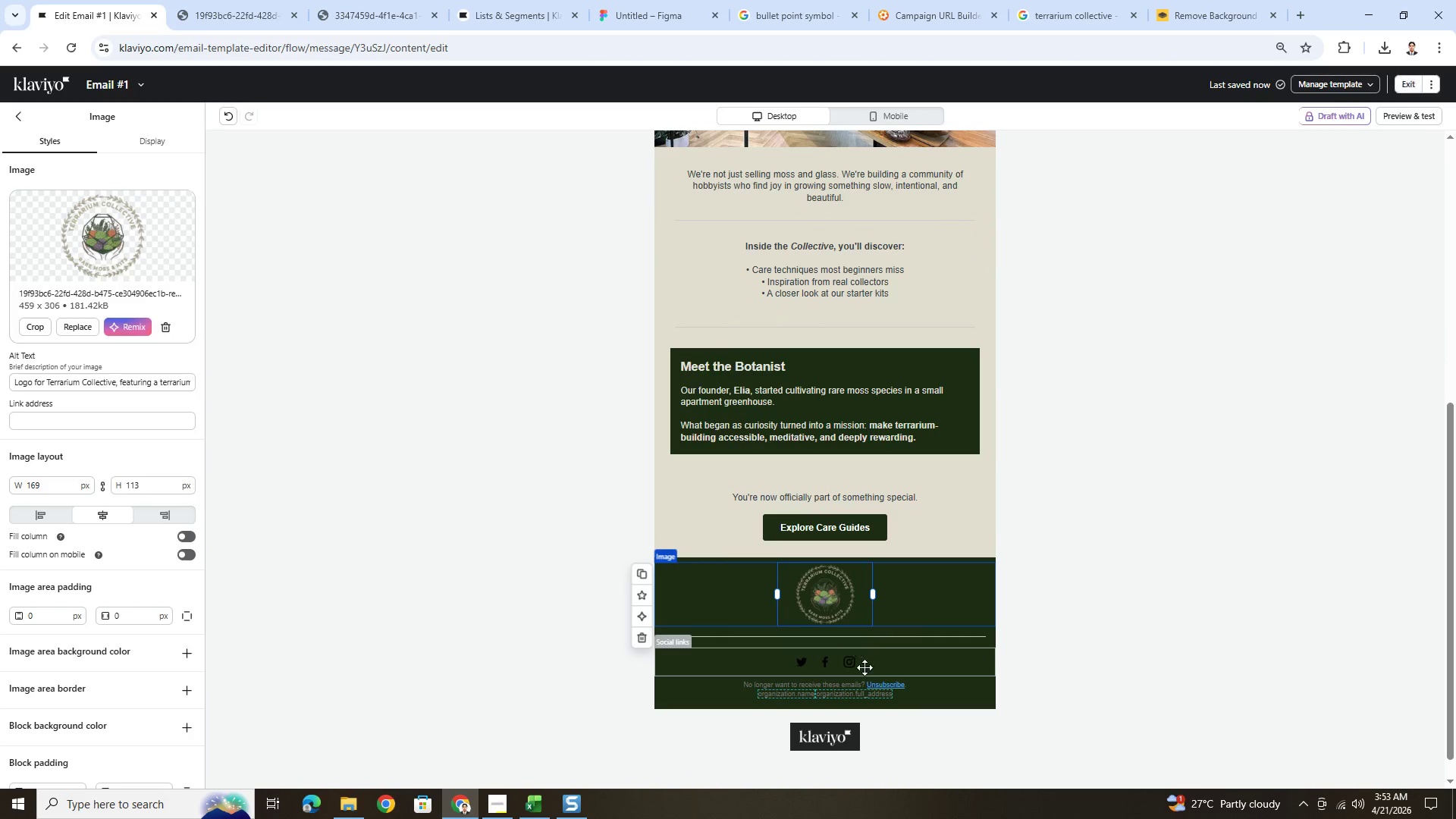 
left_click([855, 657])
 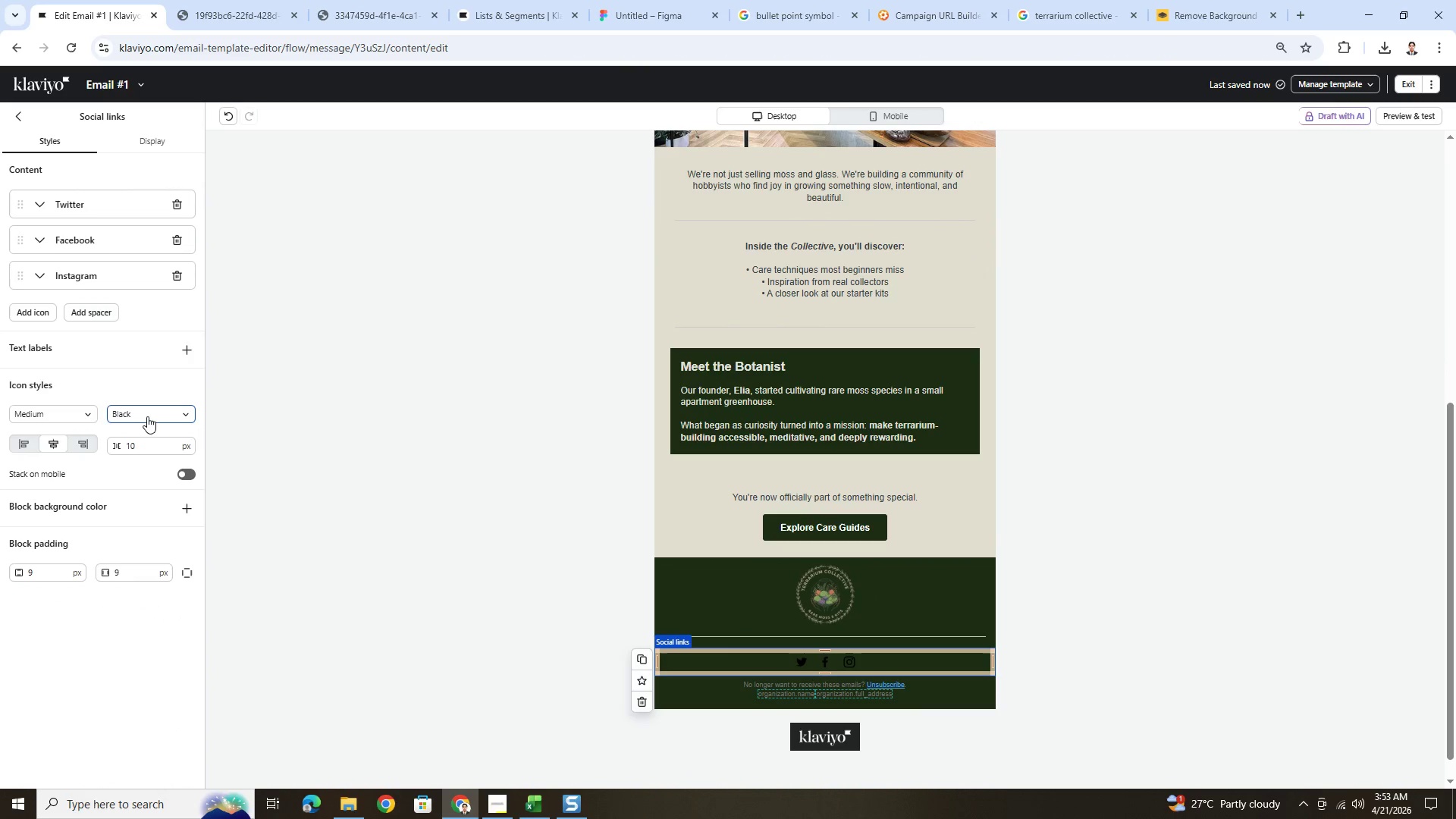 
left_click([154, 413])
 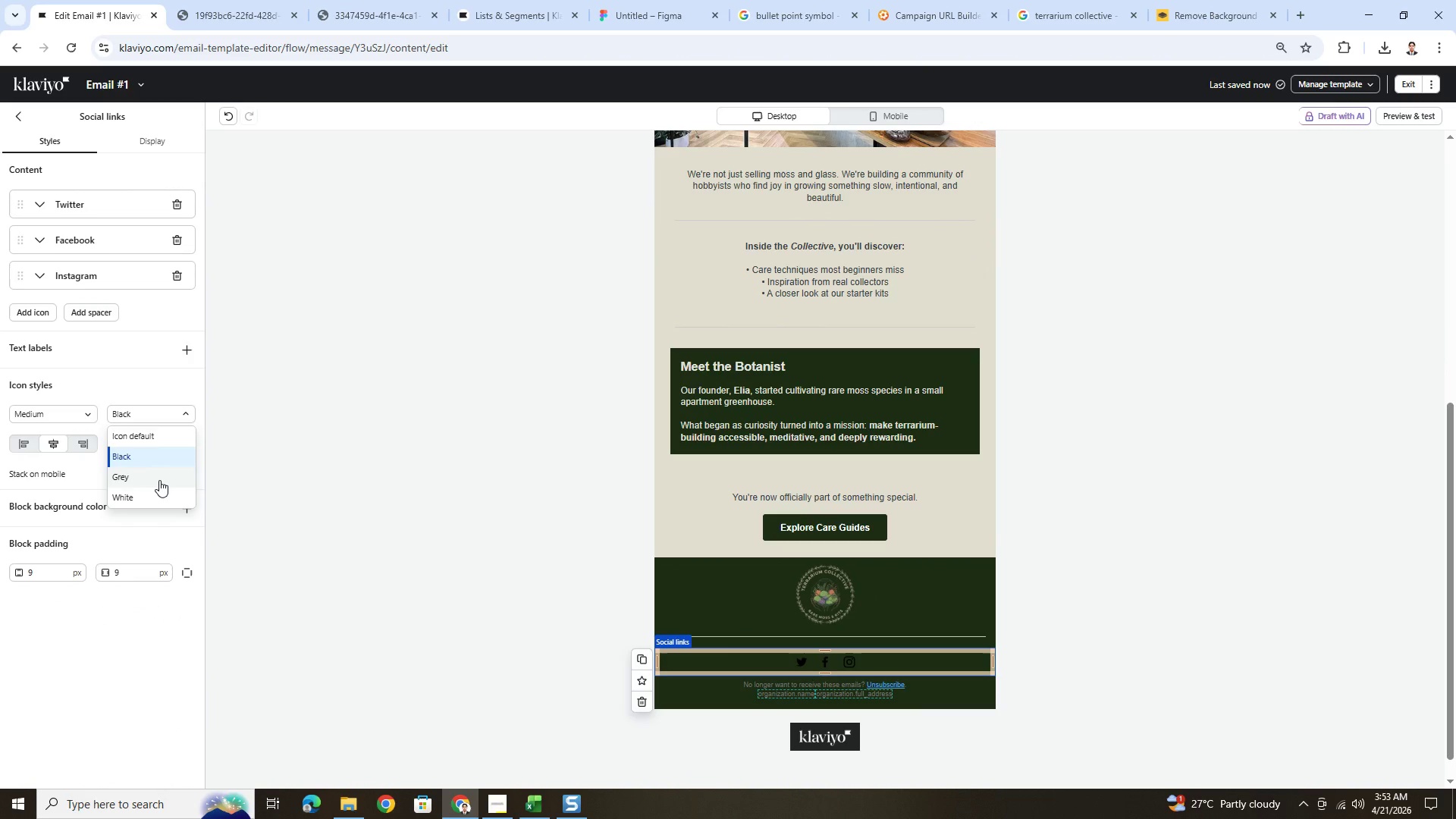 
left_click([159, 480])
 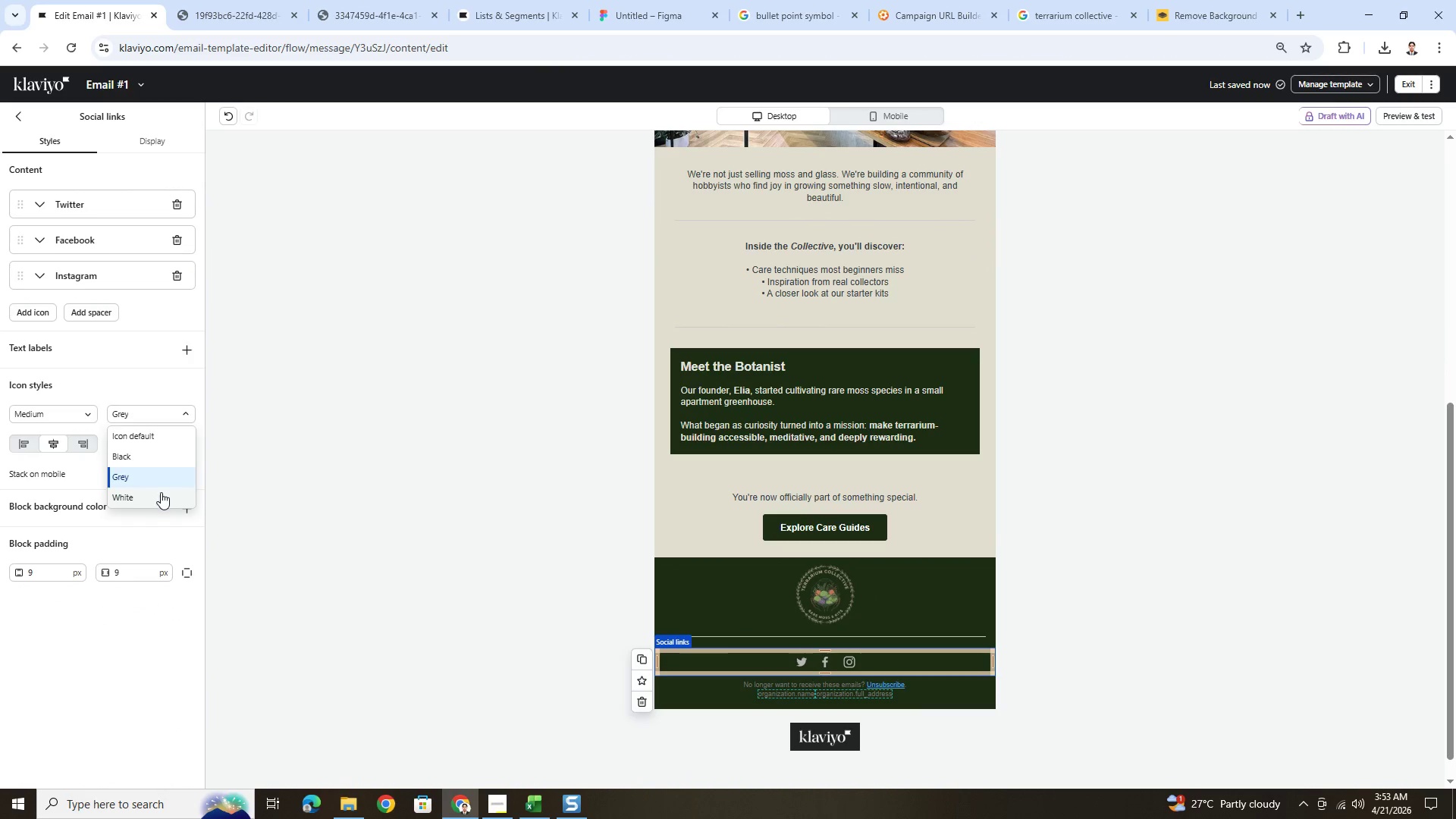 
left_click([1020, 650])
 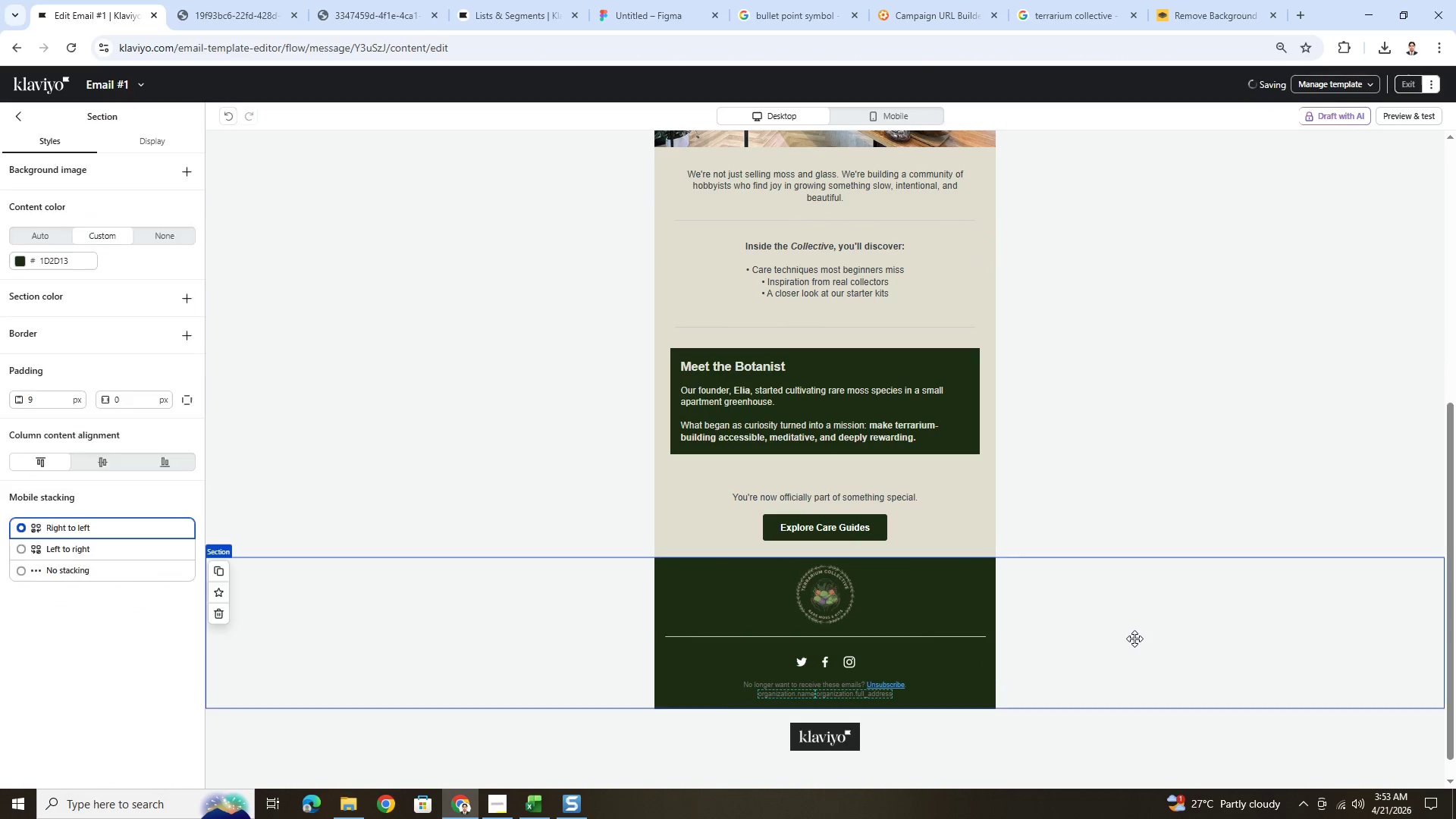 
left_click([1134, 639])
 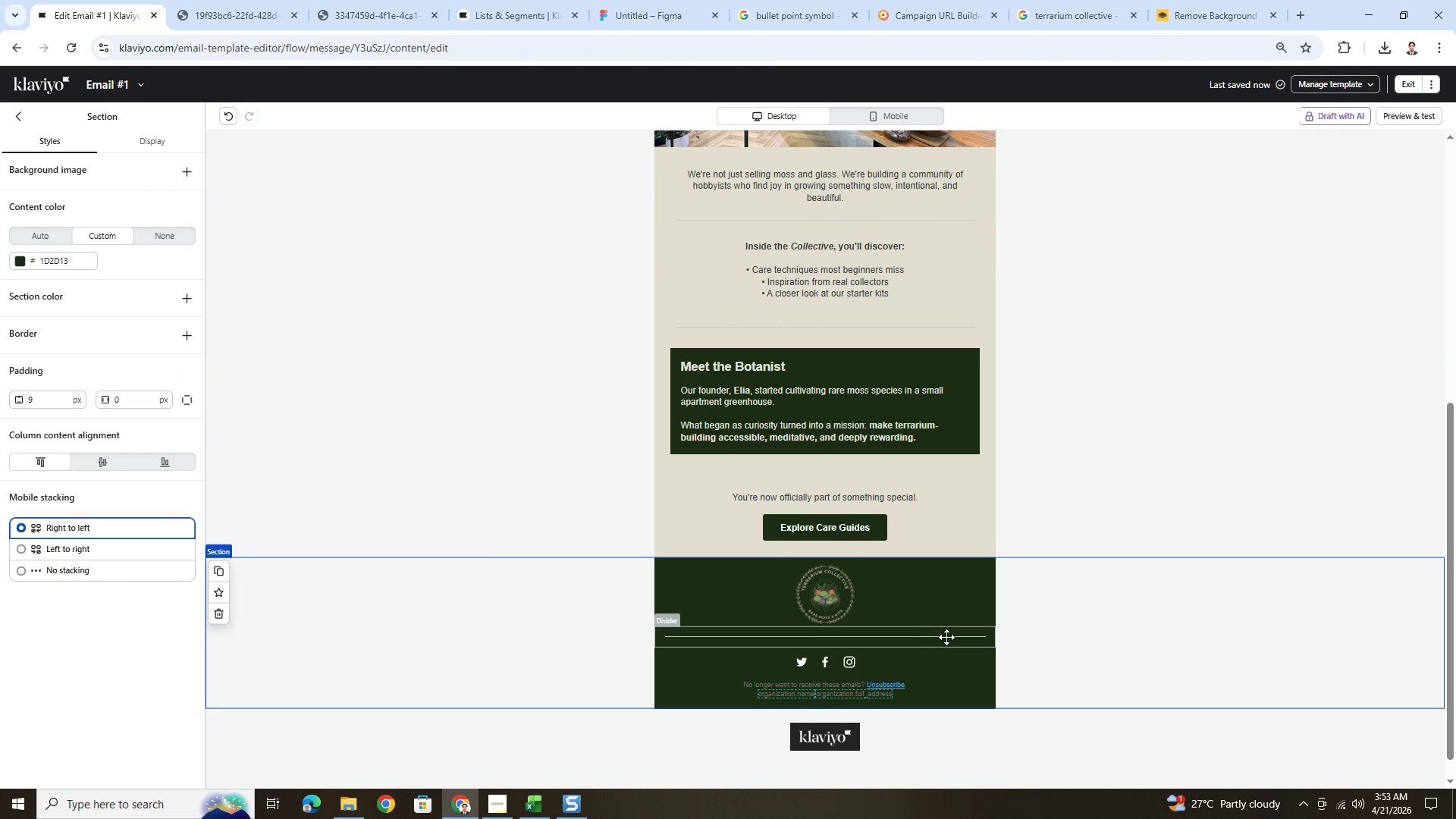 
left_click_drag(start_coordinate=[942, 639], to_coordinate=[942, 581])
 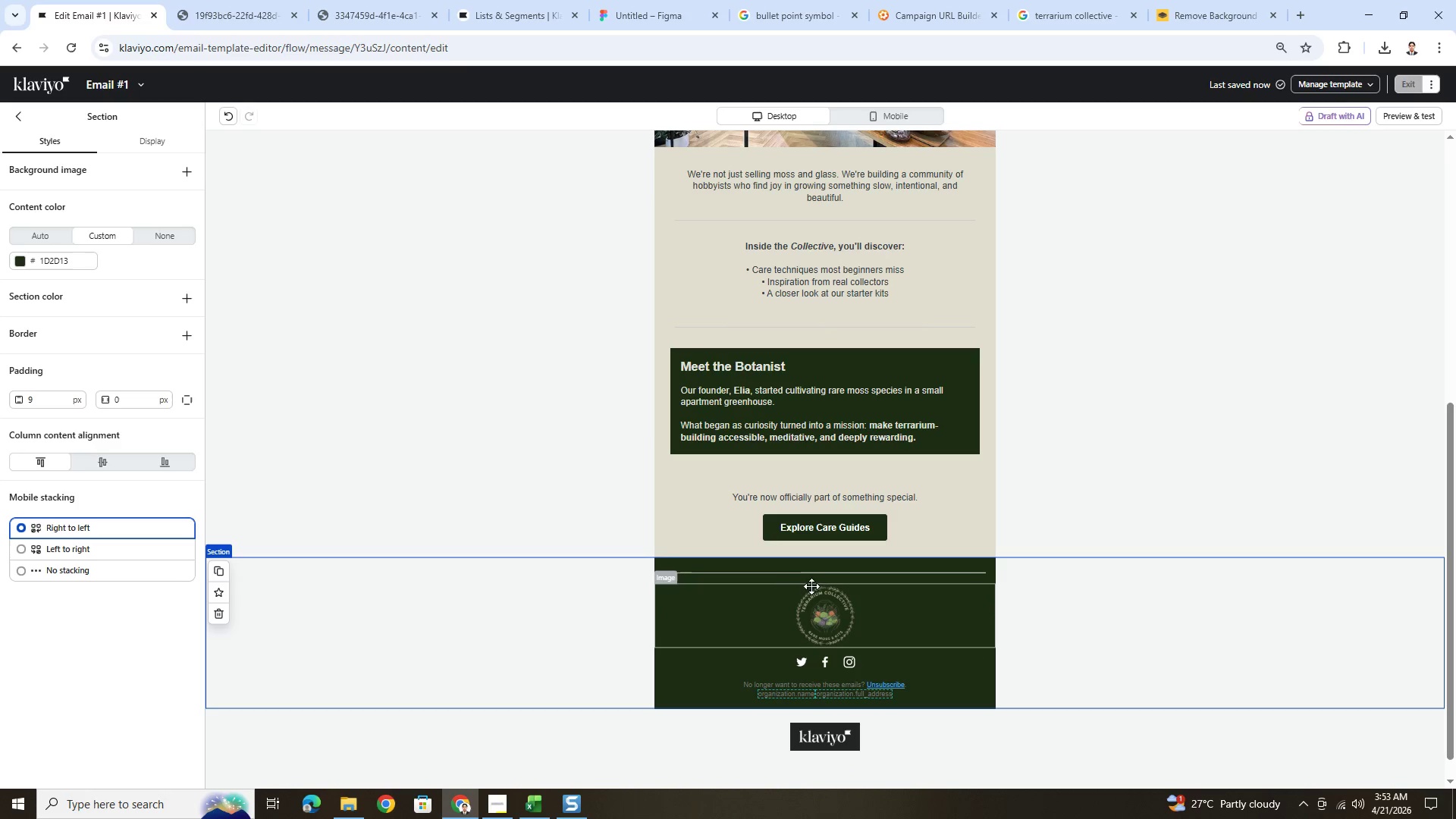 
left_click([757, 573])
 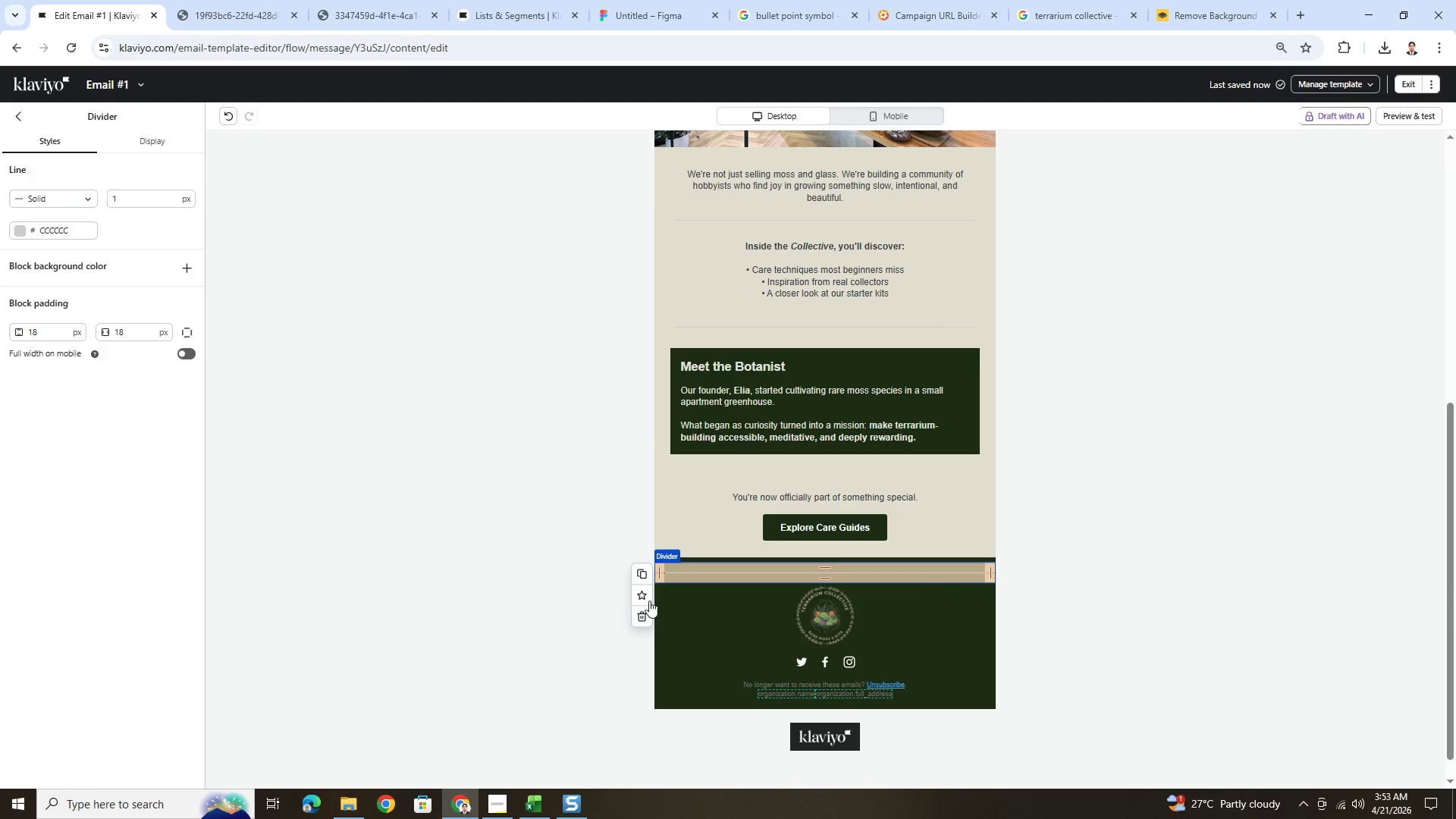 
left_click([645, 611])
 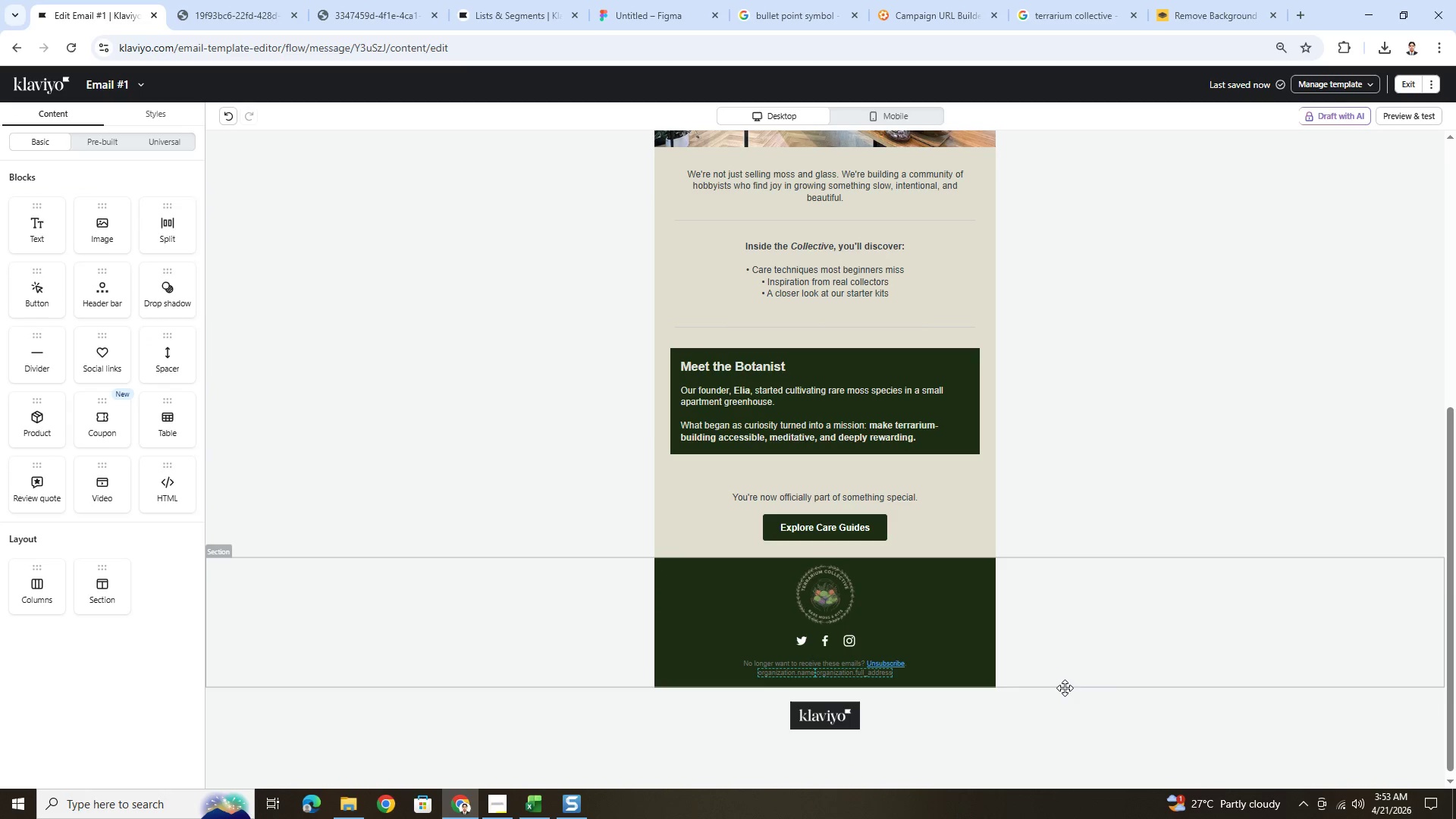 
left_click([905, 645])
 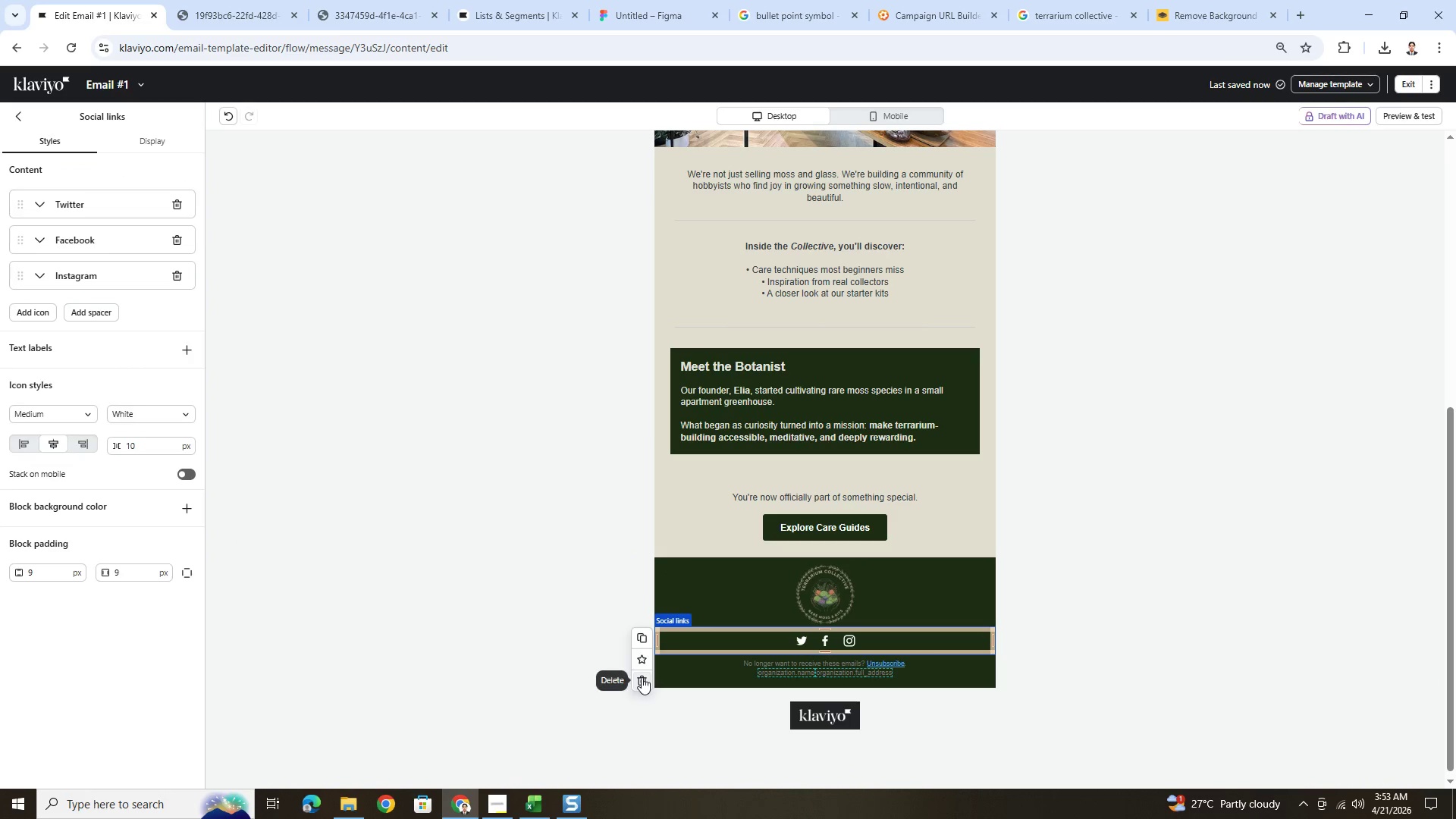 
left_click([642, 677])
 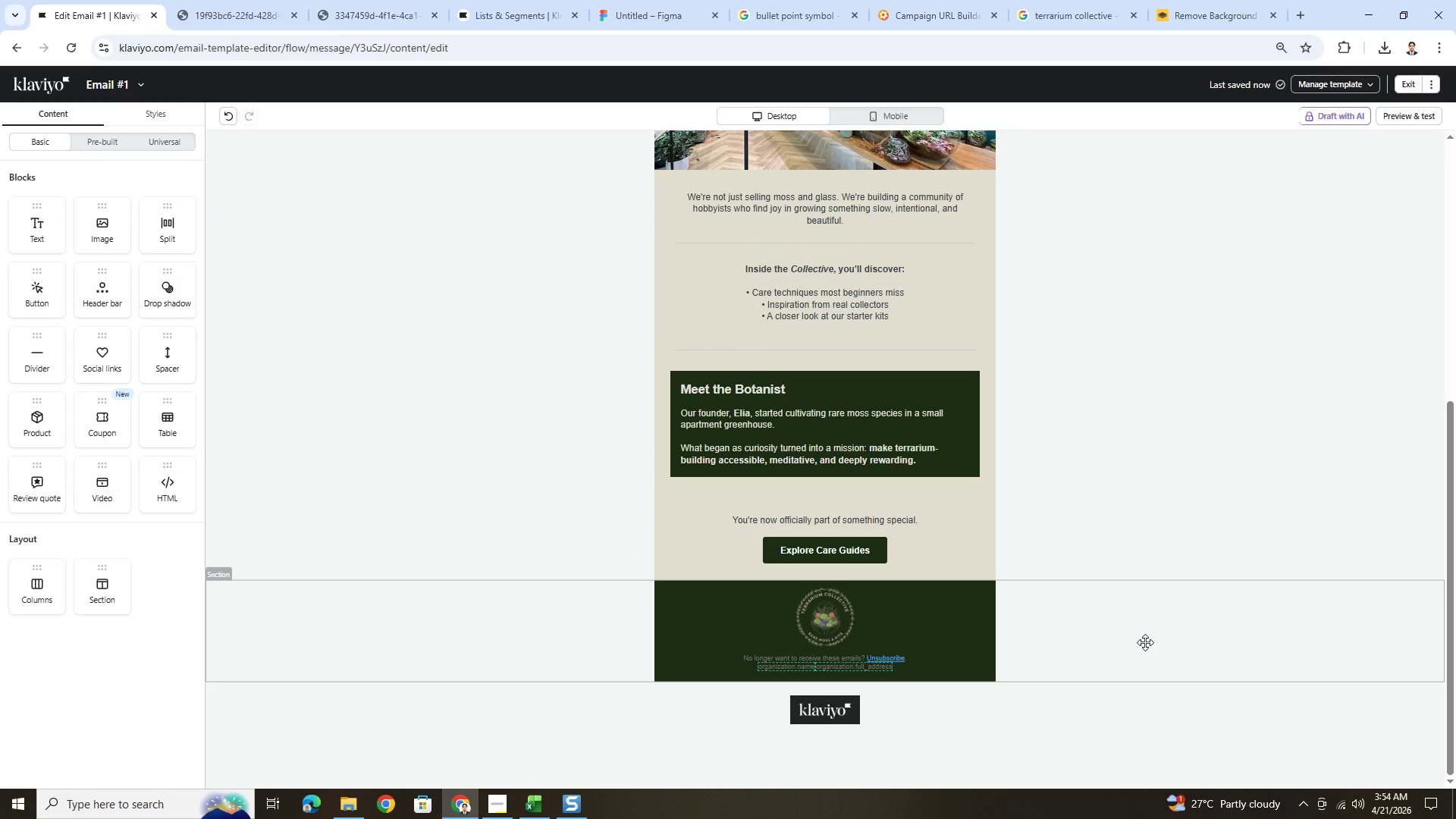 
scroll: coordinate [1147, 632], scroll_direction: up, amount: 4.0
 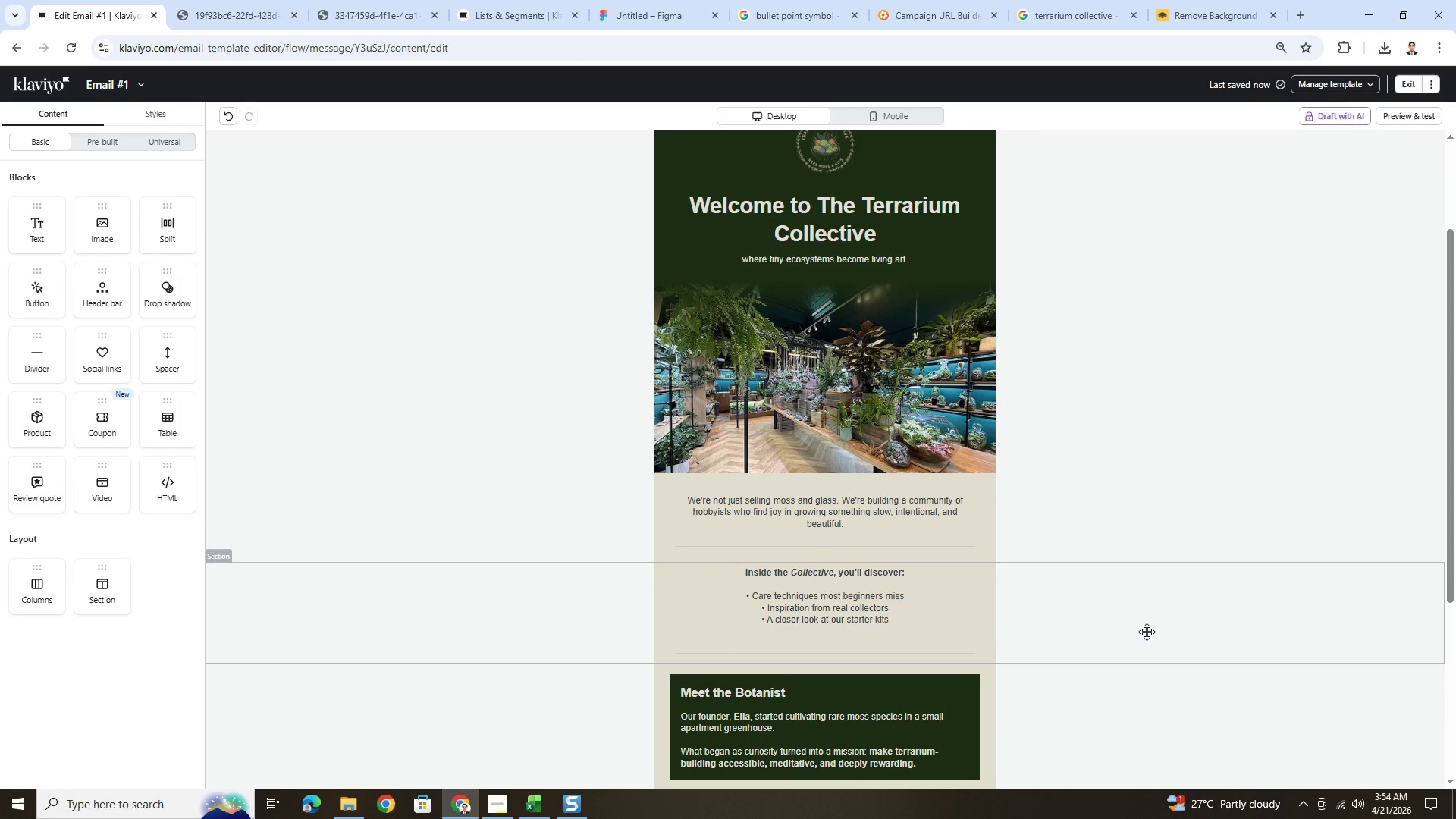 
scroll: coordinate [1147, 632], scroll_direction: down, amount: 5.0
 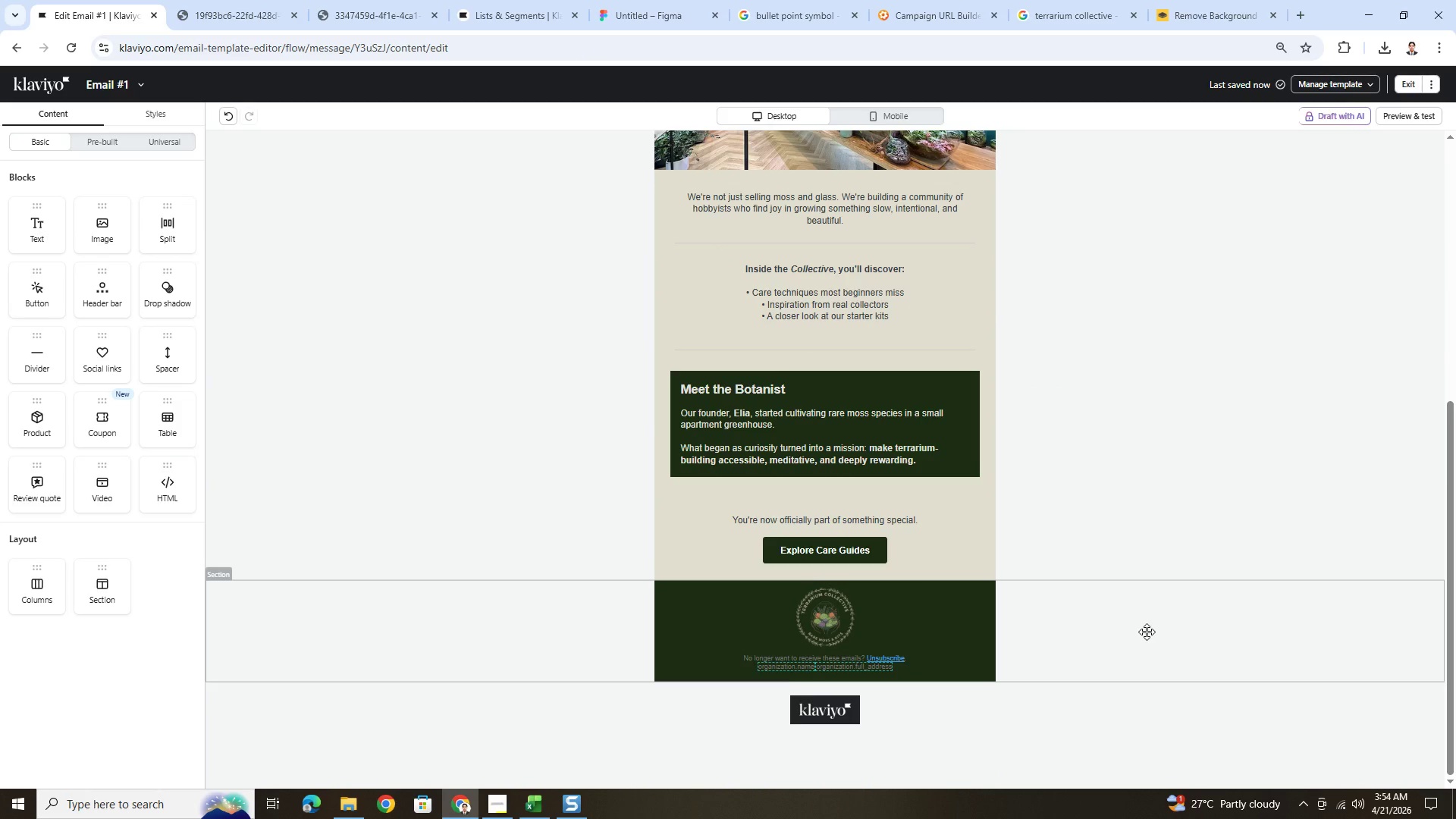 
scroll: coordinate [1147, 632], scroll_direction: up, amount: 1.0
 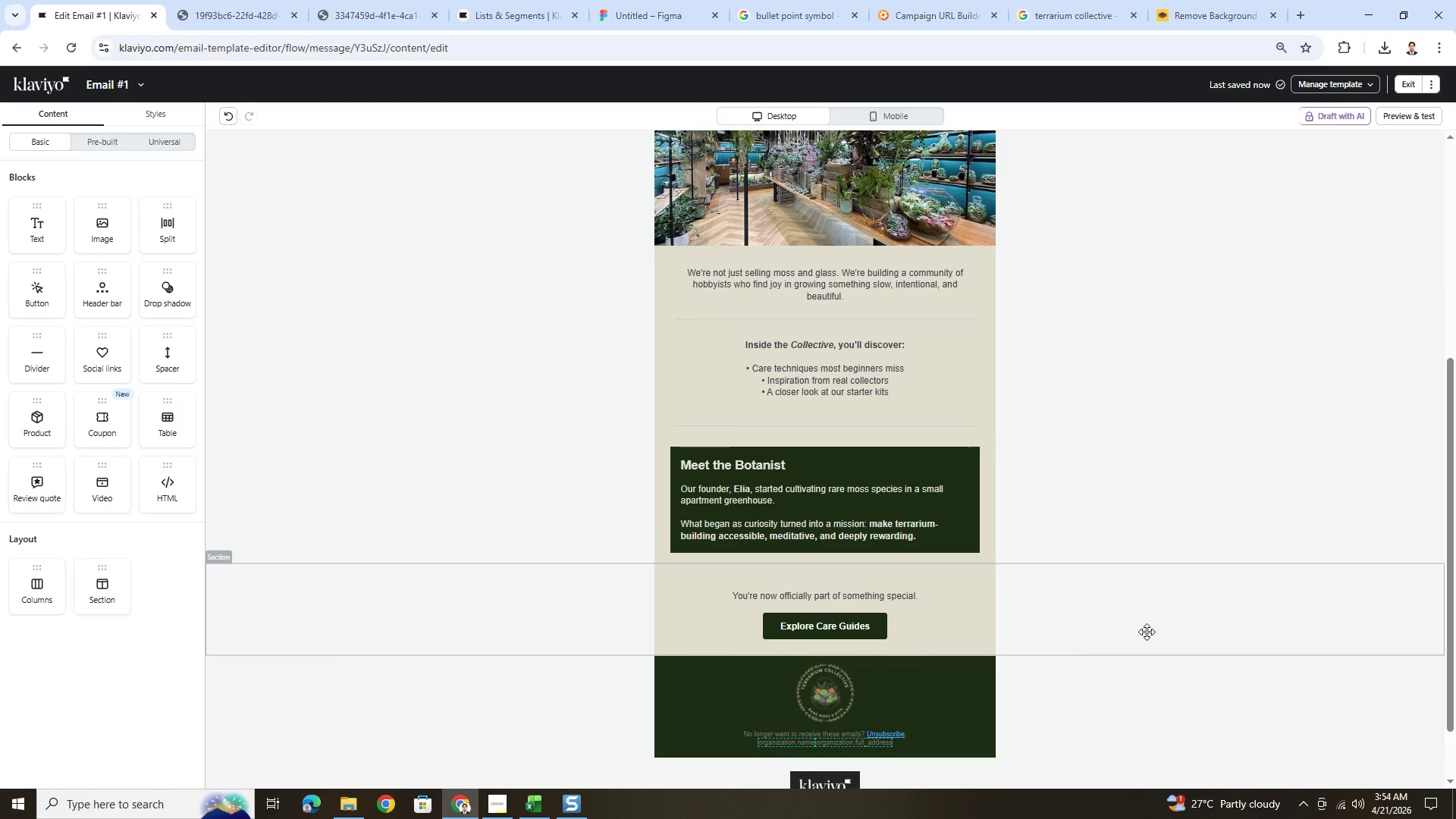 
scroll: coordinate [1147, 632], scroll_direction: down, amount: 3.0
 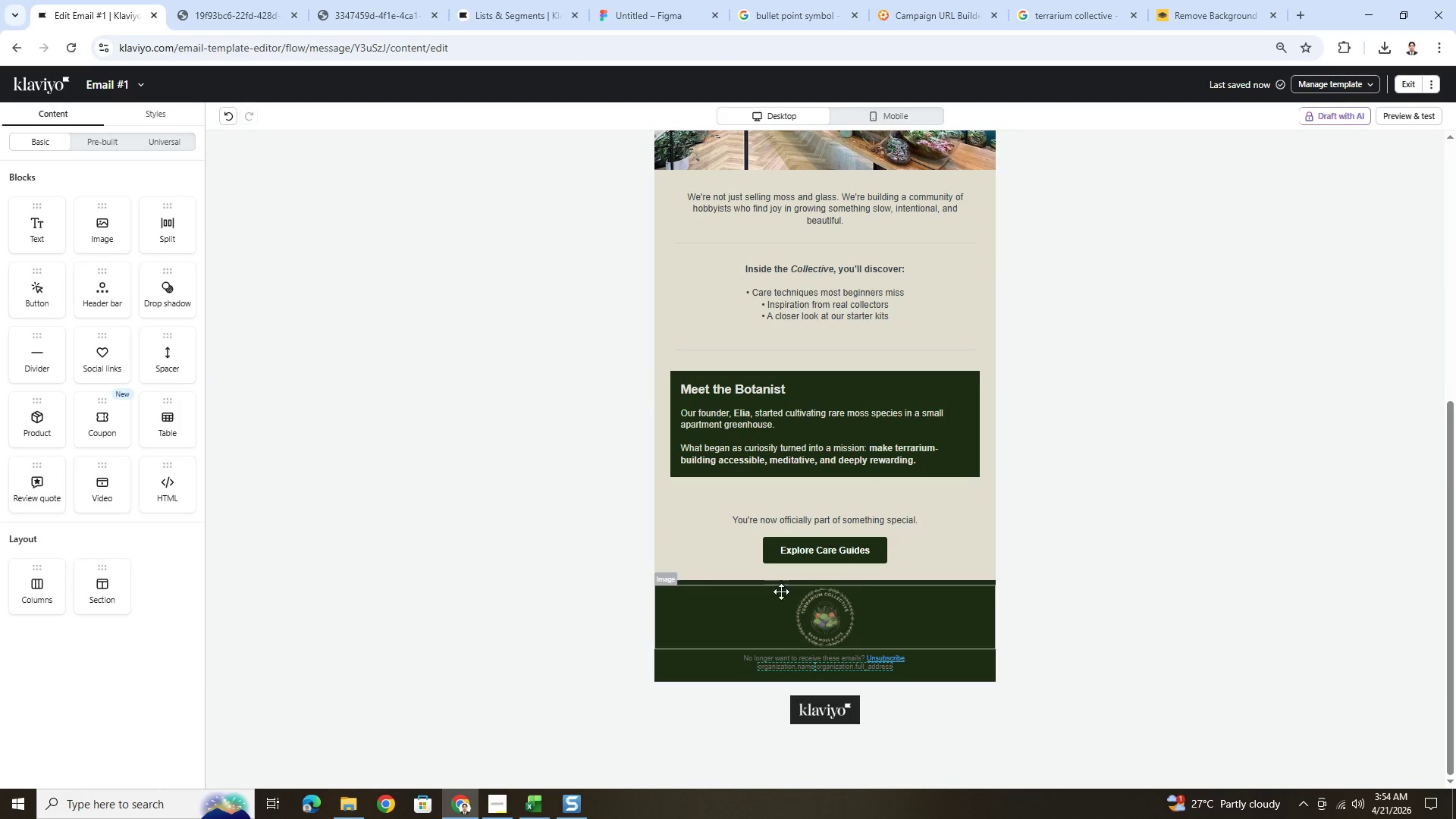 
left_click([908, 602])
 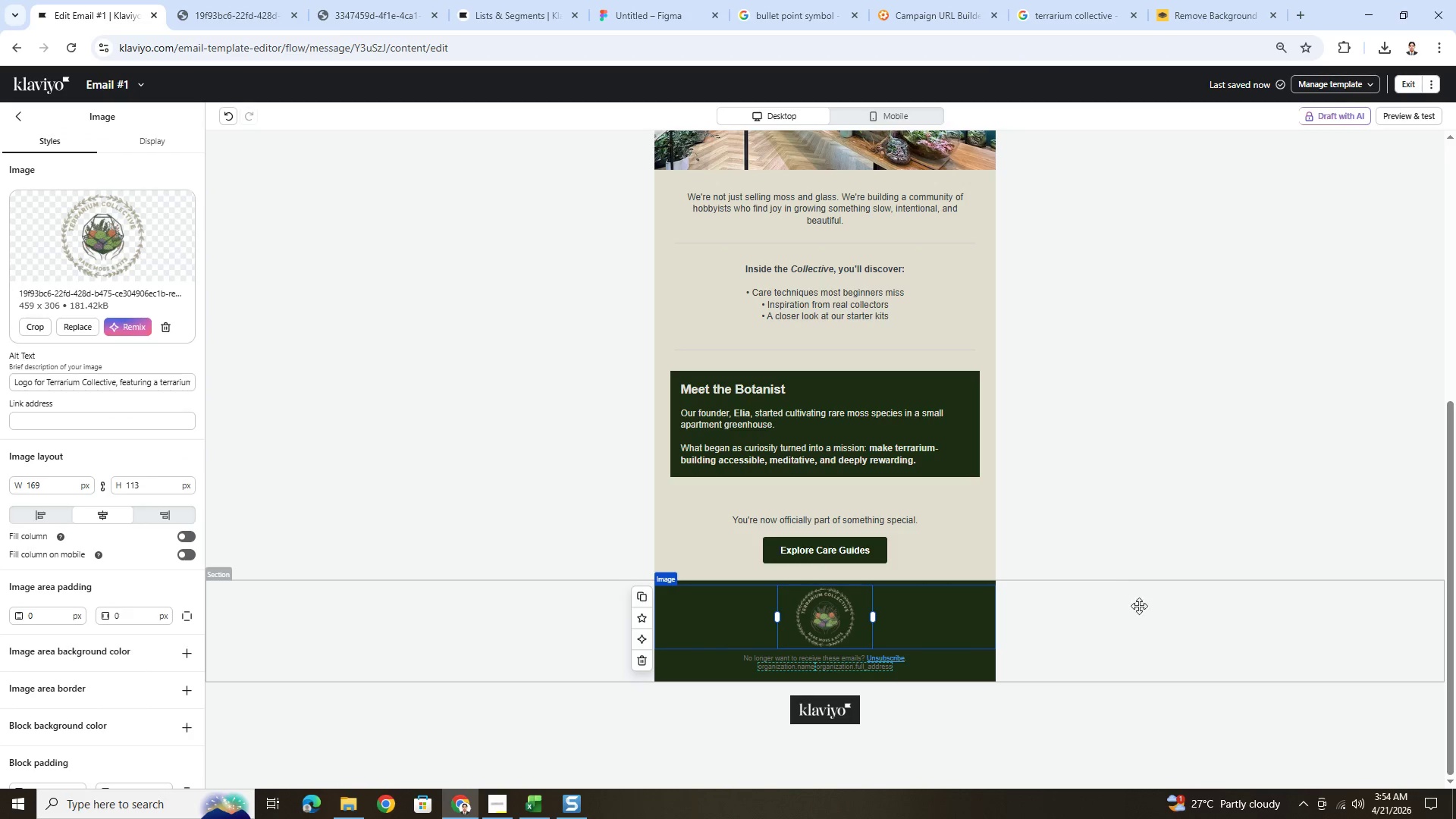 
left_click([1141, 613])
 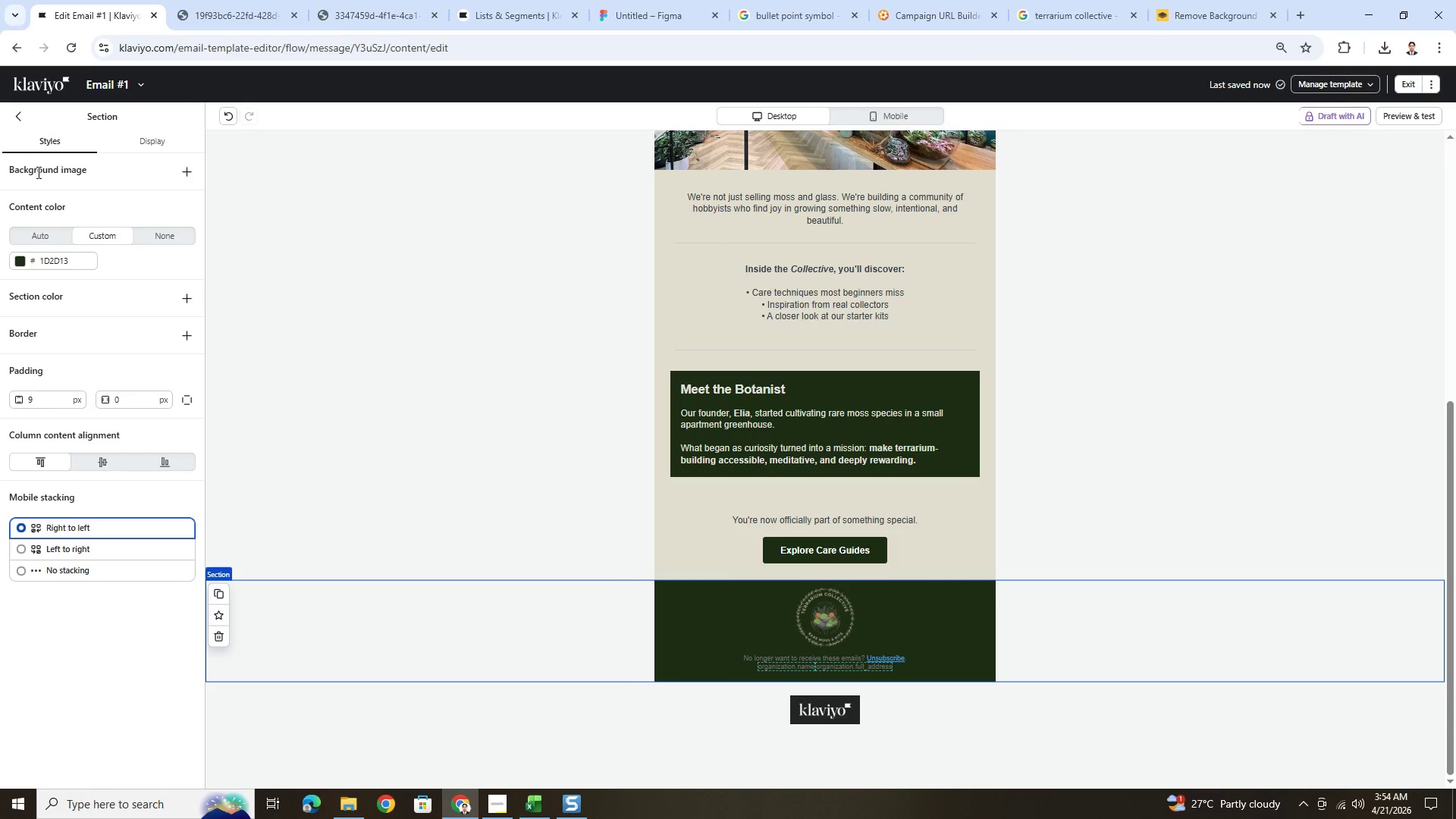 
left_click([21, 118])
 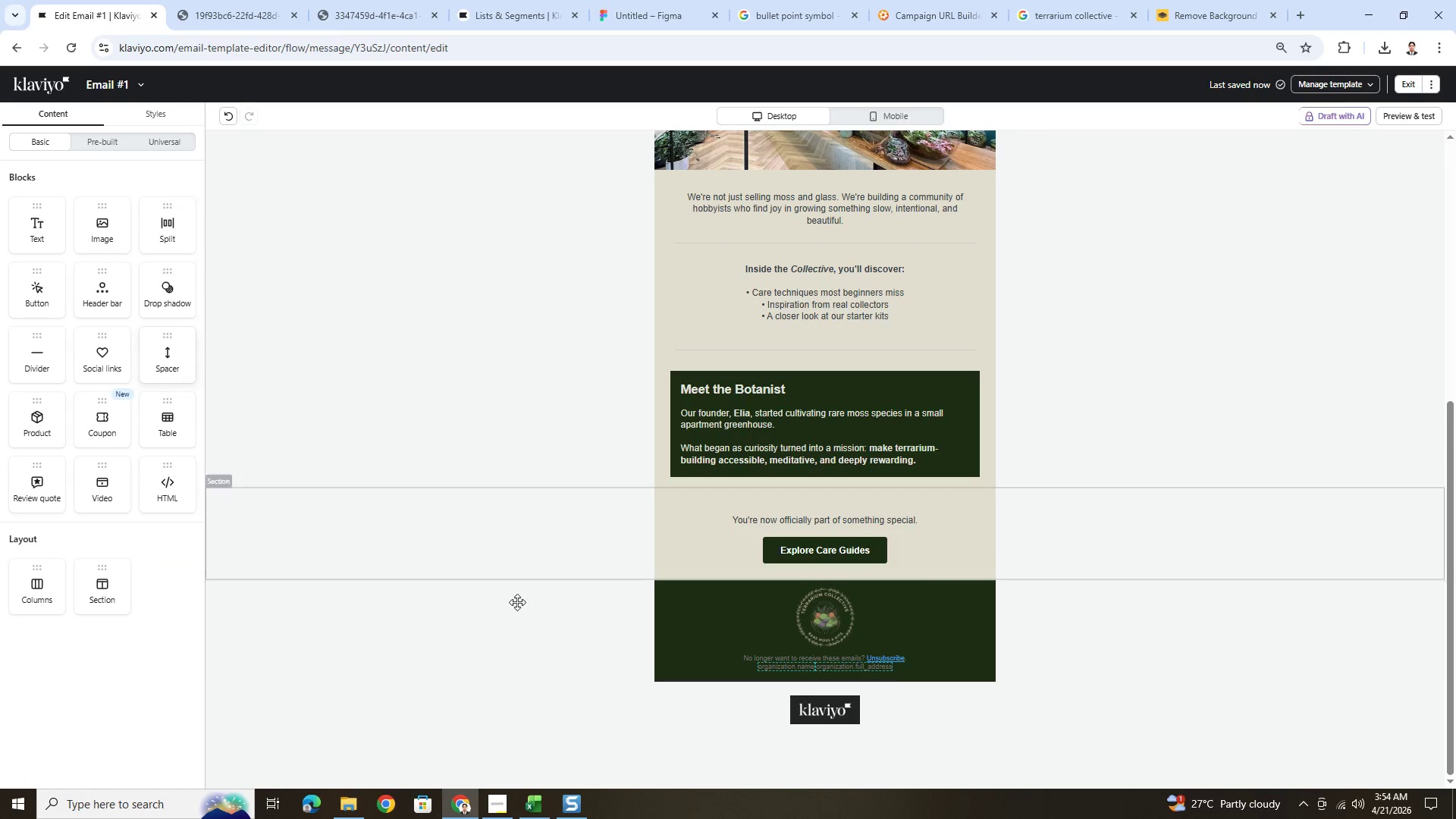 
left_click([579, 639])
 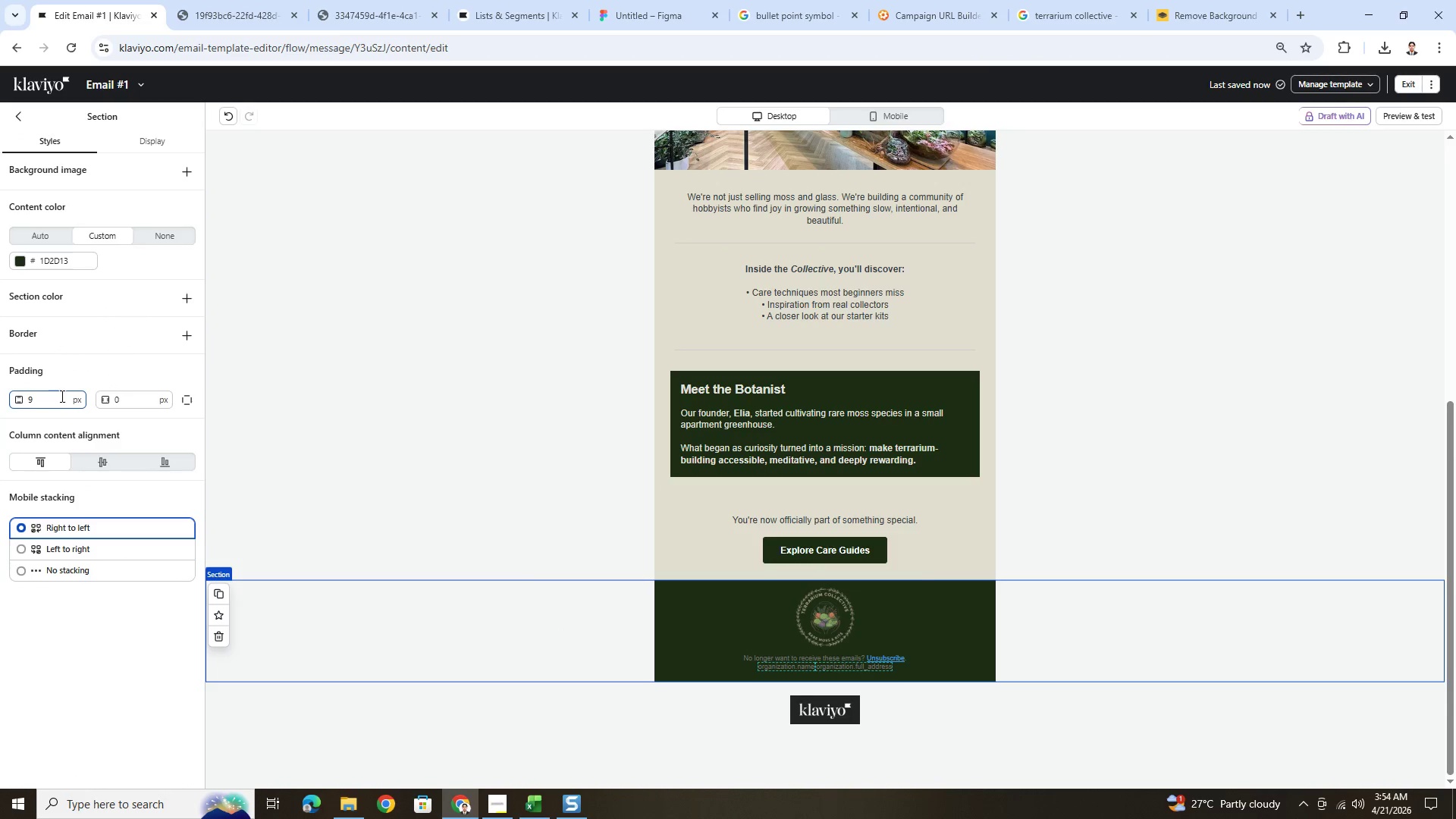 
double_click([61, 396])
 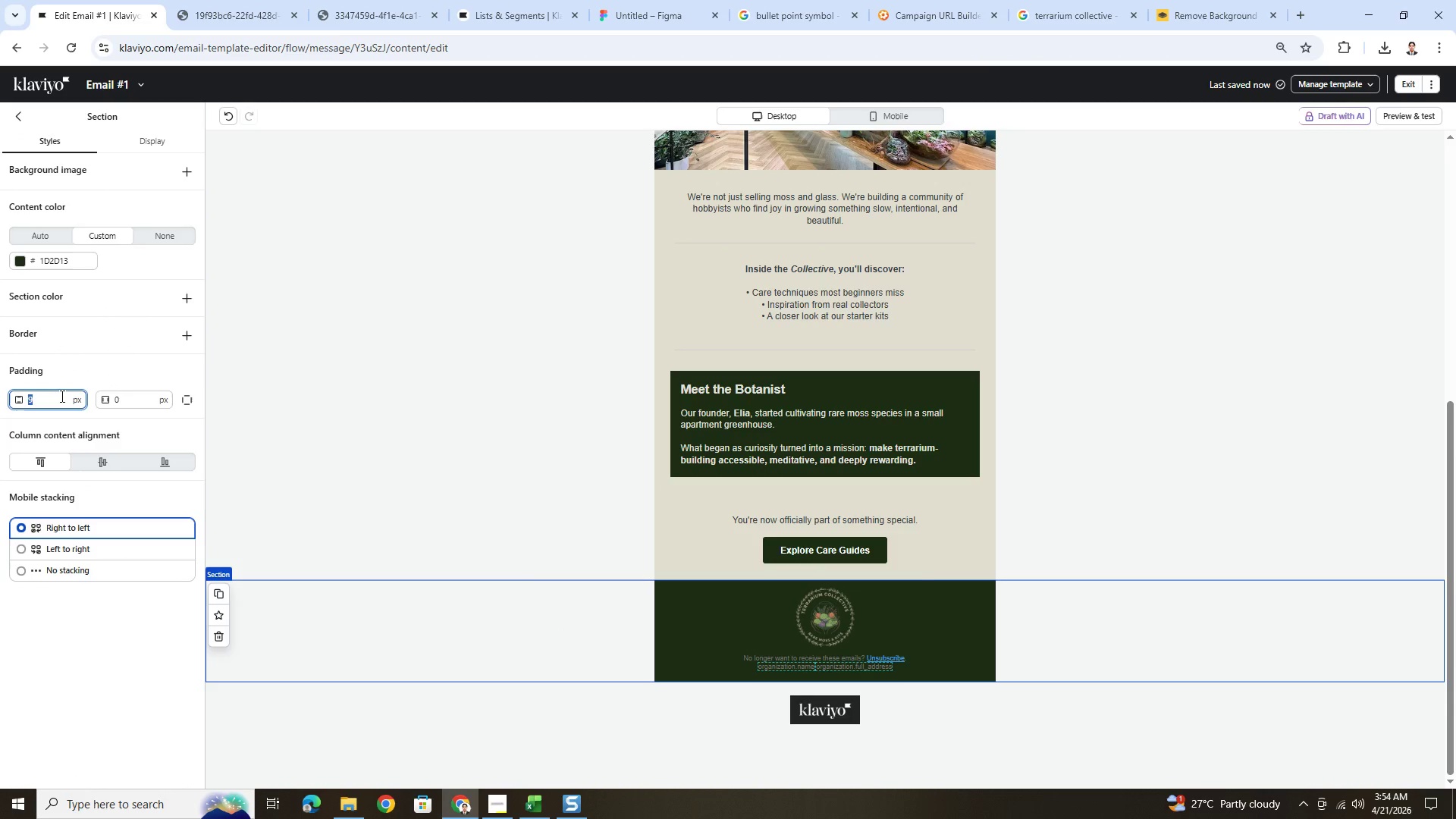 
key(Numpad1)
 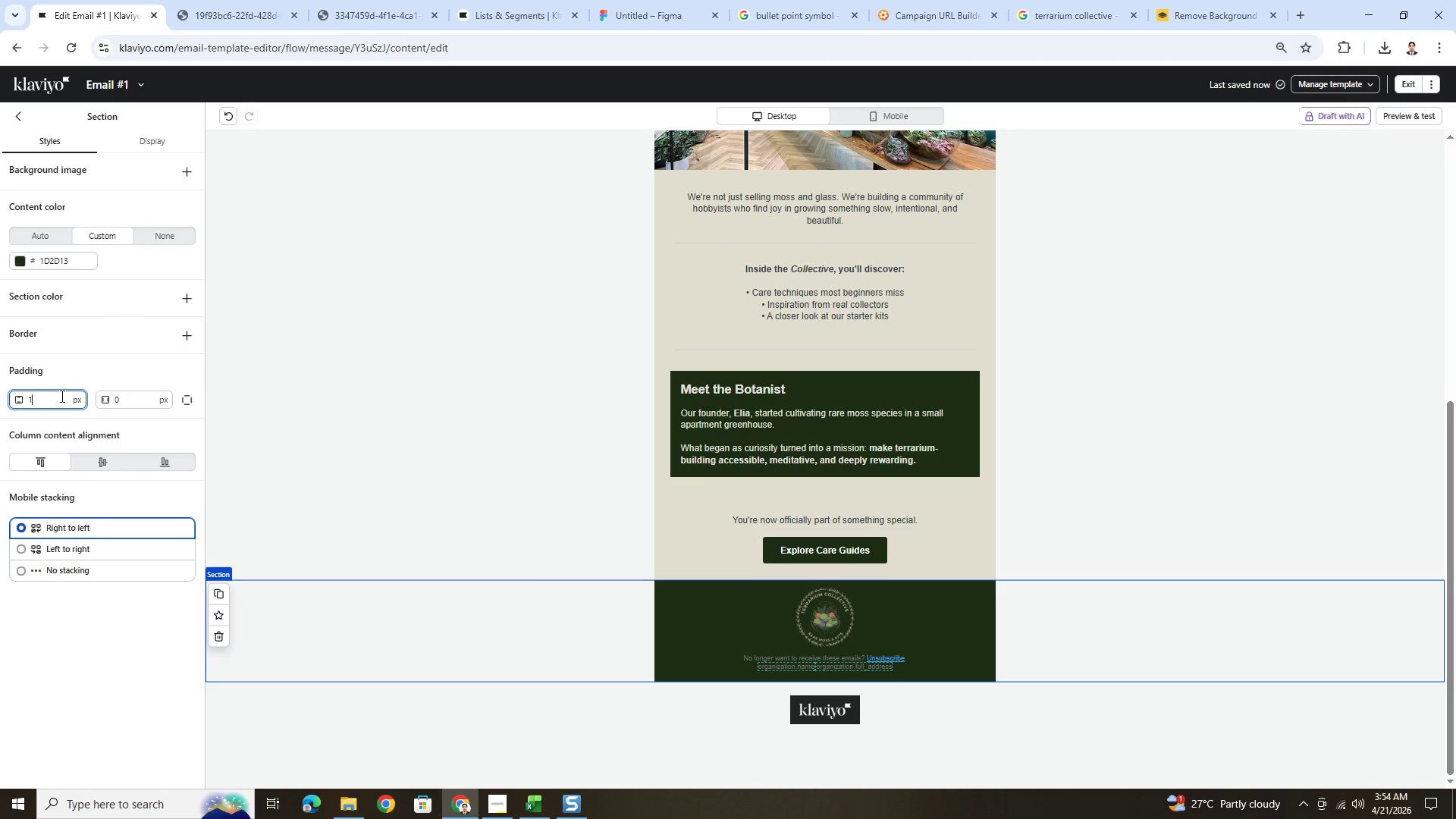 
key(Numpad8)
 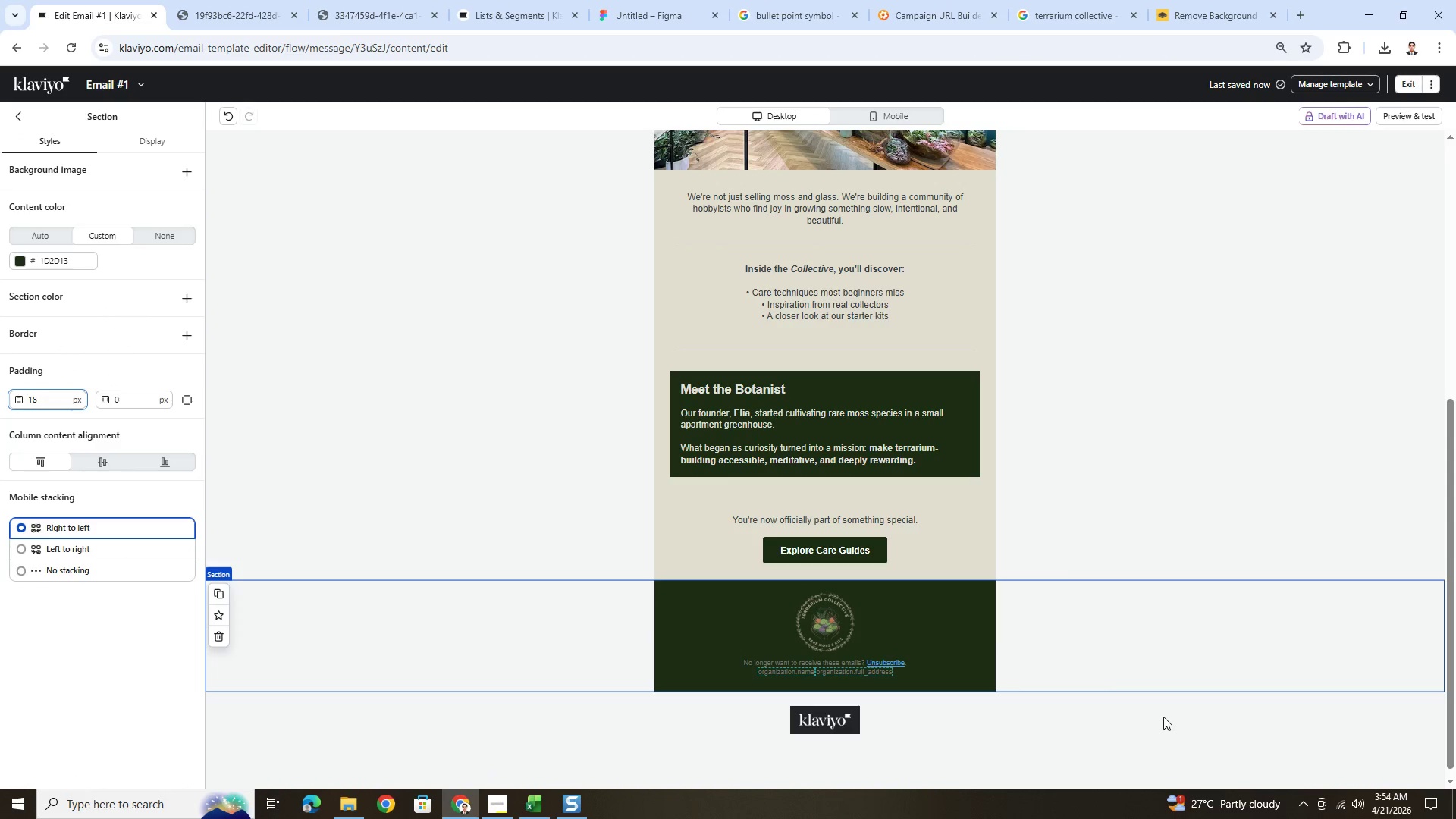 
left_click([1162, 720])
 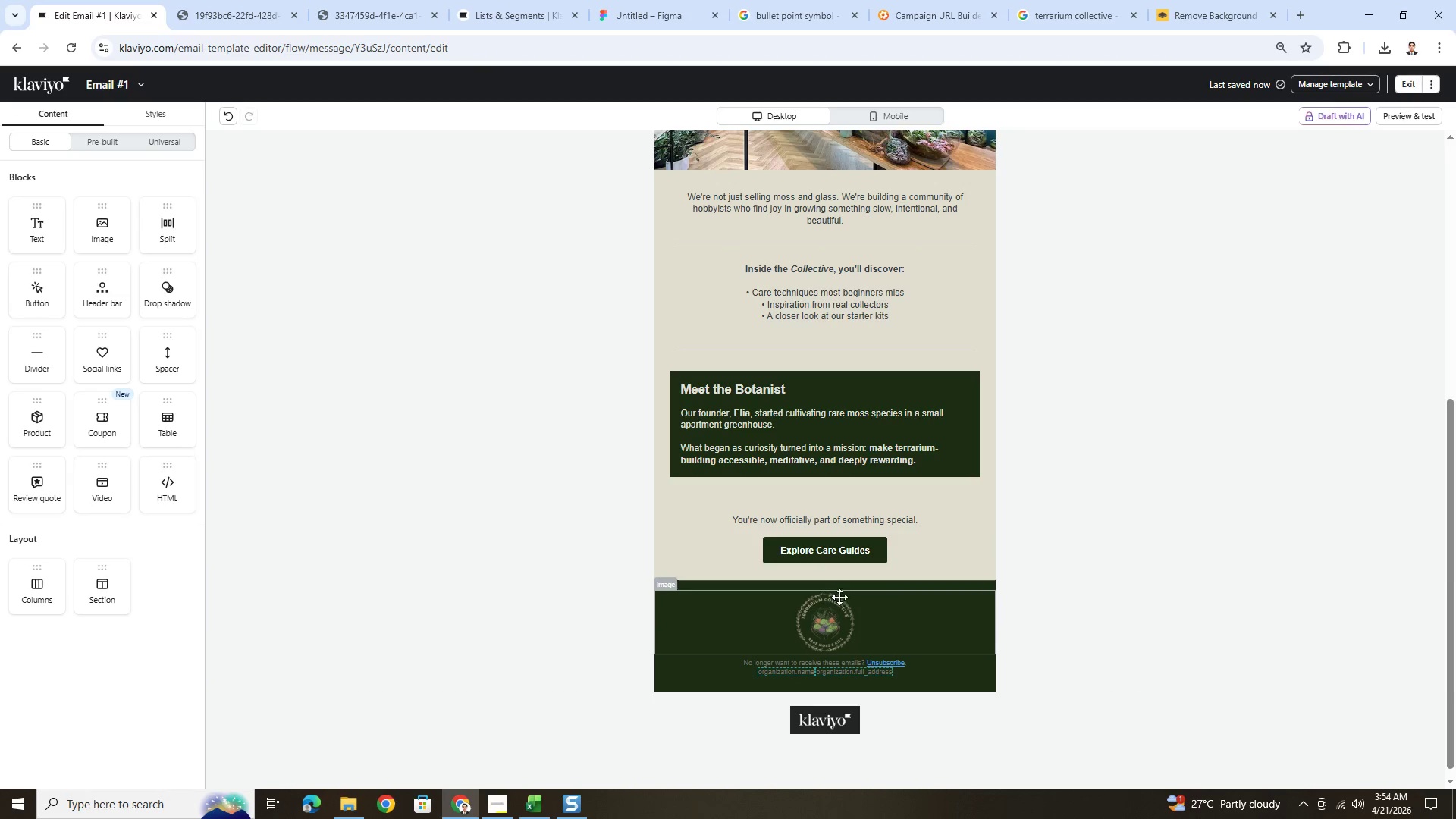 
scroll: coordinate [1203, 610], scroll_direction: up, amount: 2.0
 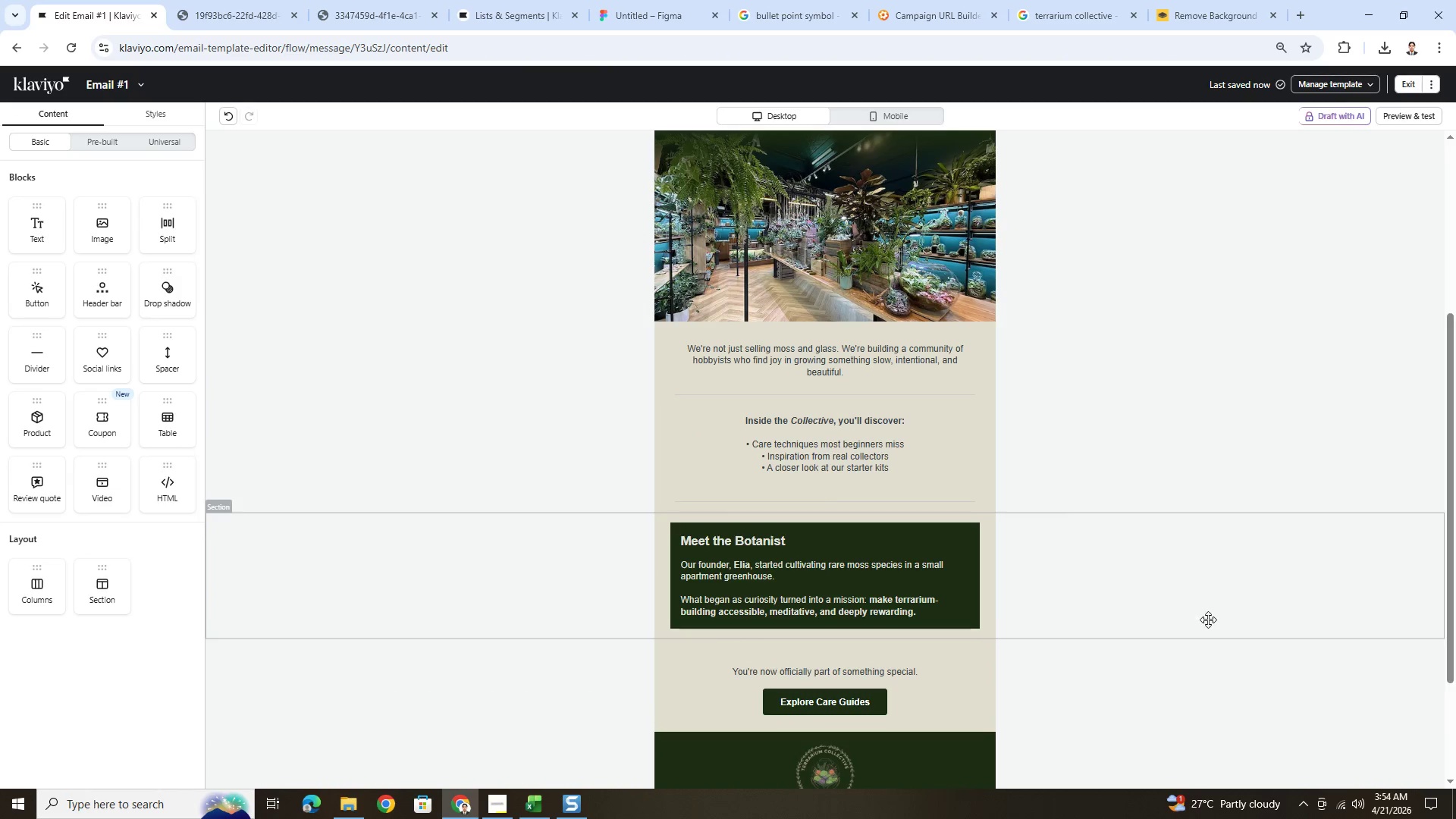 
hold_key(key=ControlLeft, duration=0.39)
scroll: coordinate [1202, 627], scroll_direction: down, amount: 3.0
 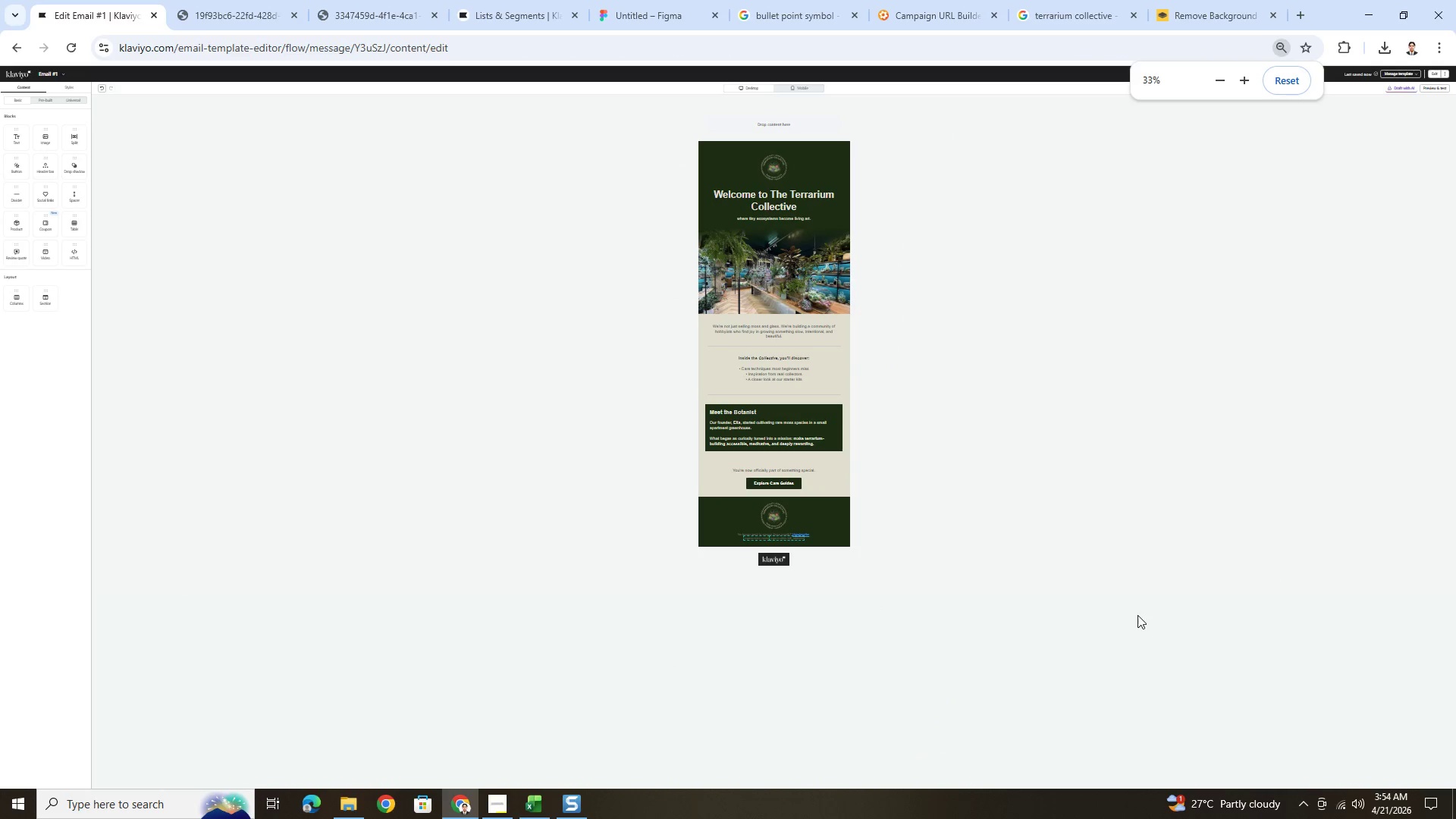 
hold_key(key=ControlLeft, duration=0.41)
 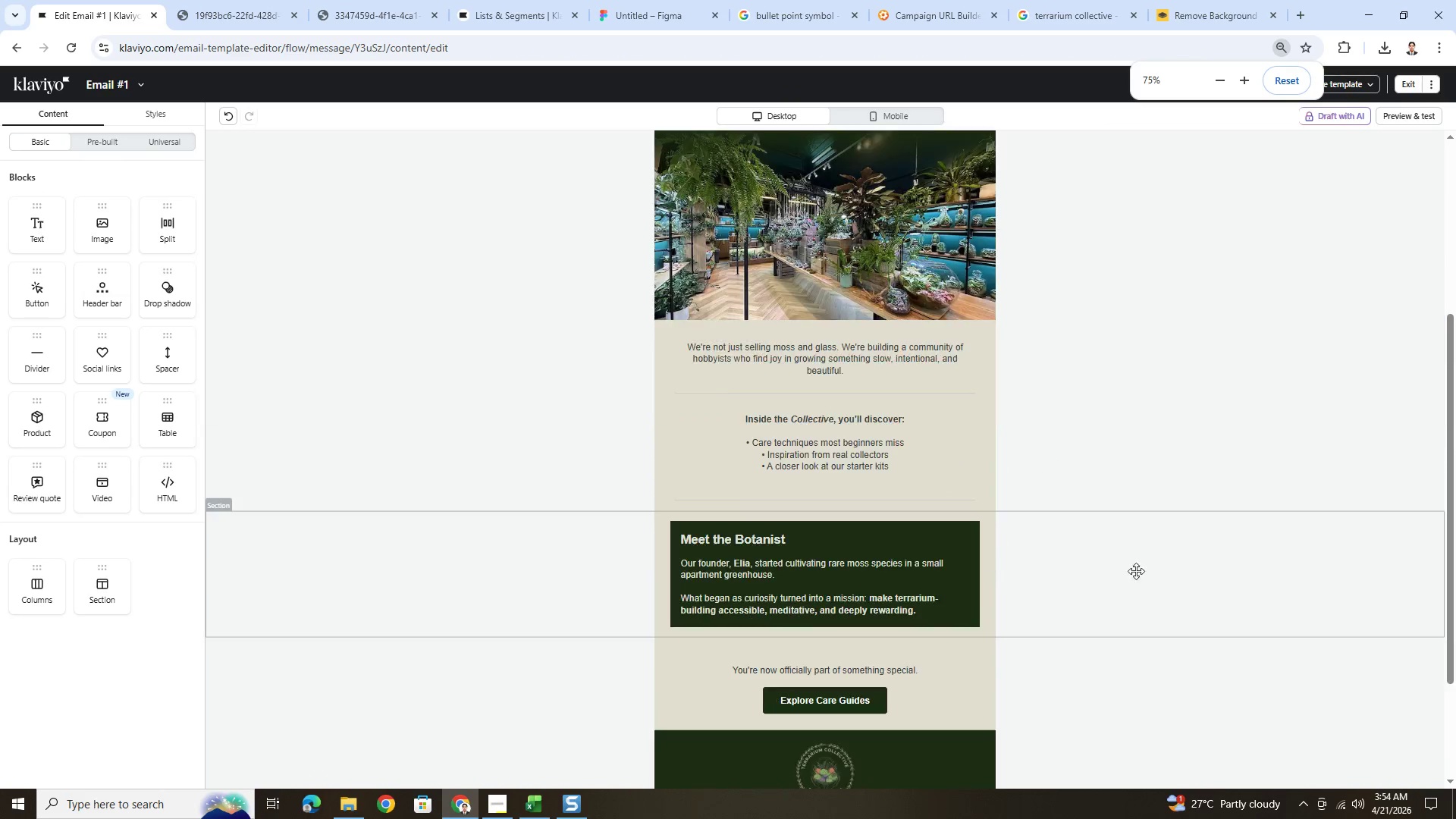 
left_click([1100, 617])
 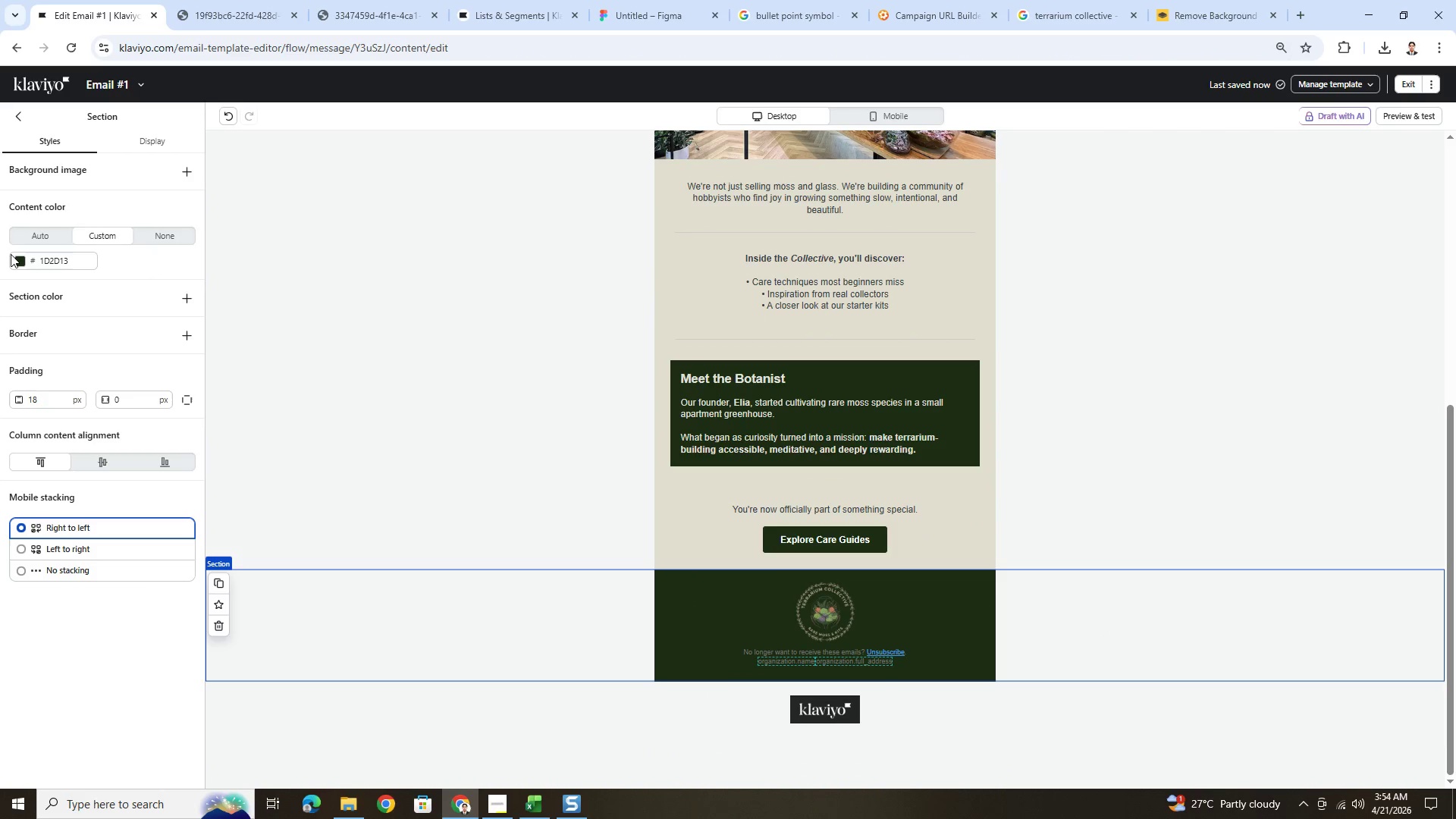 
scroll: coordinate [1140, 600], scroll_direction: down, amount: 5.0
 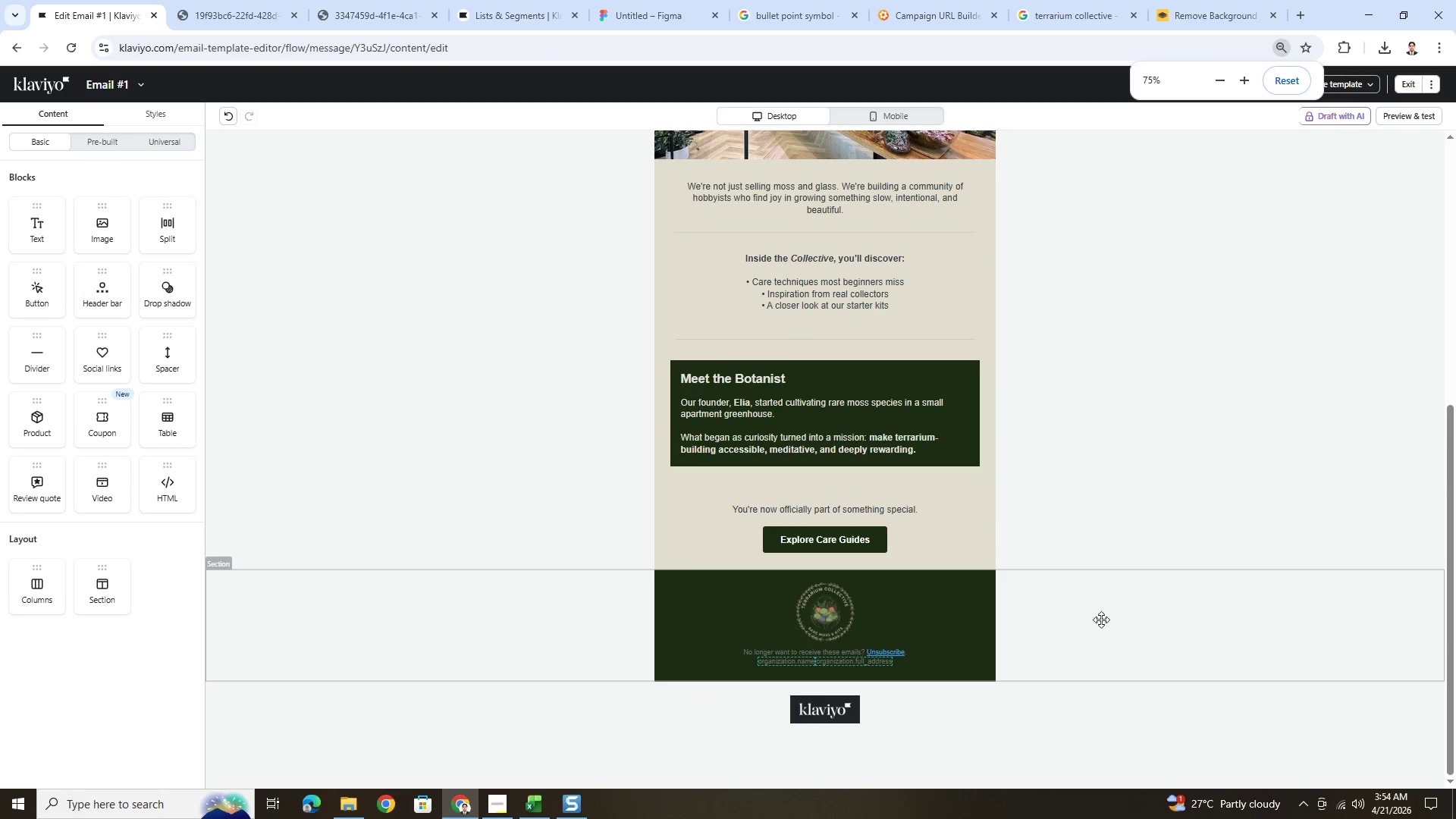 
left_click([15, 262])
 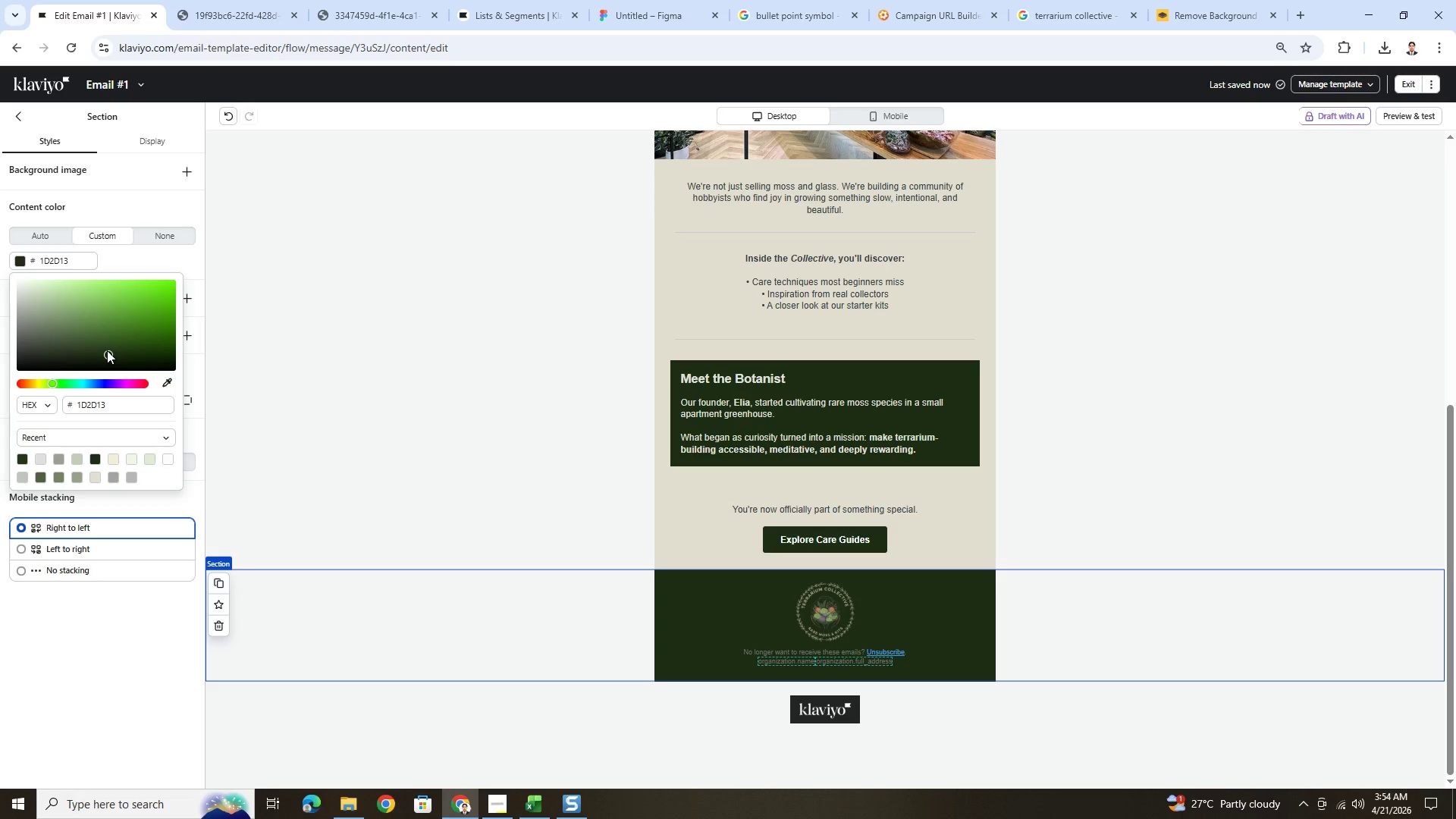 
left_click([107, 350])
 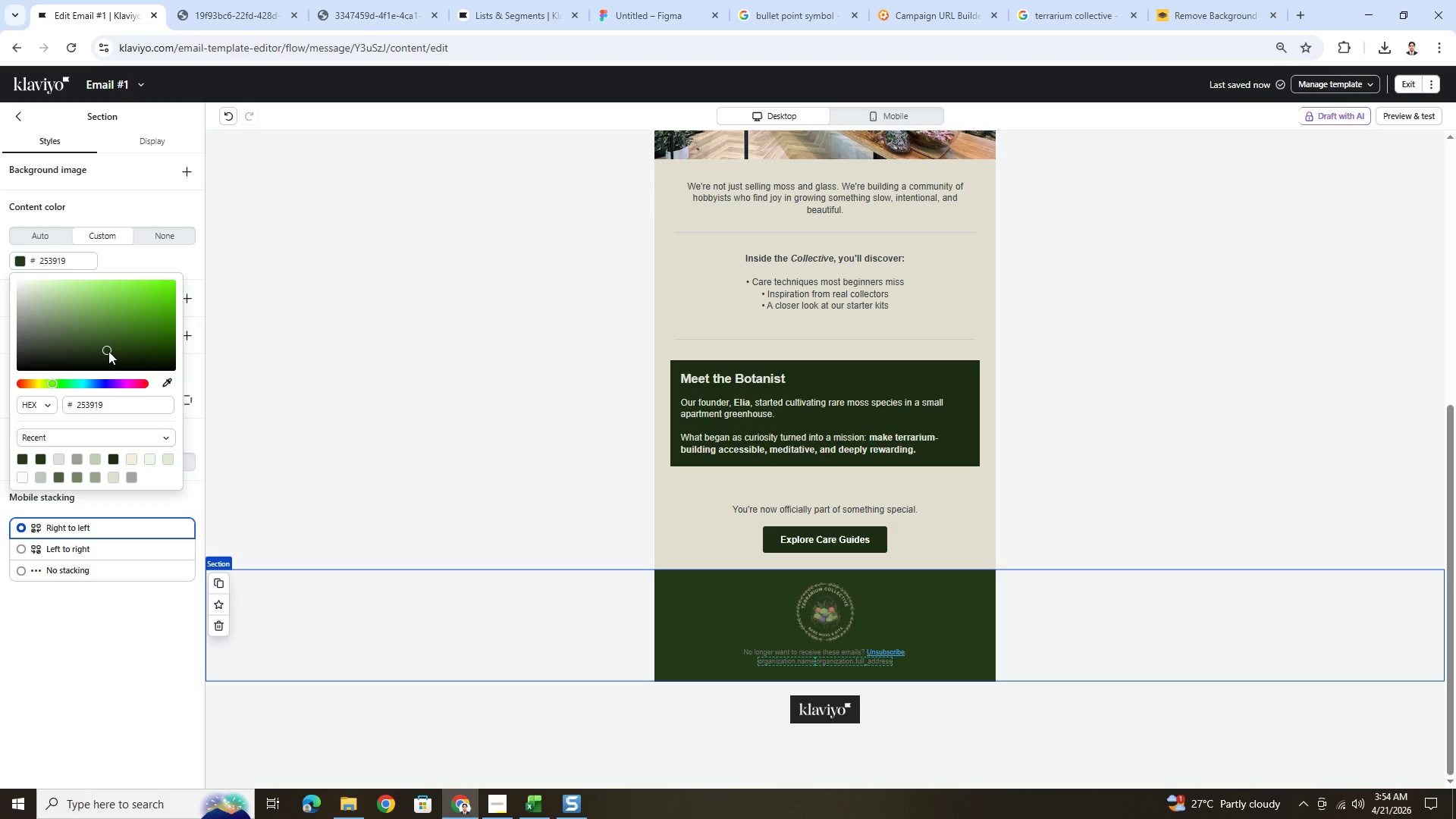 
left_click([108, 351])
 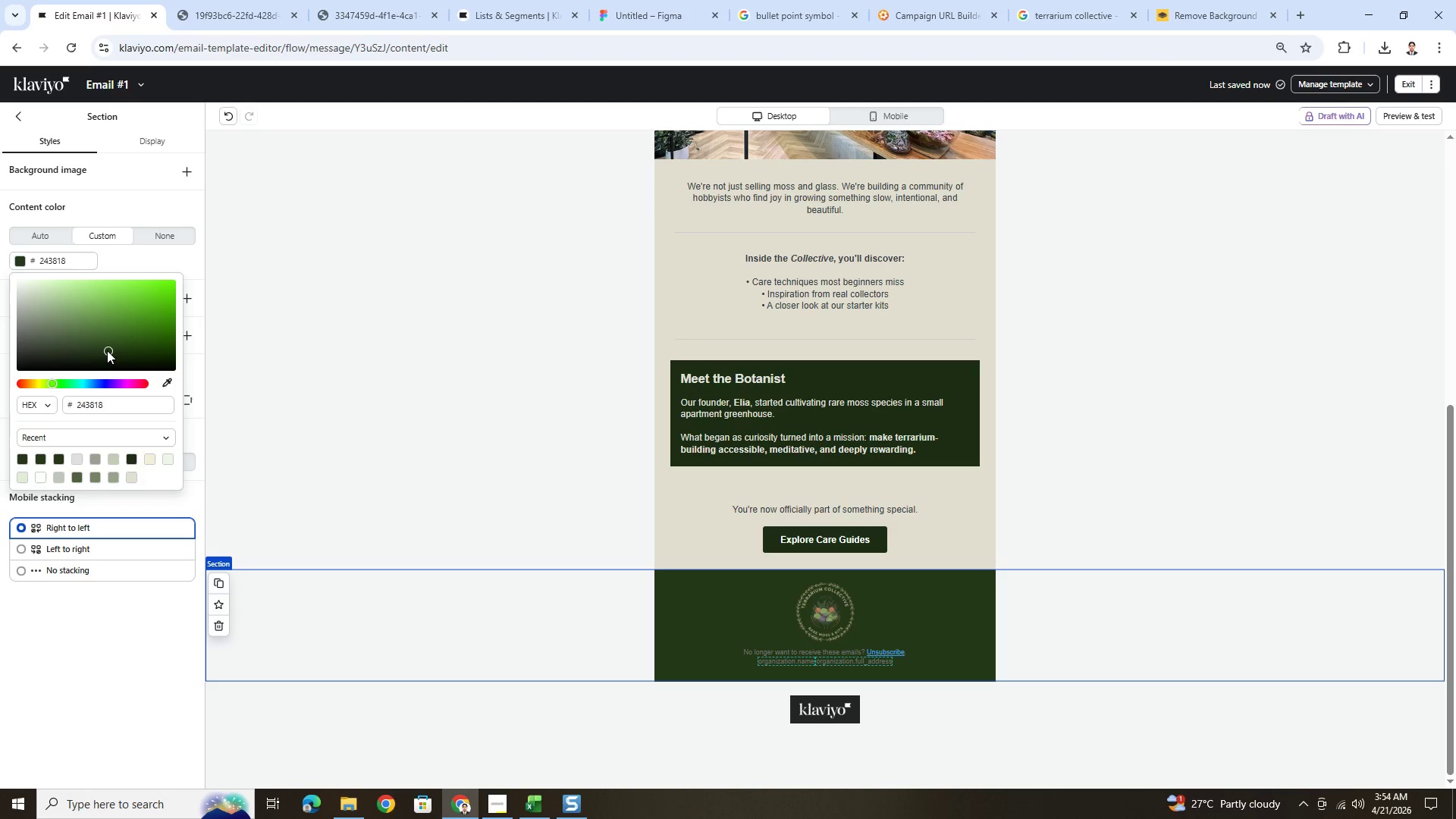 
left_click([107, 350])
 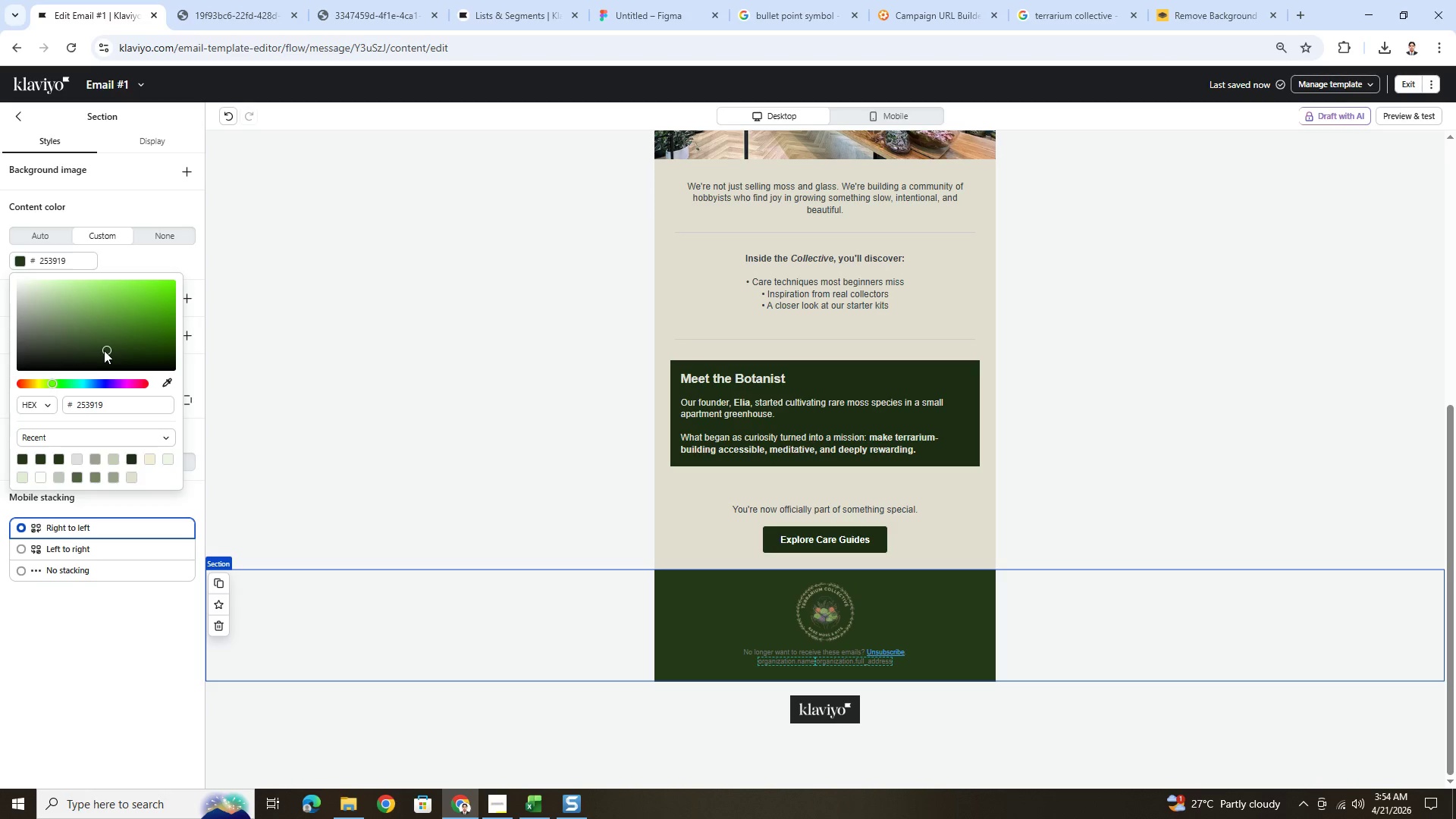 
left_click([99, 347])
 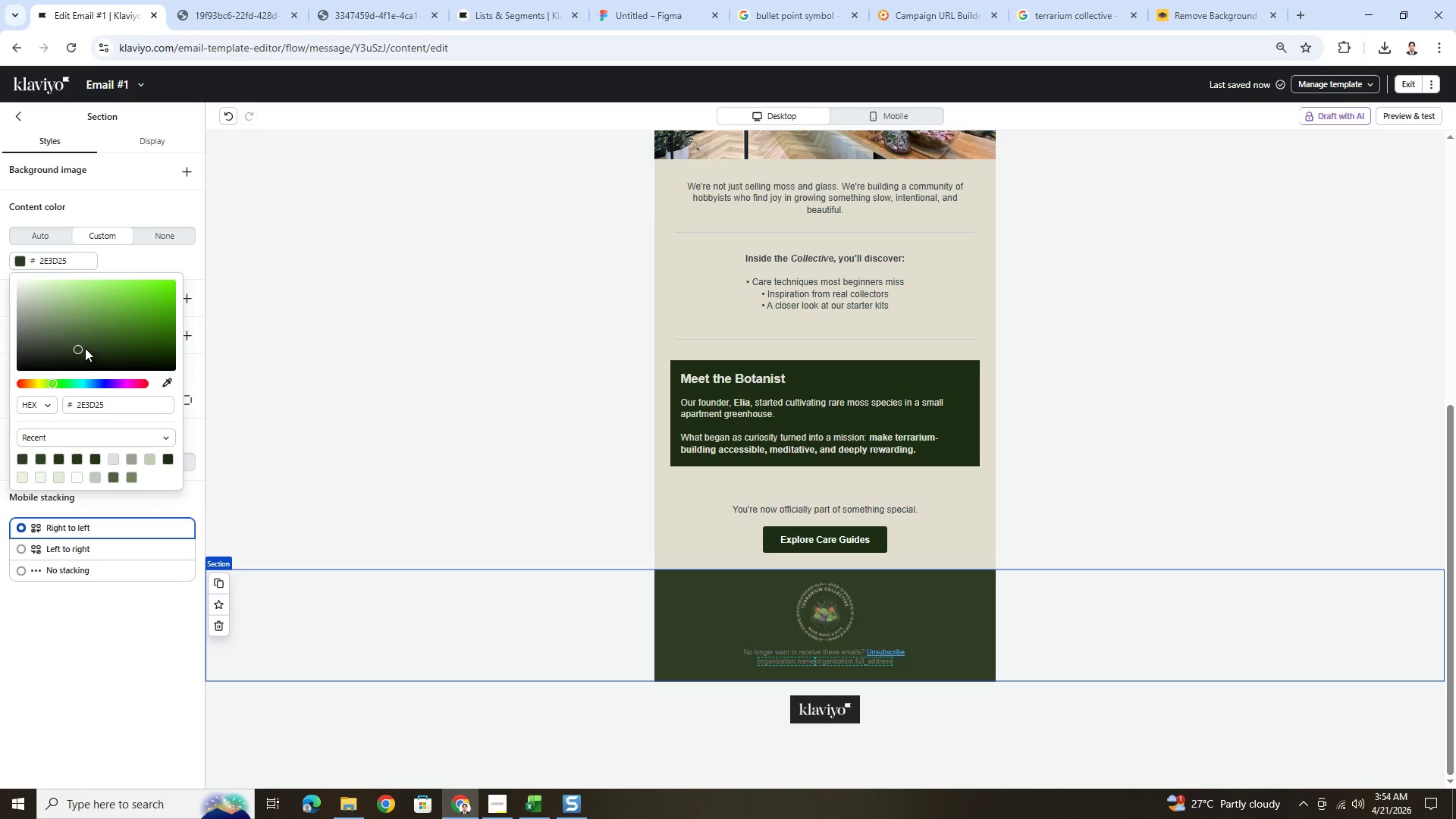 
left_click([85, 340])
 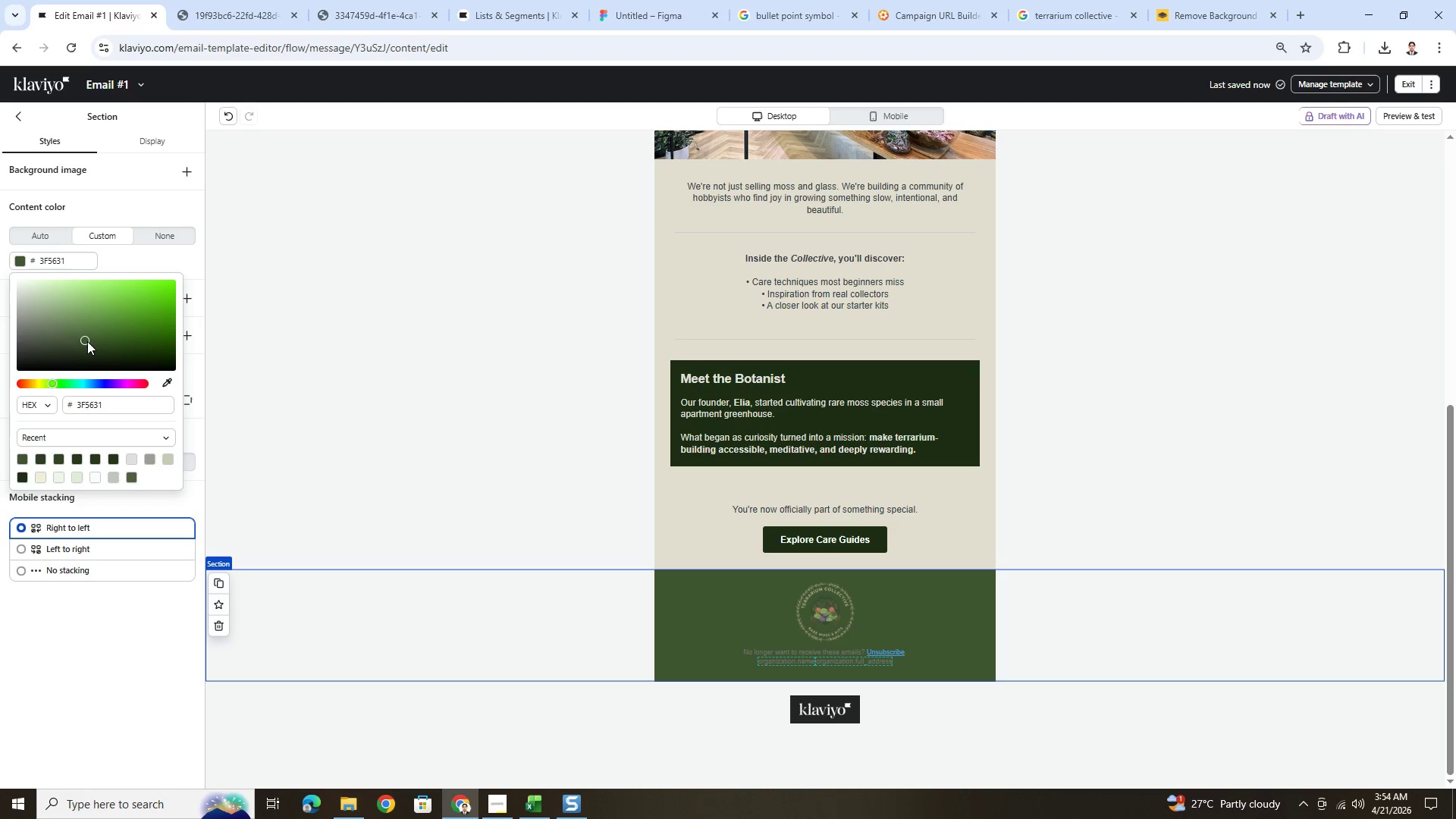 
left_click([88, 342])
 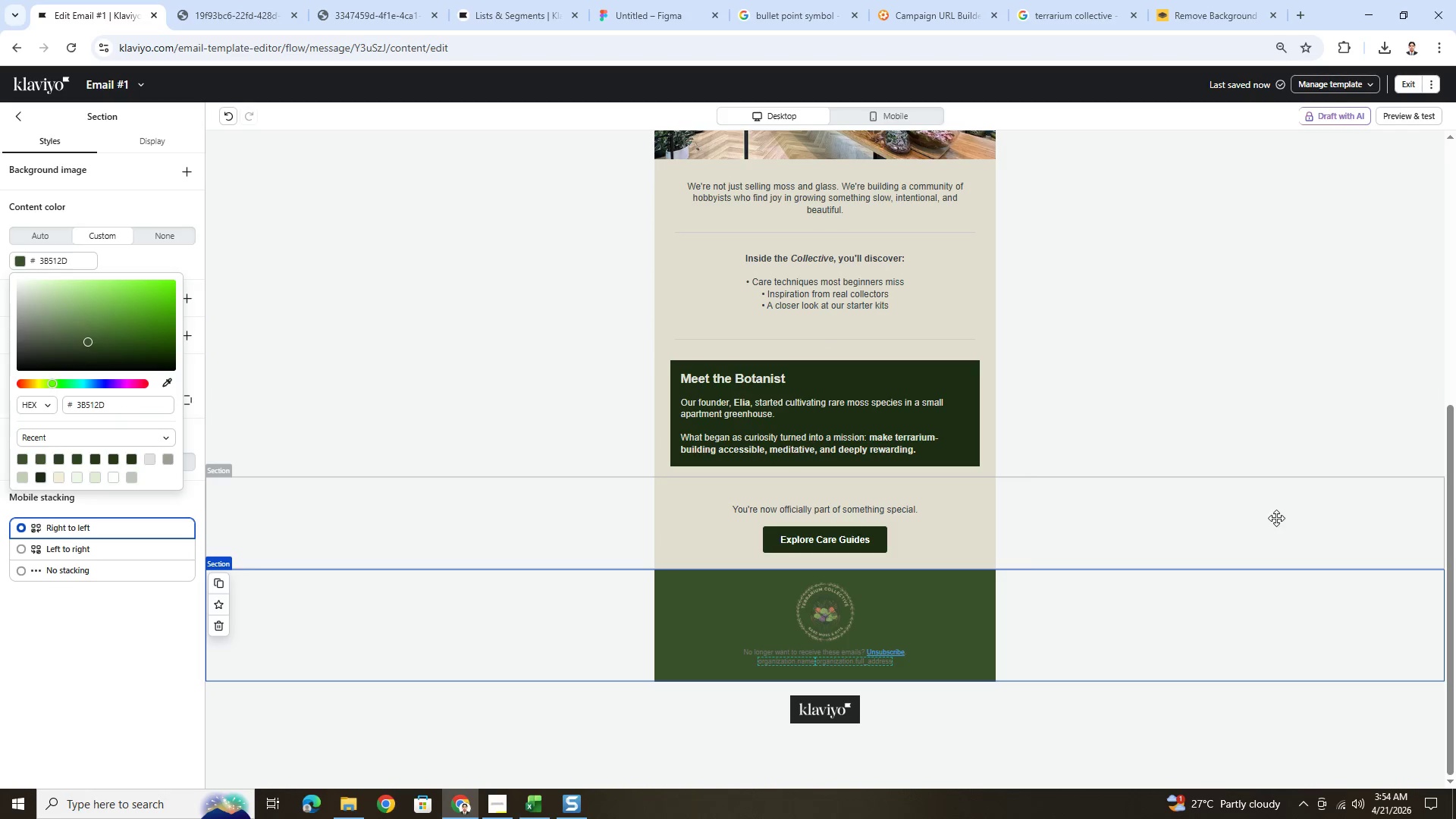 
scroll: coordinate [1276, 529], scroll_direction: up, amount: 2.0
 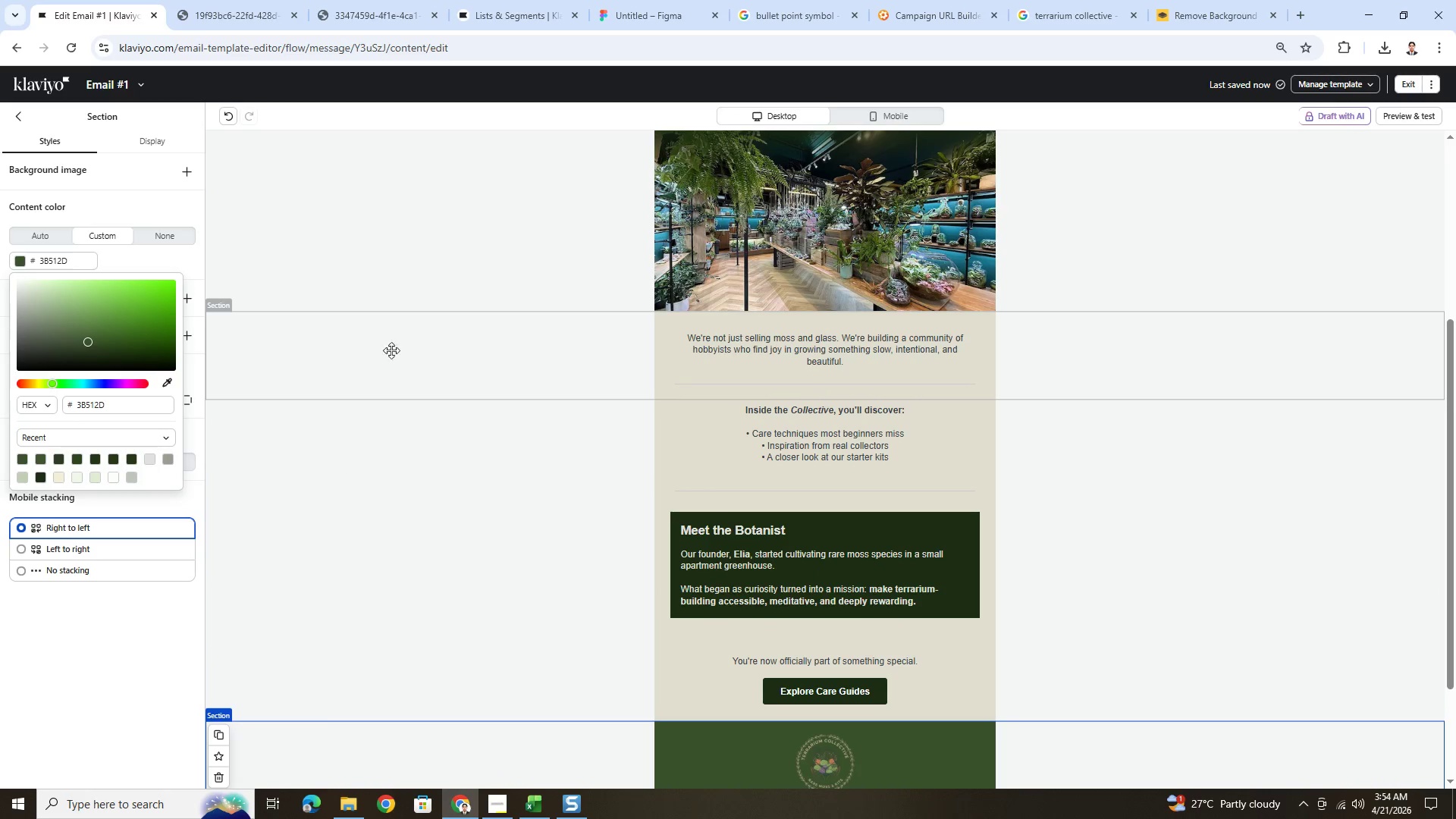 
scroll: coordinate [984, 513], scroll_direction: down, amount: 4.0
 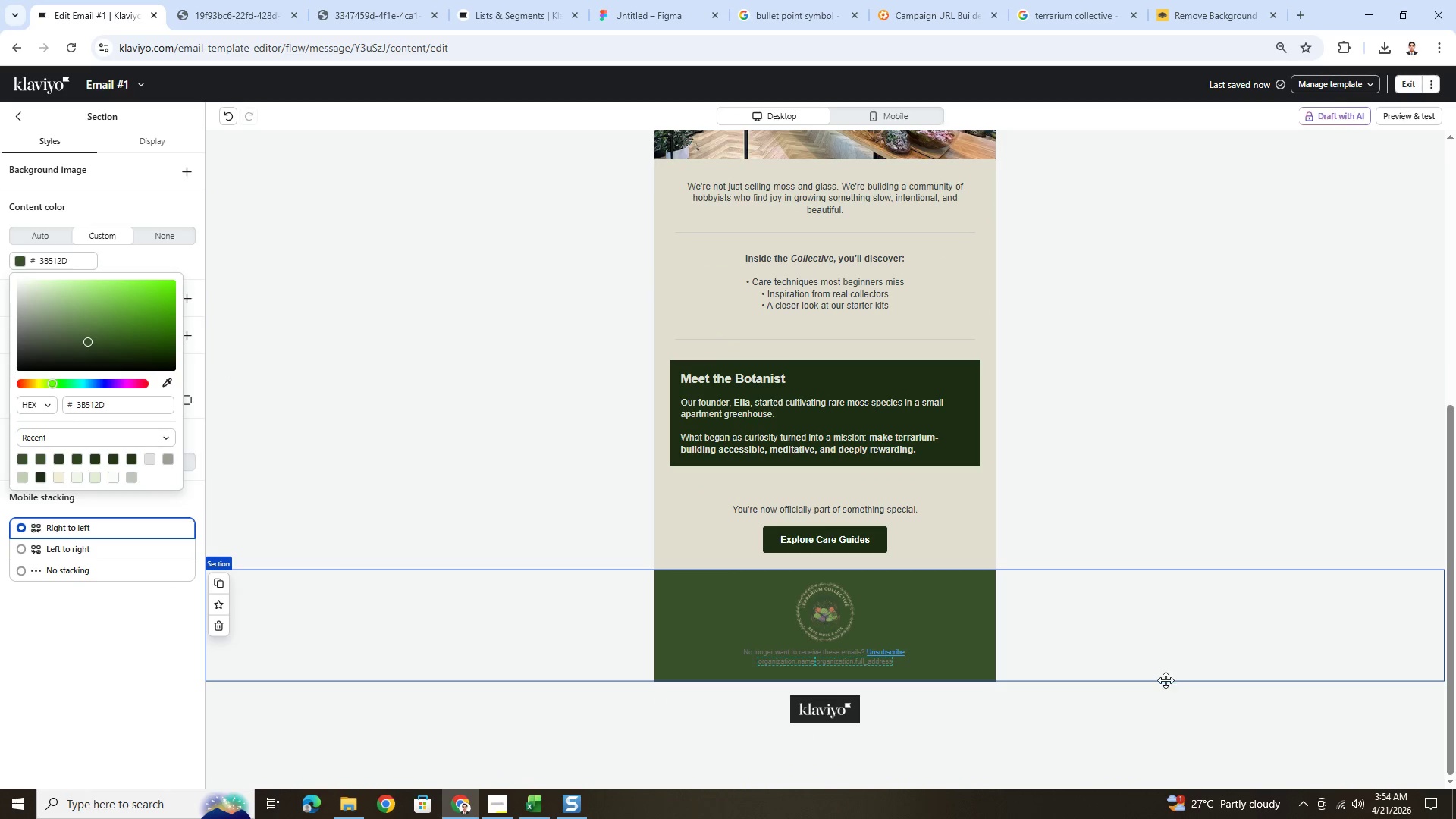 
left_click([1165, 682])
 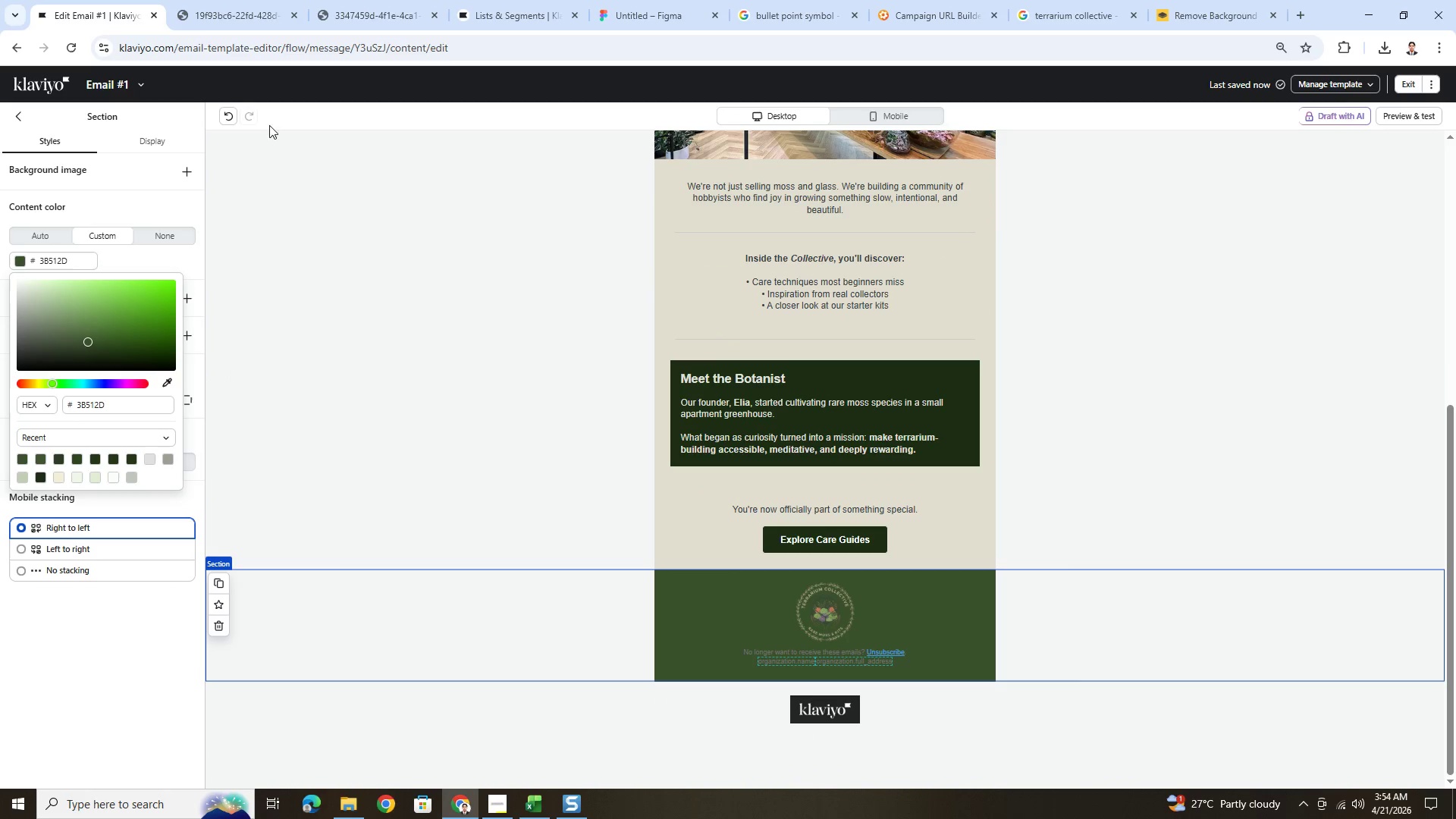 
left_click([232, 115])
 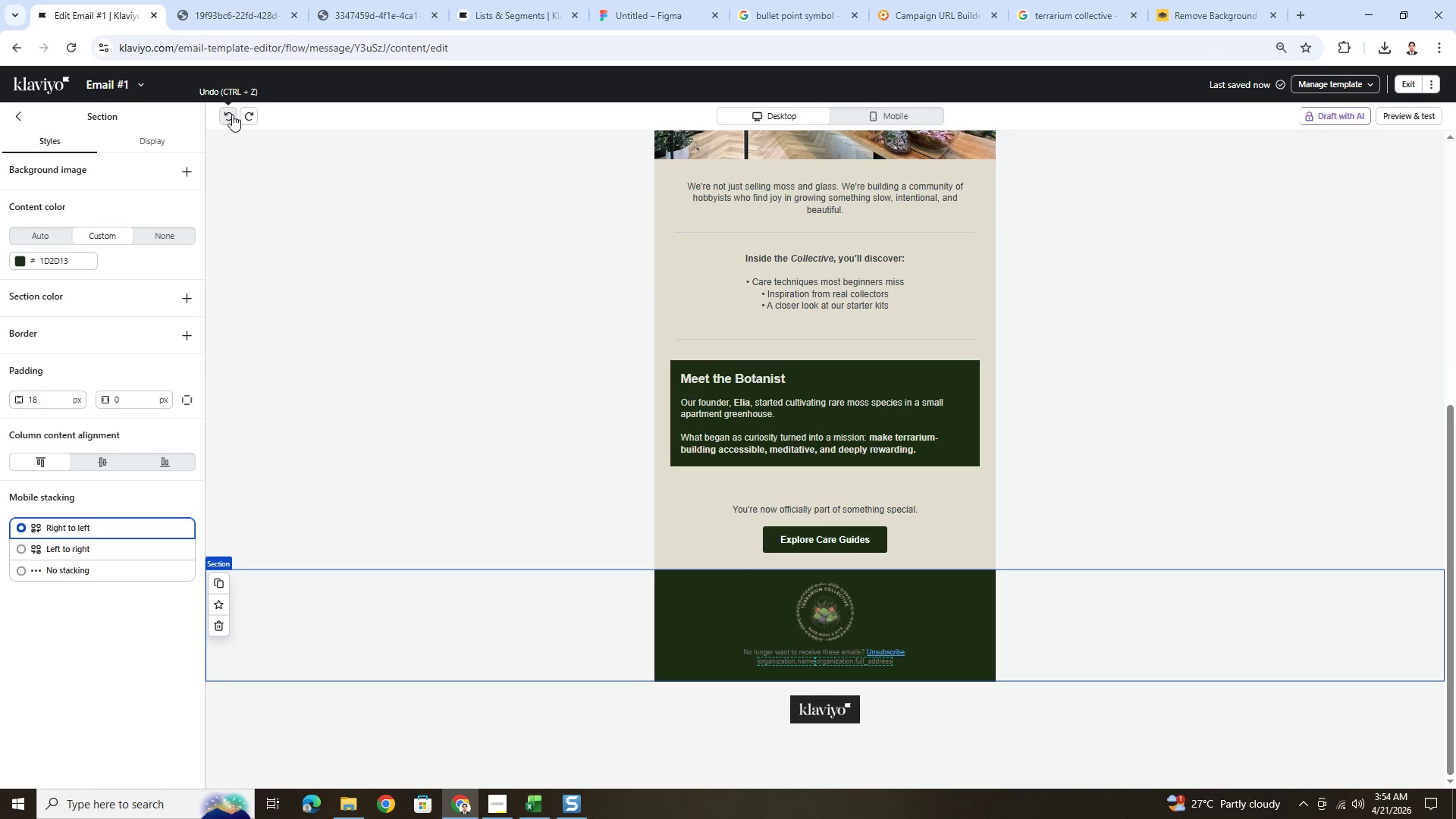 
left_click([232, 115])
 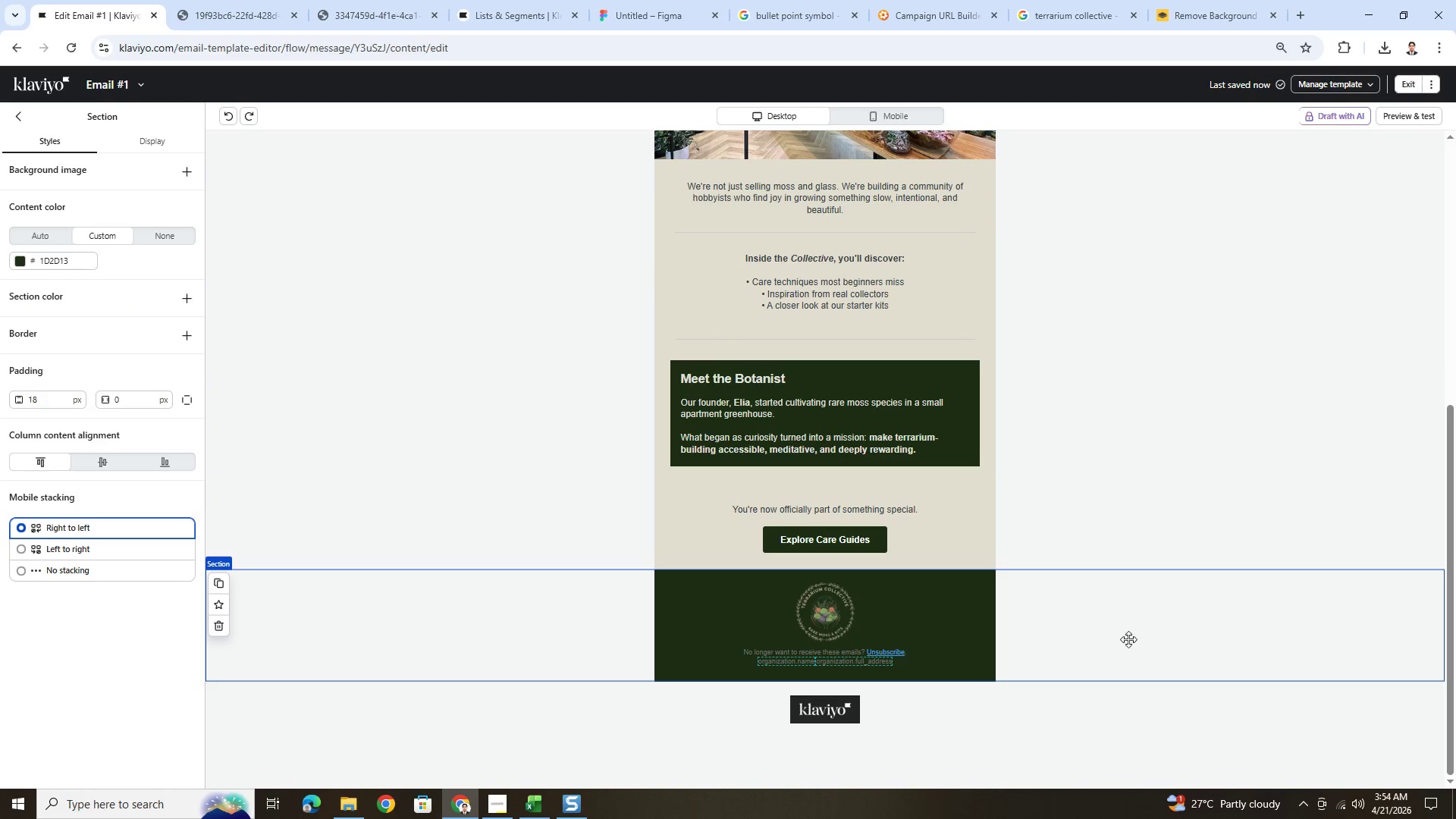 
hold_key(key=ControlLeft, duration=0.33)
scroll: coordinate [1076, 658], scroll_direction: down, amount: 2.0
 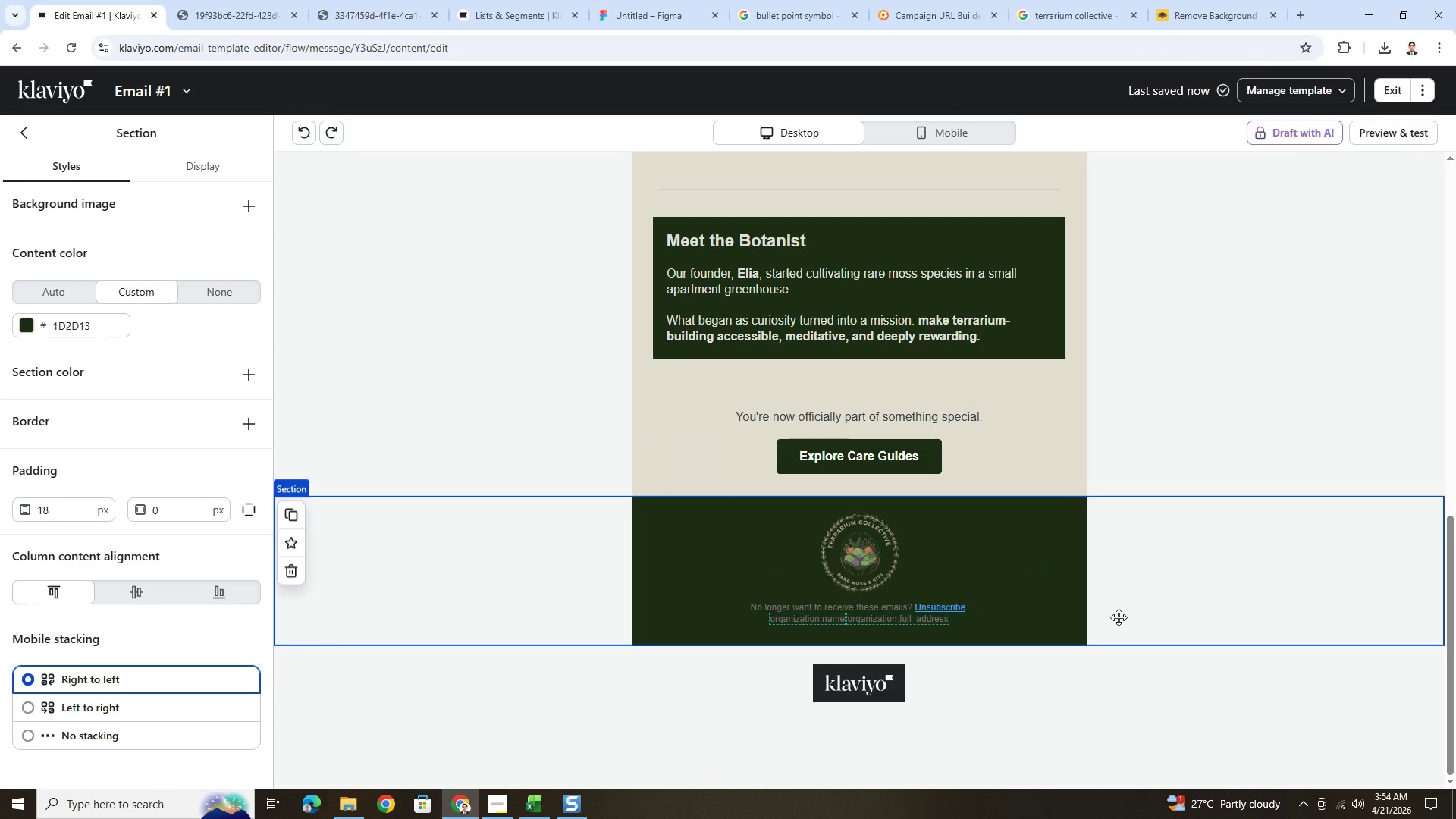 
scroll: coordinate [1206, 597], scroll_direction: up, amount: 11.0
 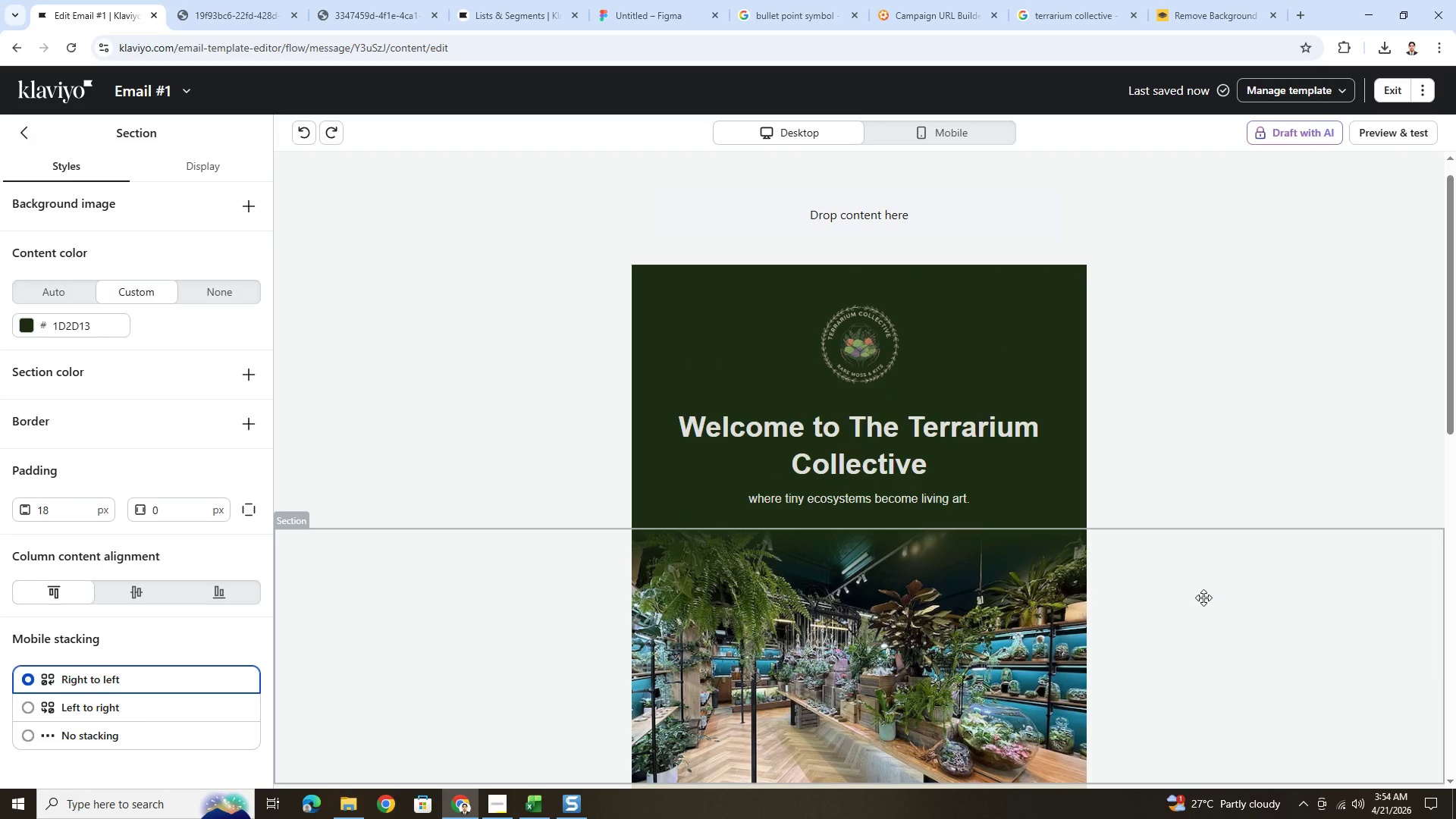 
hold_key(key=ControlLeft, duration=0.55)
scroll: coordinate [1201, 599], scroll_direction: down, amount: 6.0
 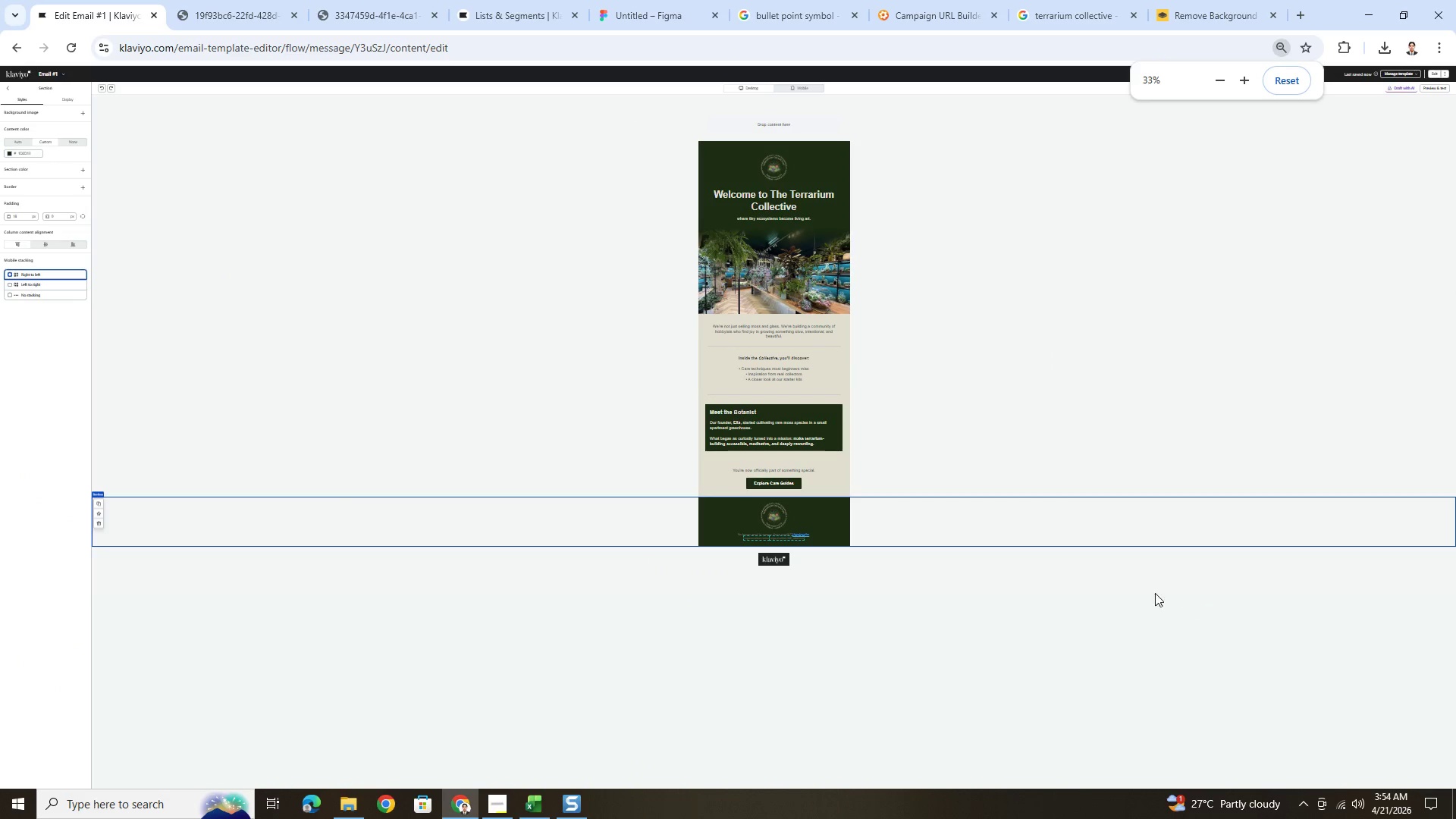 
left_click([1040, 607])
 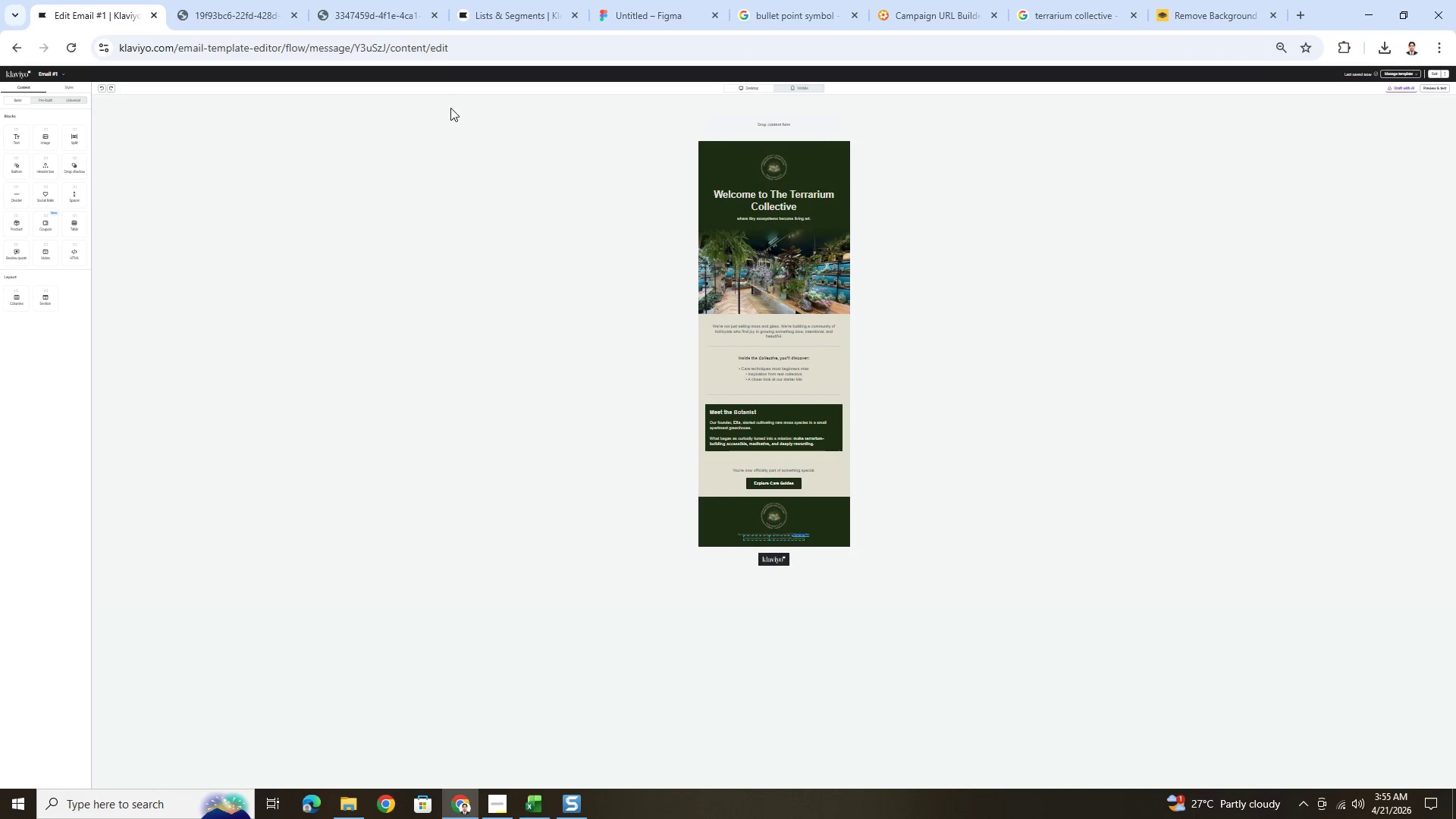 
wait(8.2)
 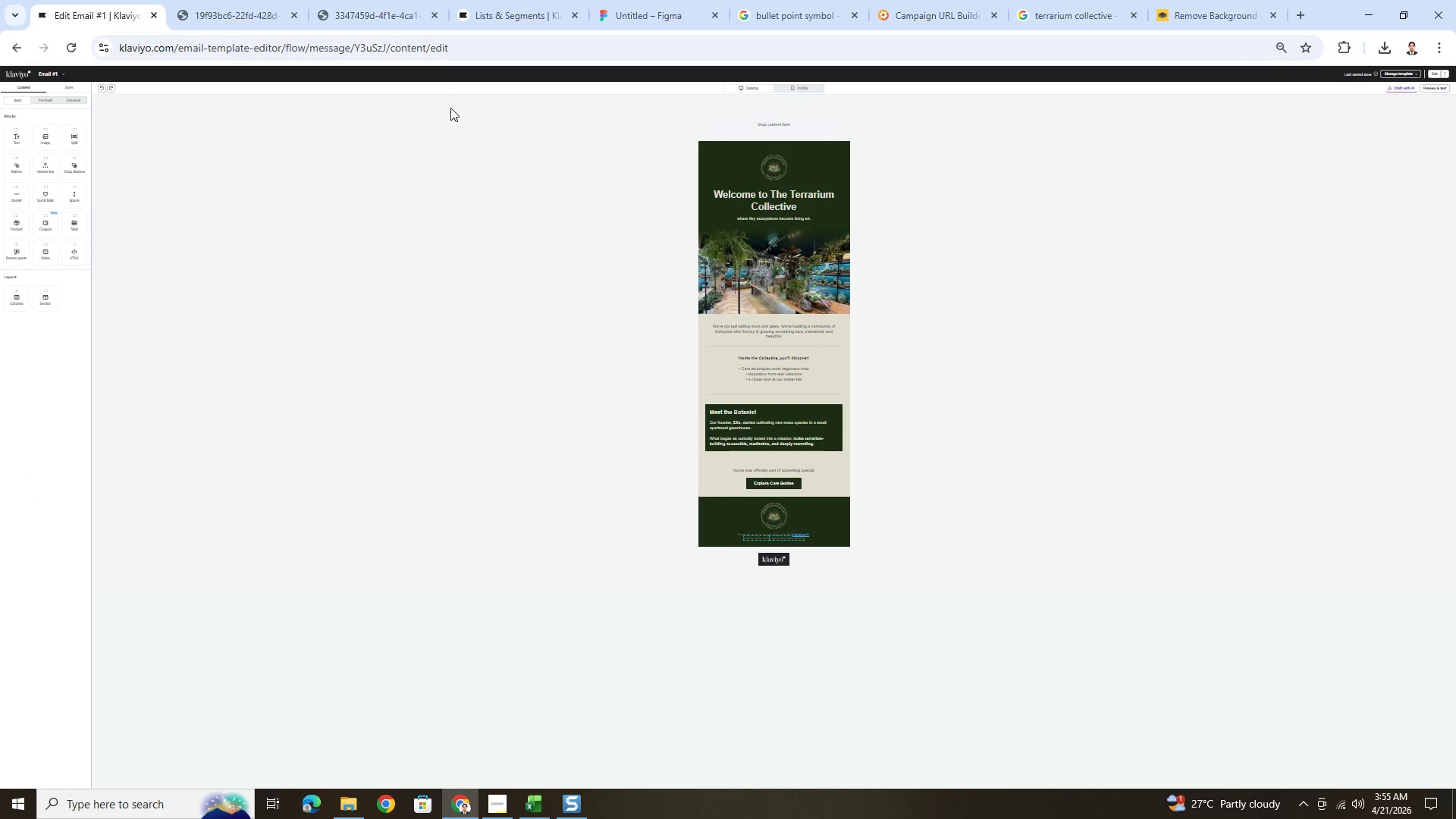 
key(Control+ControlLeft)
 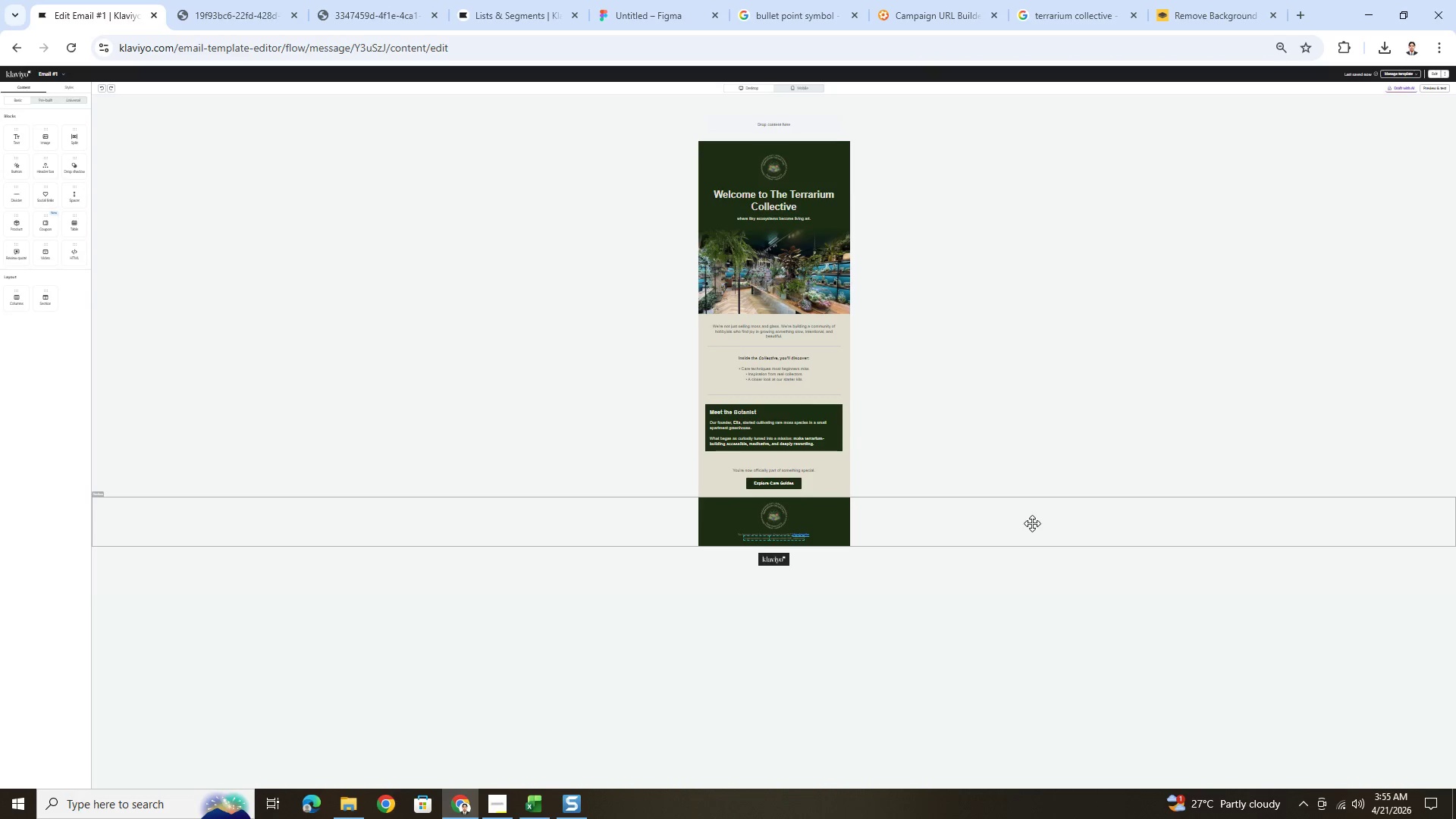 
scroll: coordinate [1032, 522], scroll_direction: up, amount: 2.0
 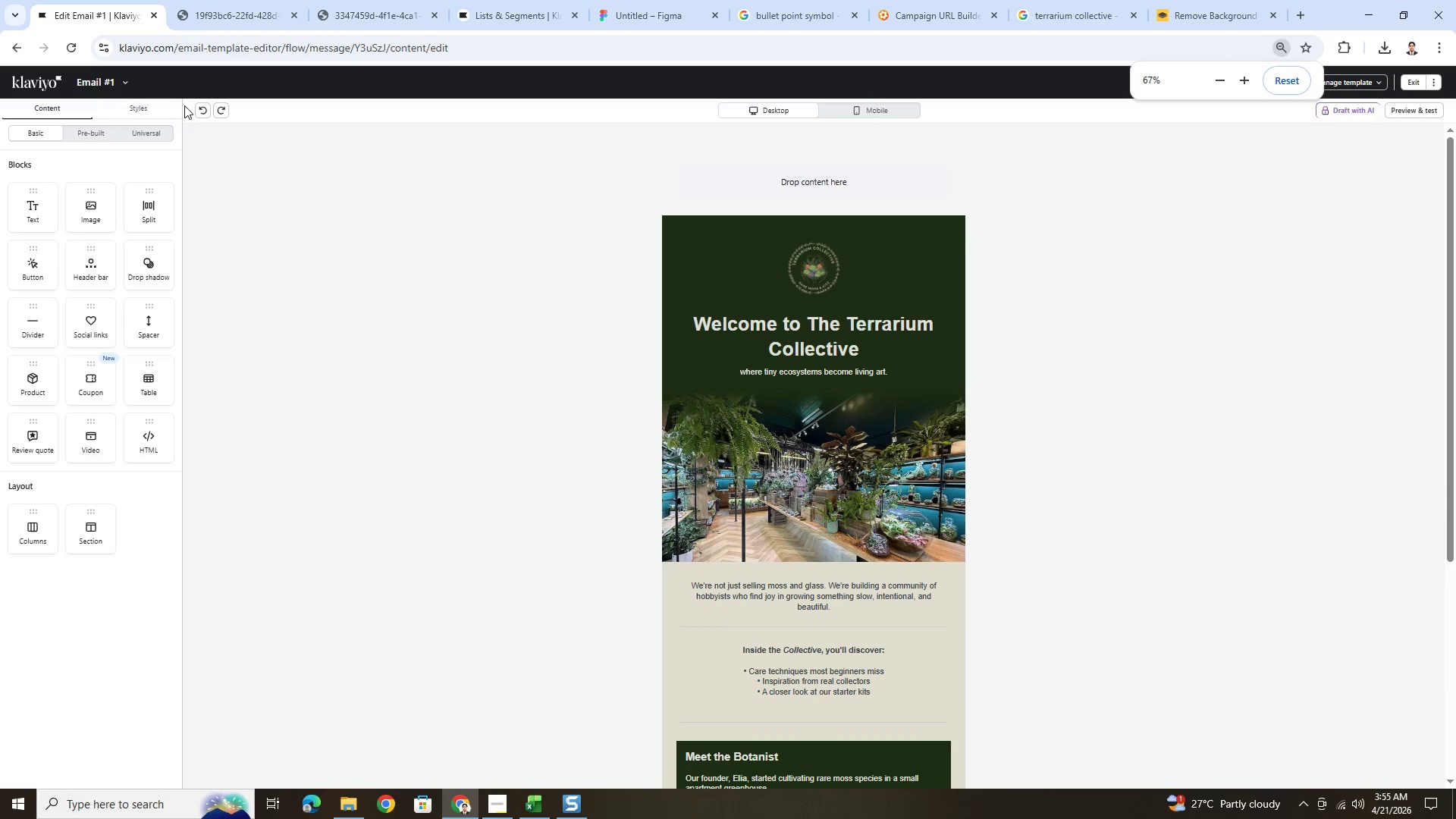 
left_click([202, 111])
 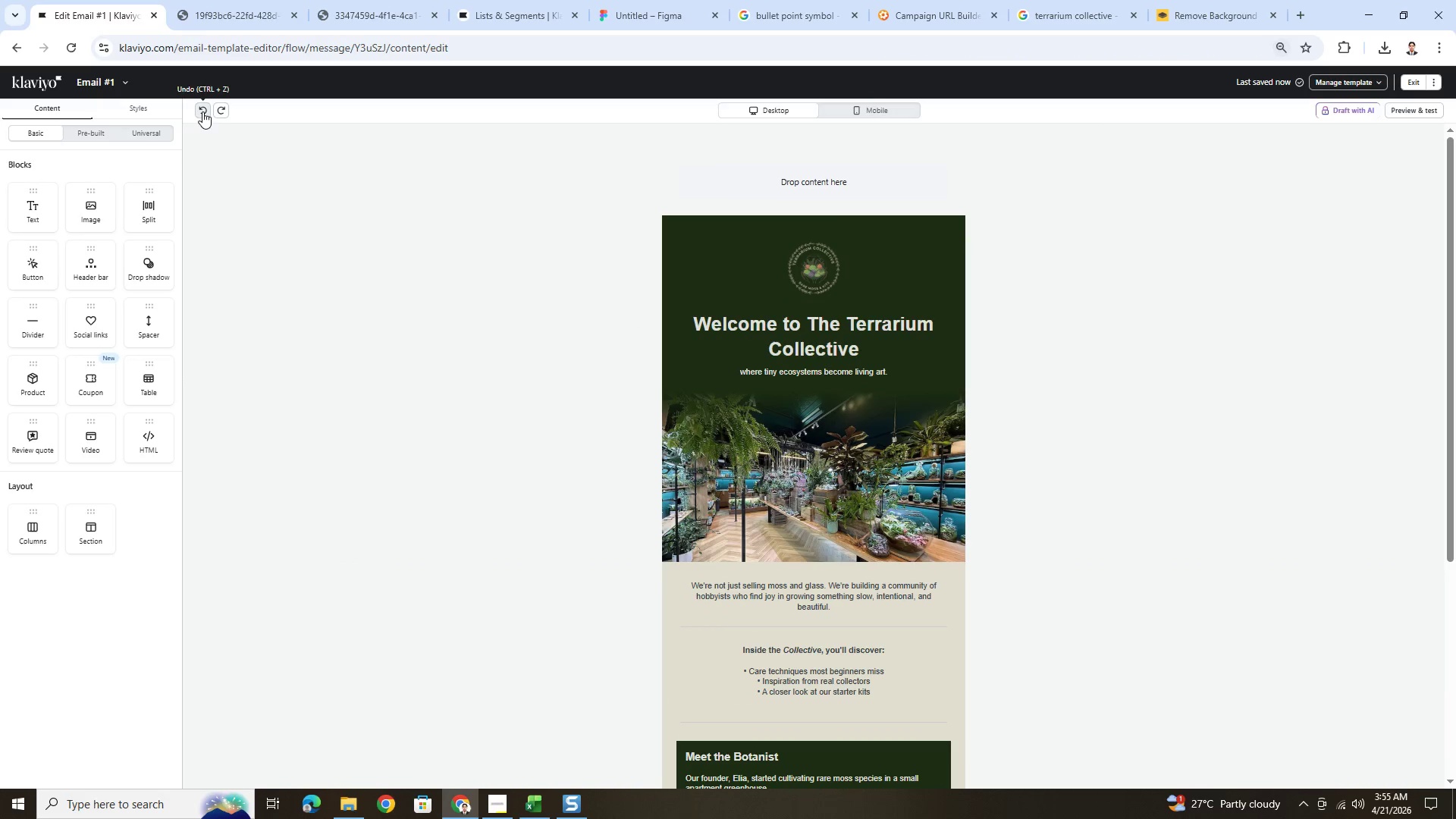 
left_click([202, 111])
 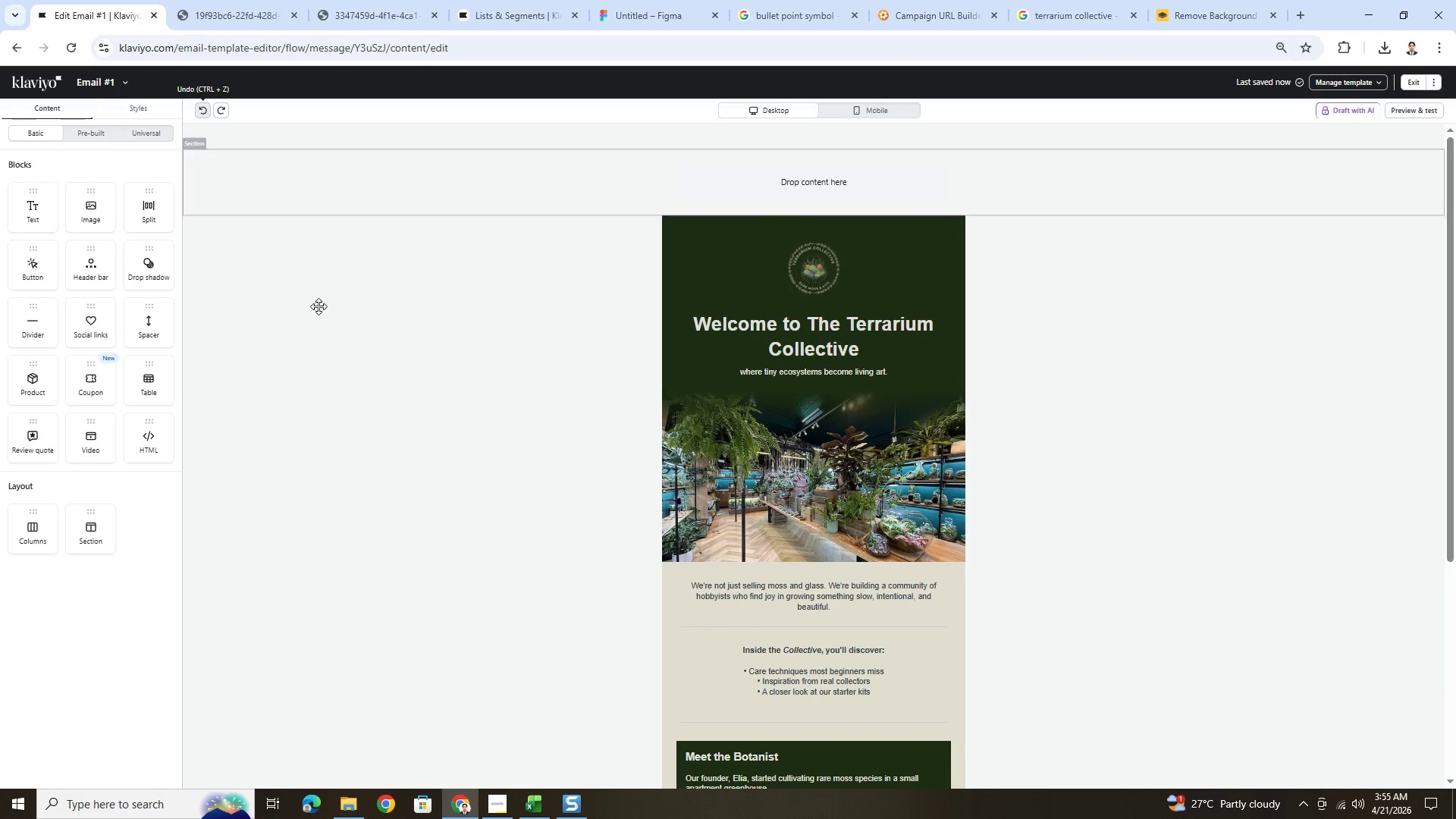 
scroll: coordinate [570, 537], scroll_direction: down, amount: 6.0
 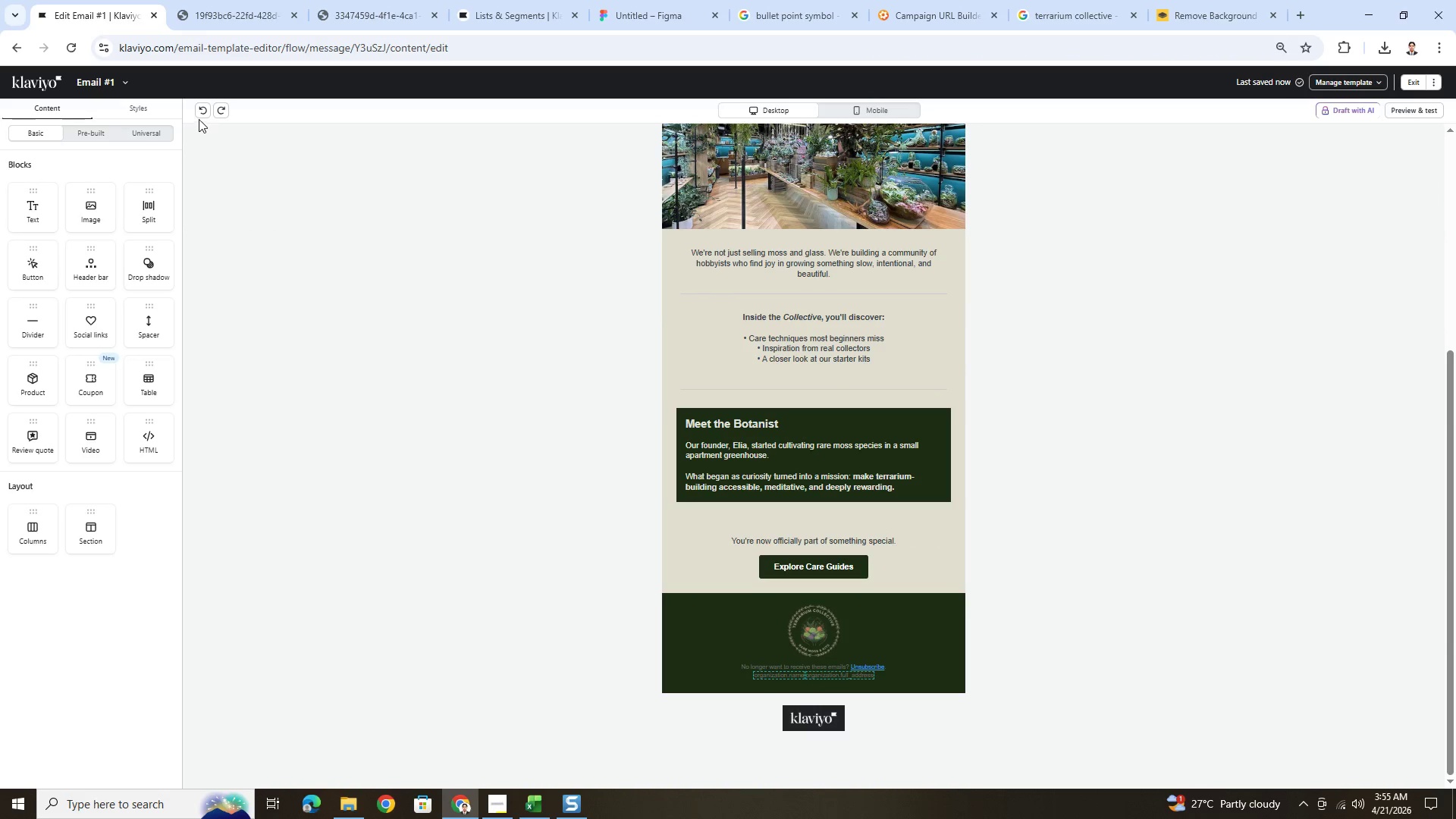 
left_click([205, 110])
 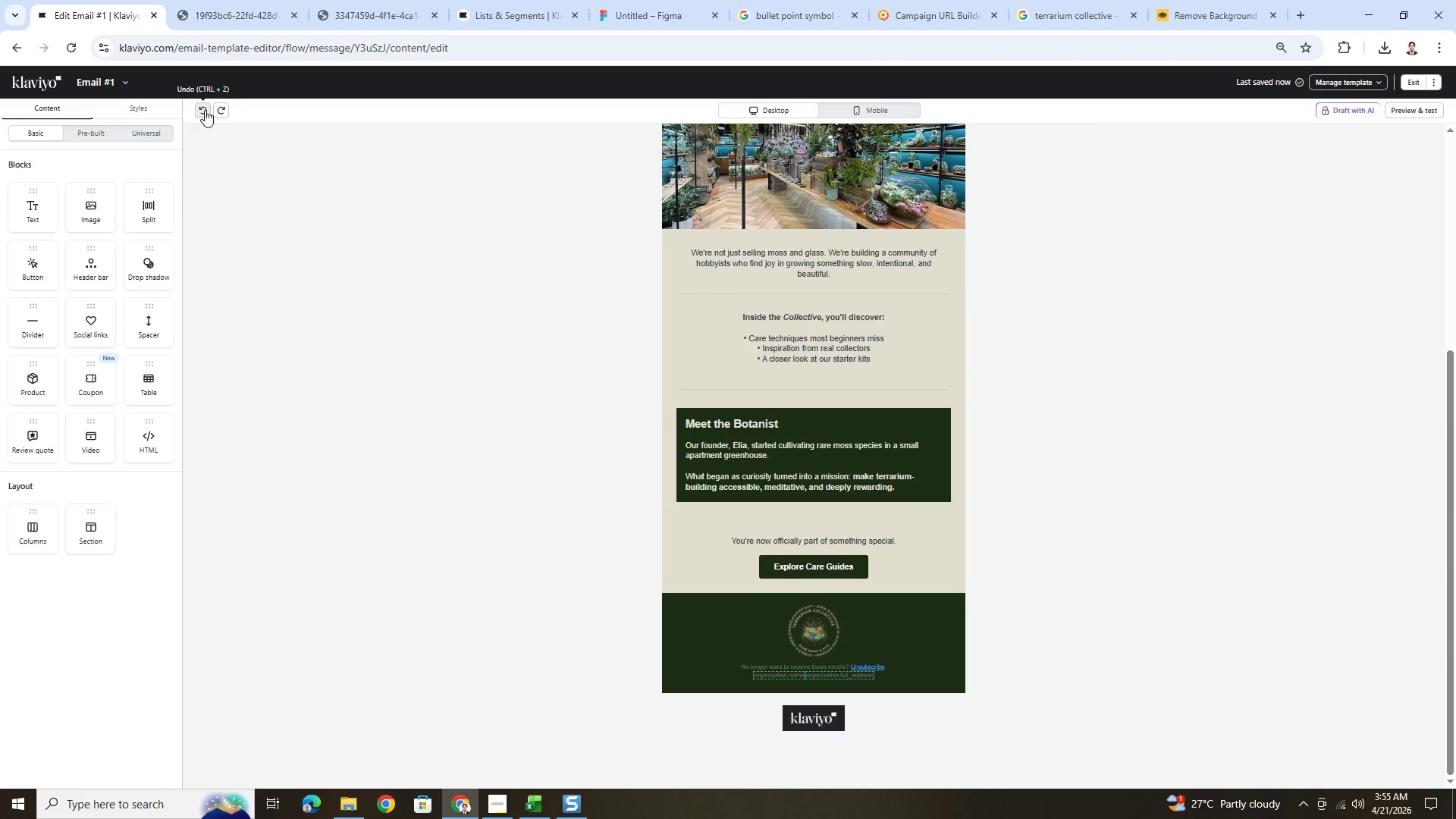 
left_click([205, 110])
 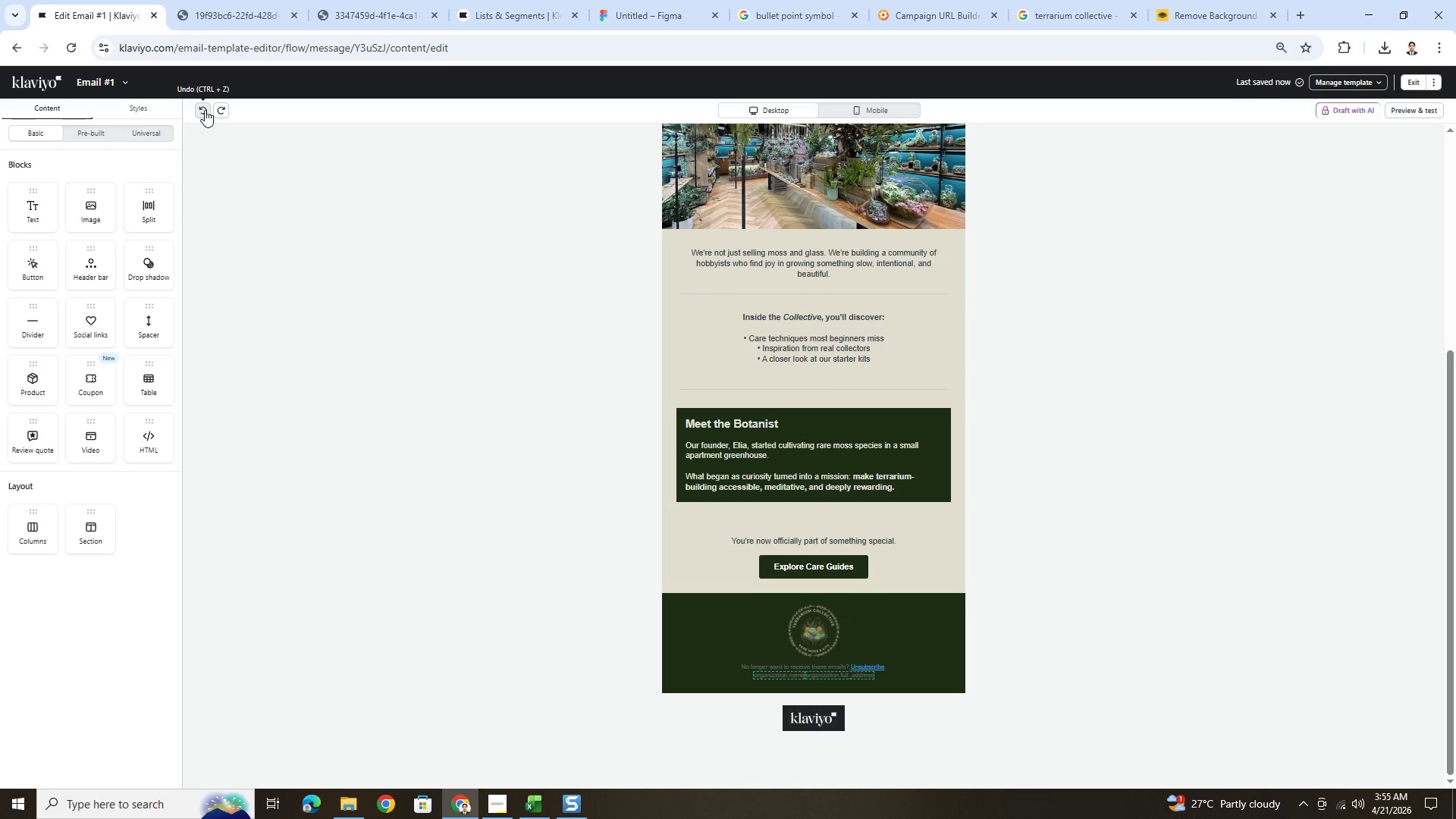 
double_click([205, 110])
 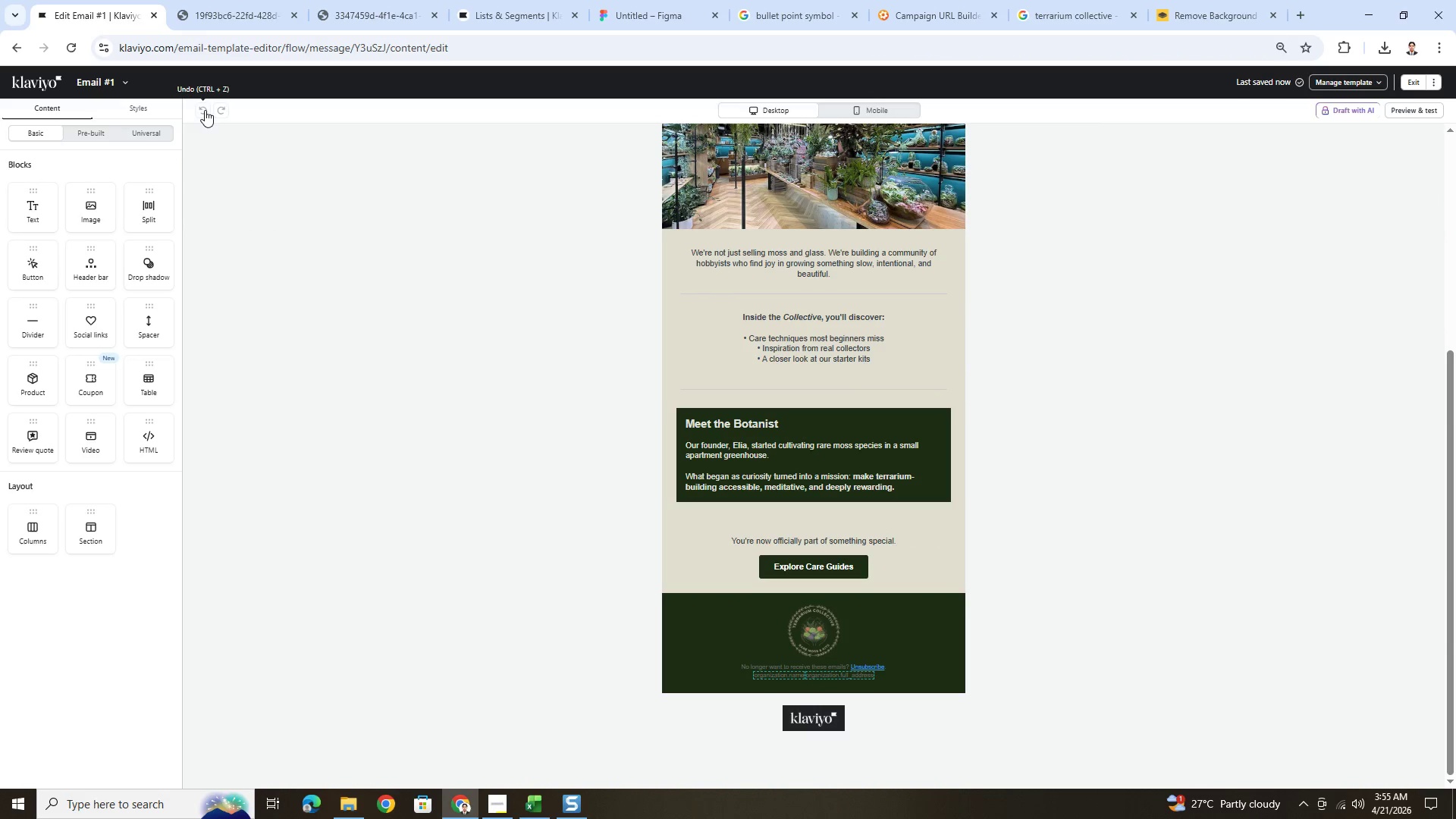 
triple_click([205, 110])
 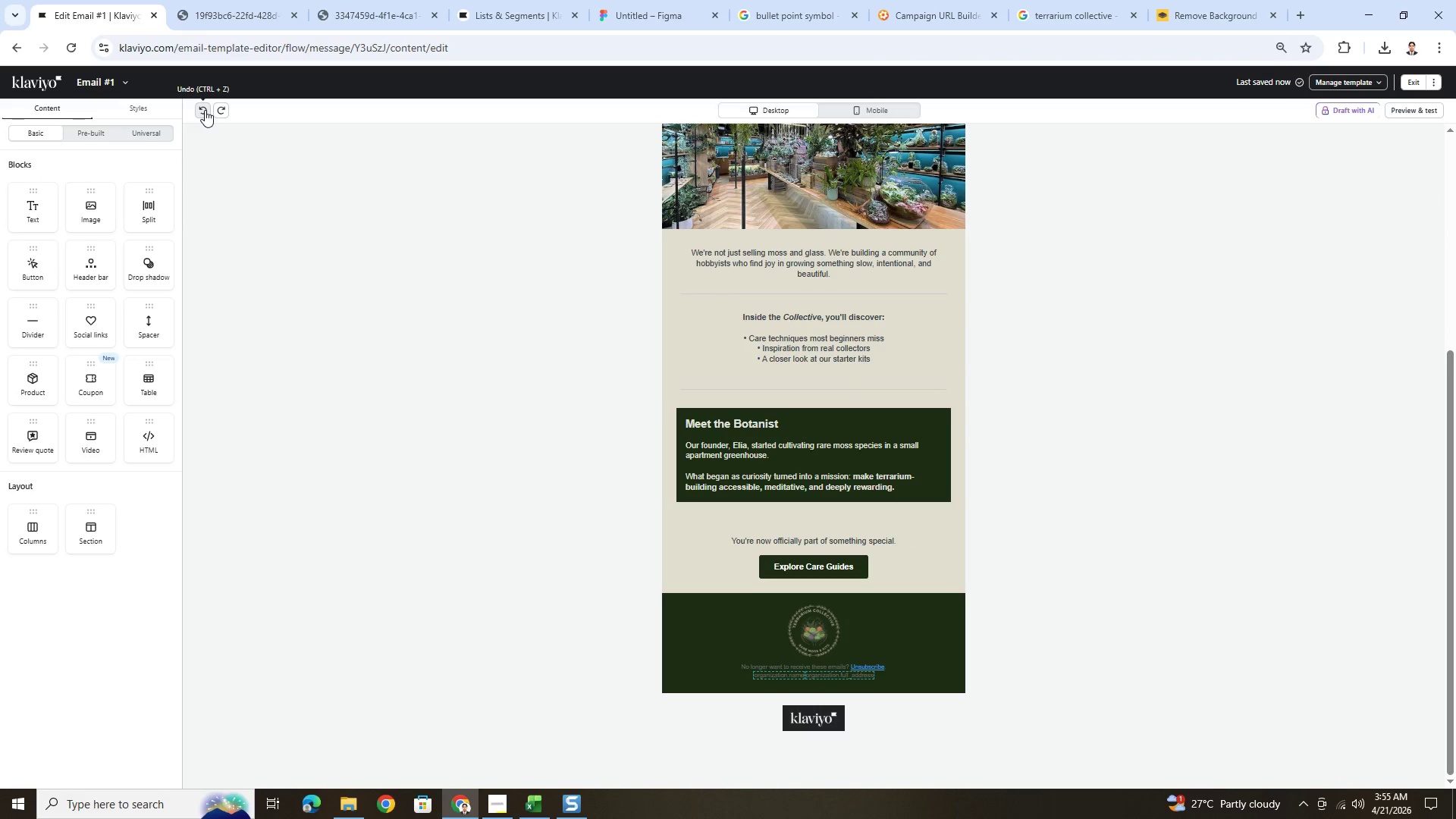 
left_click([205, 110])
 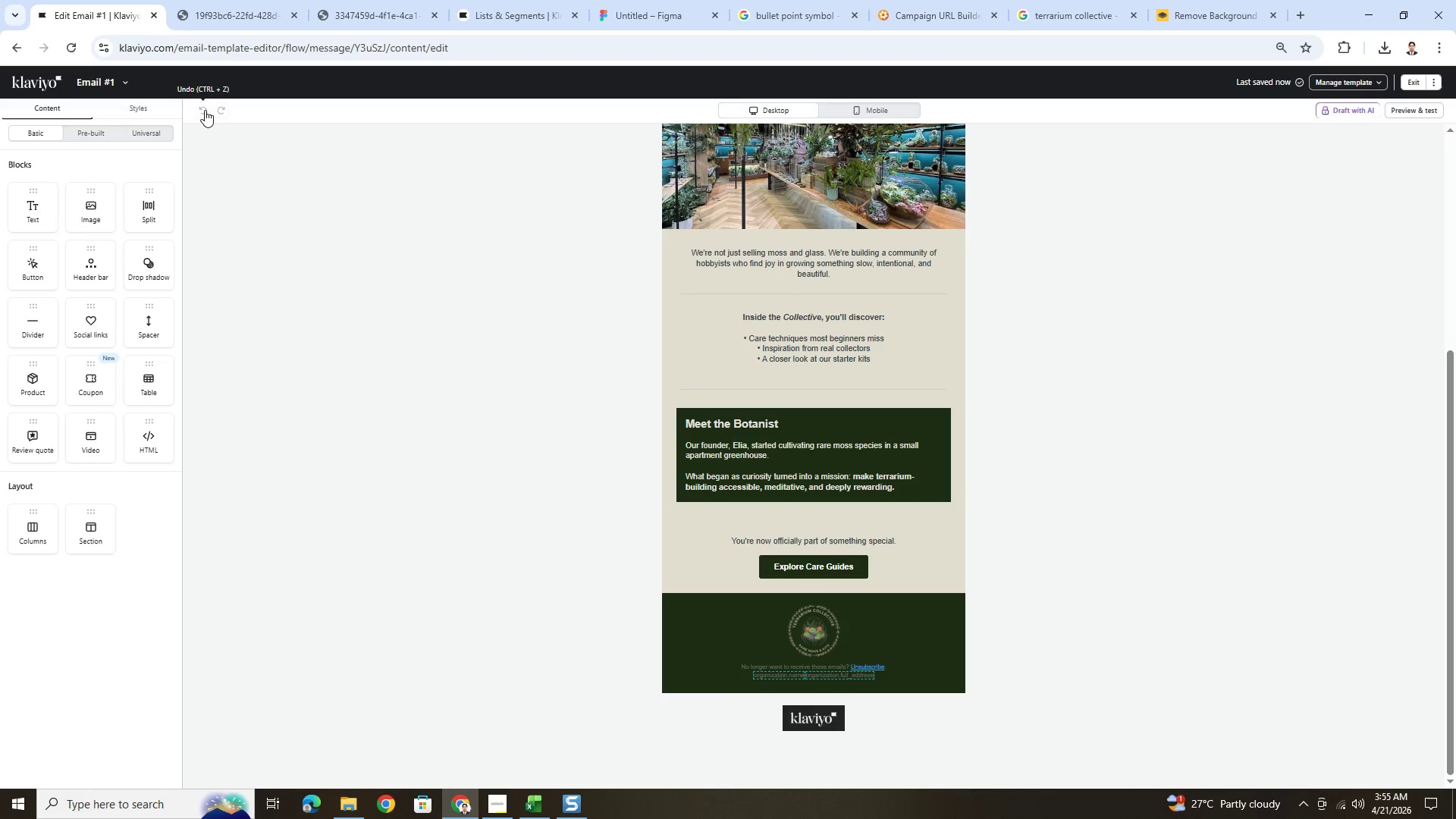 
double_click([205, 110])
 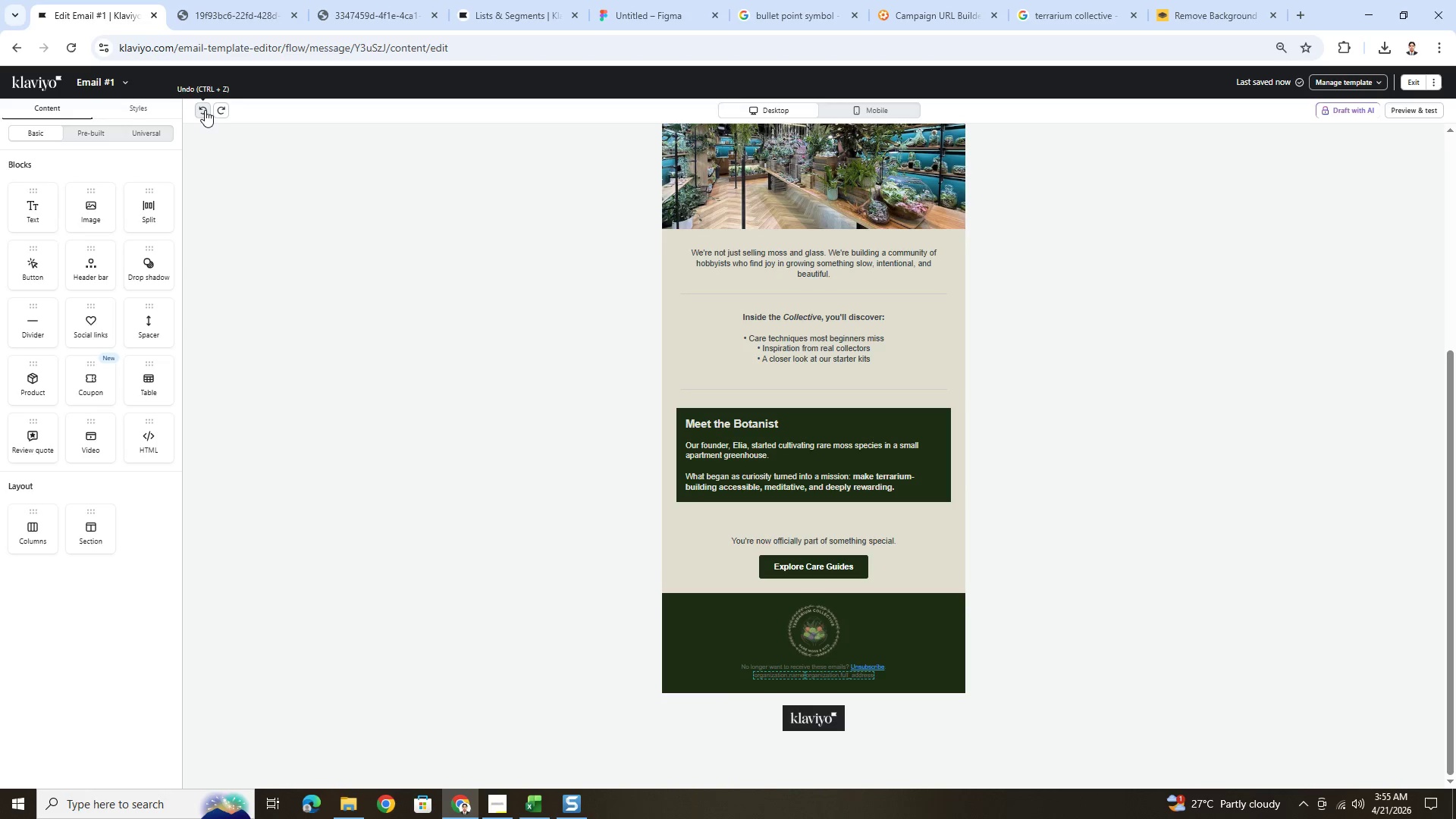 
left_click([205, 110])
 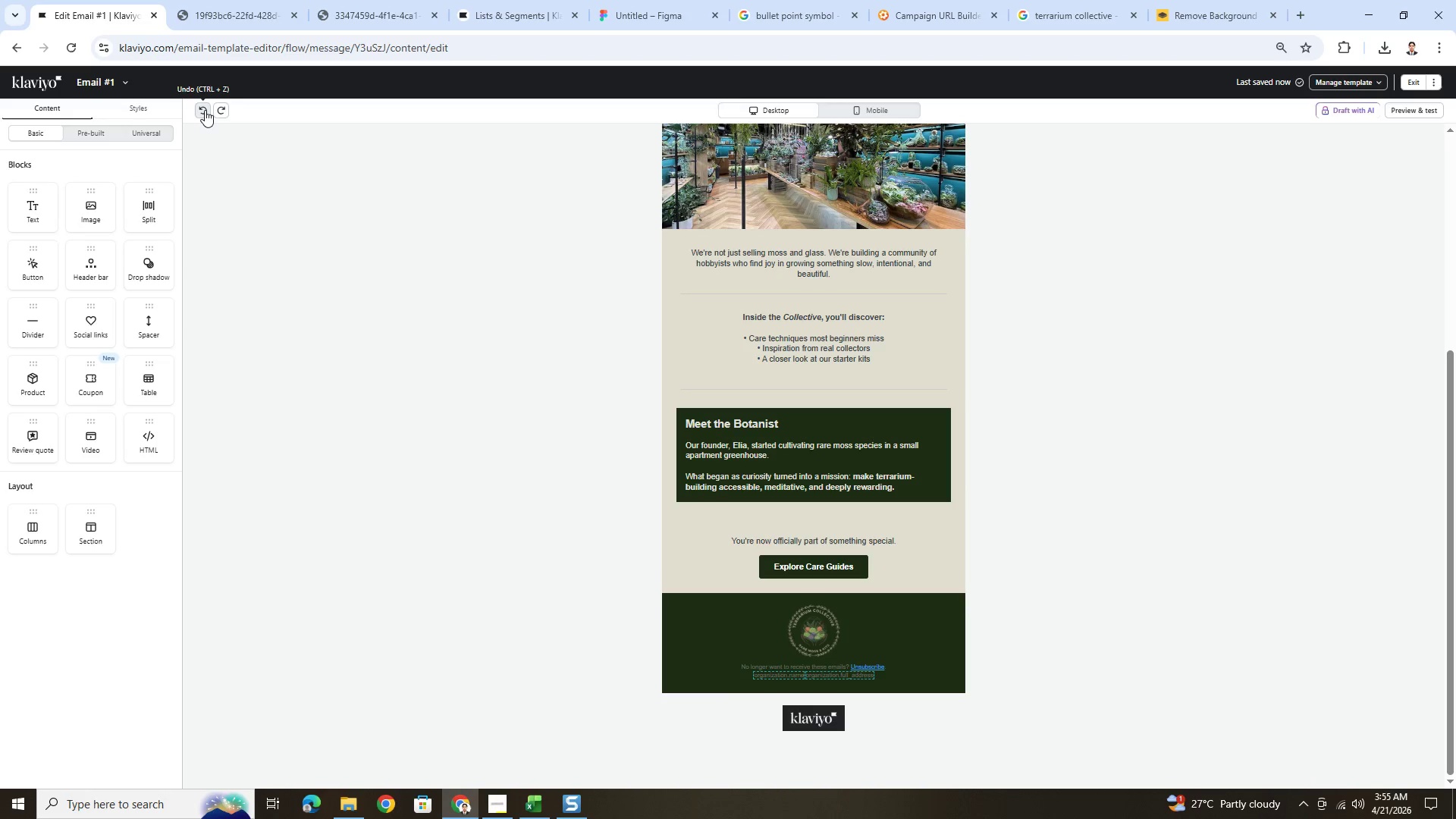 
left_click([205, 110])
 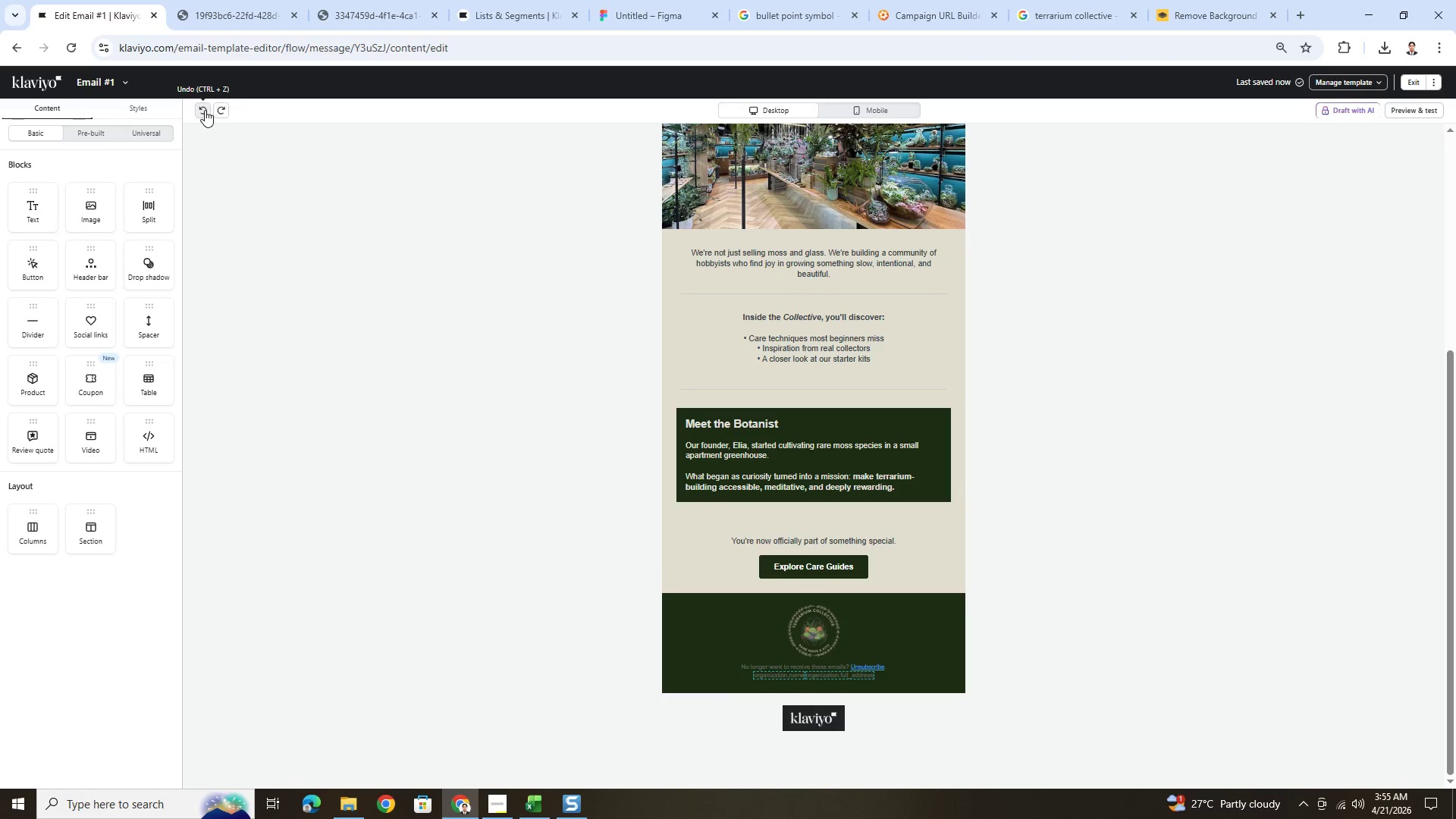 
left_click([205, 110])
 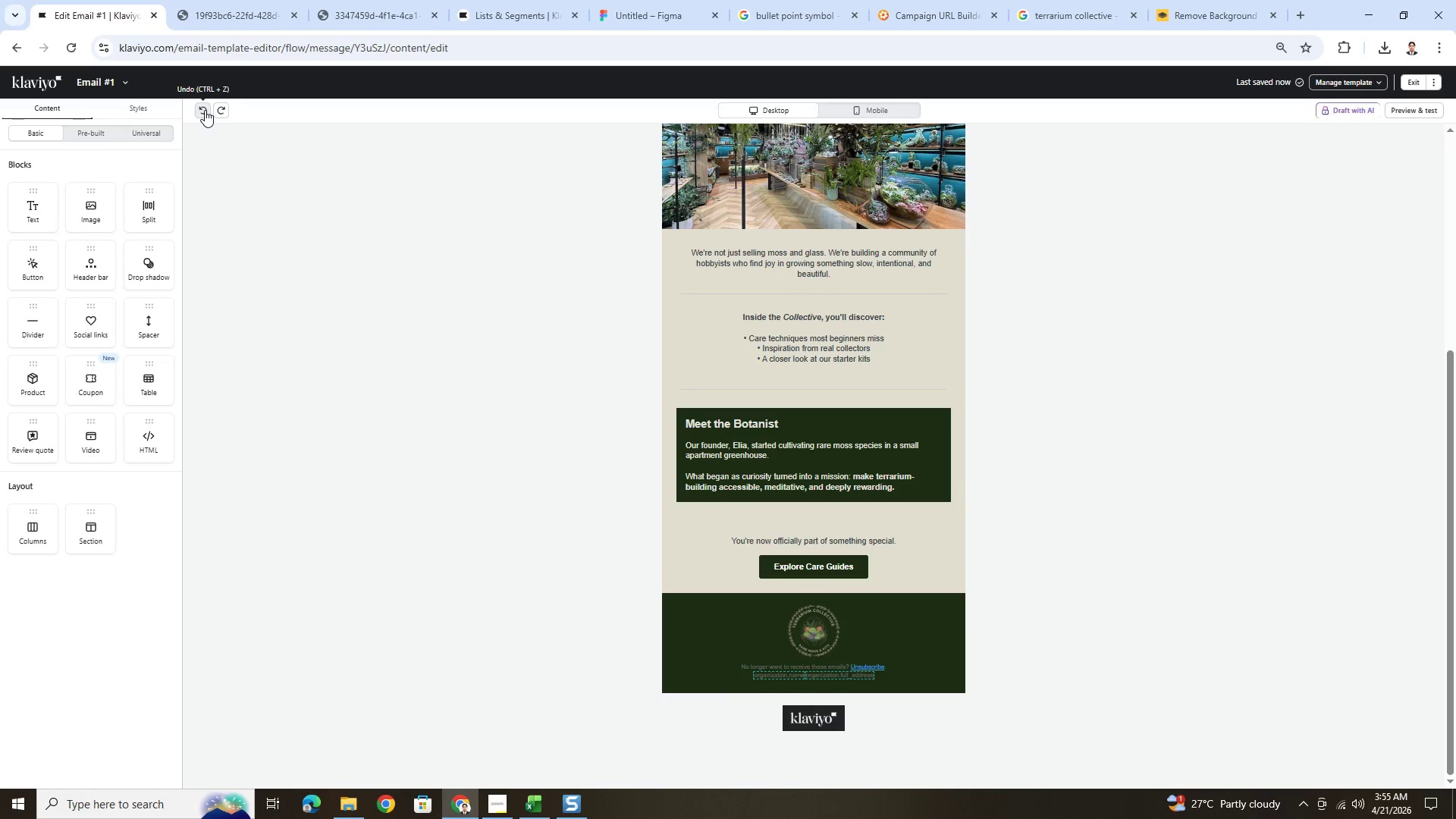 
left_click([205, 110])
 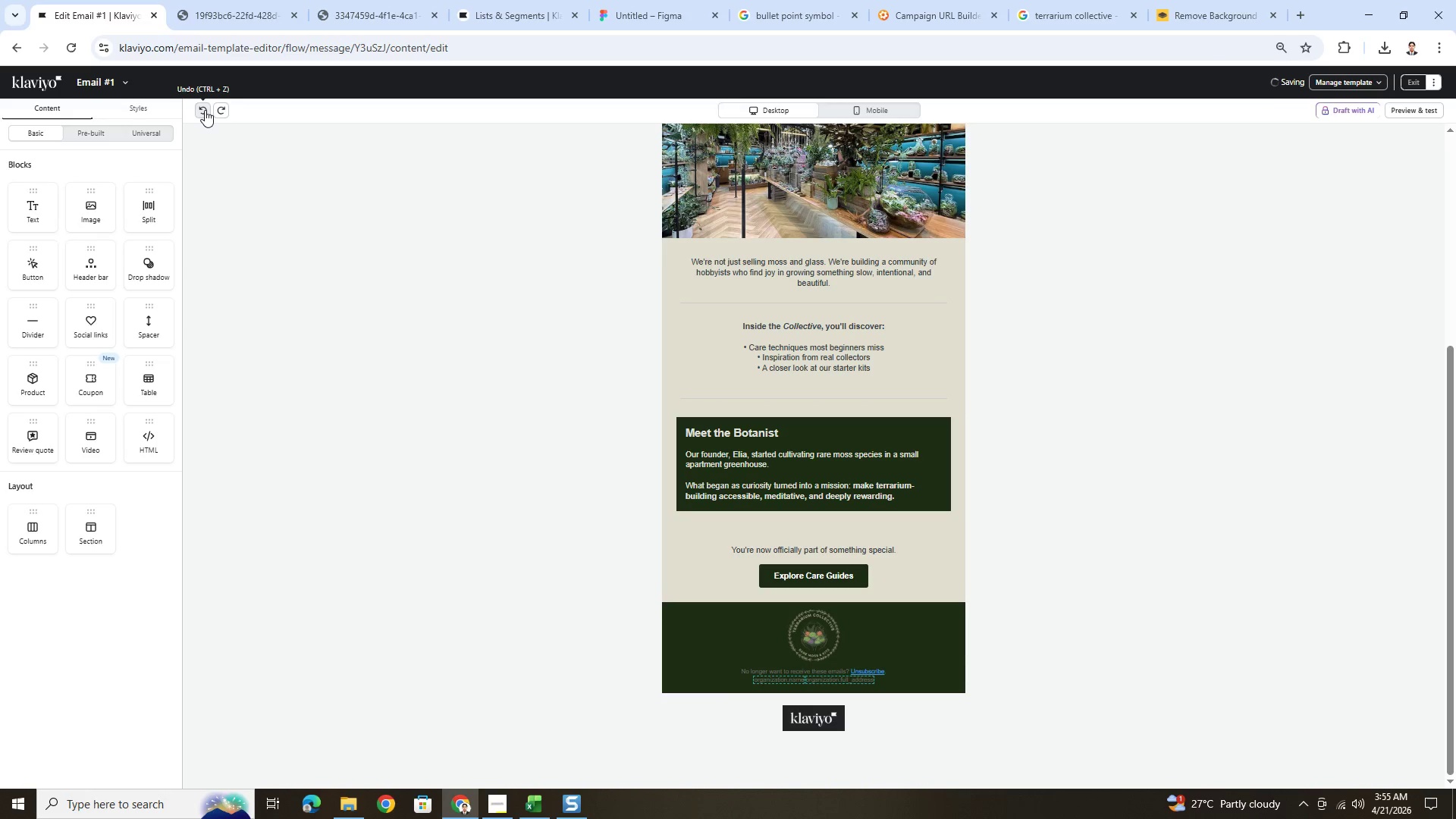 
left_click([205, 110])
 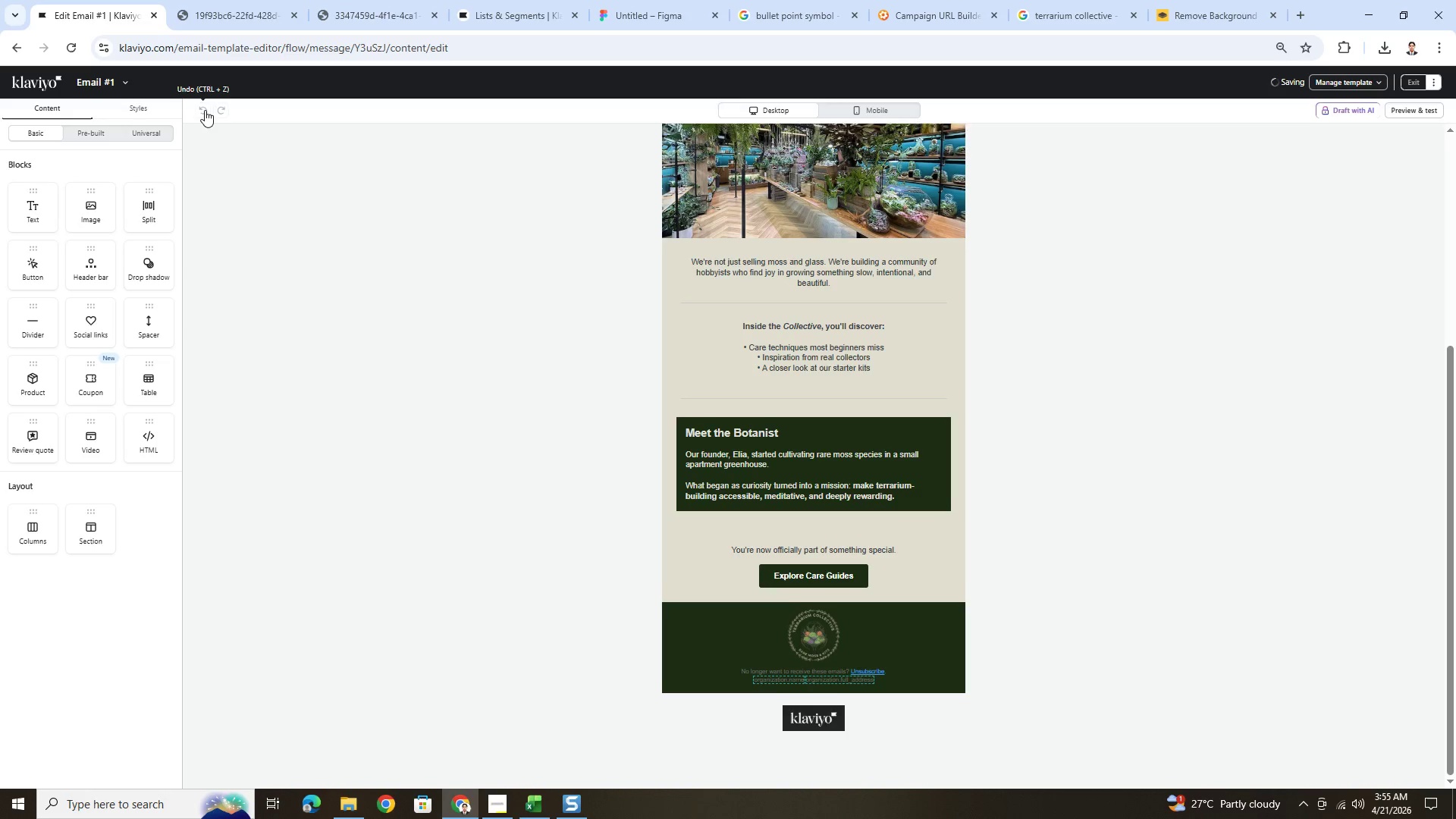 
left_click([205, 110])
 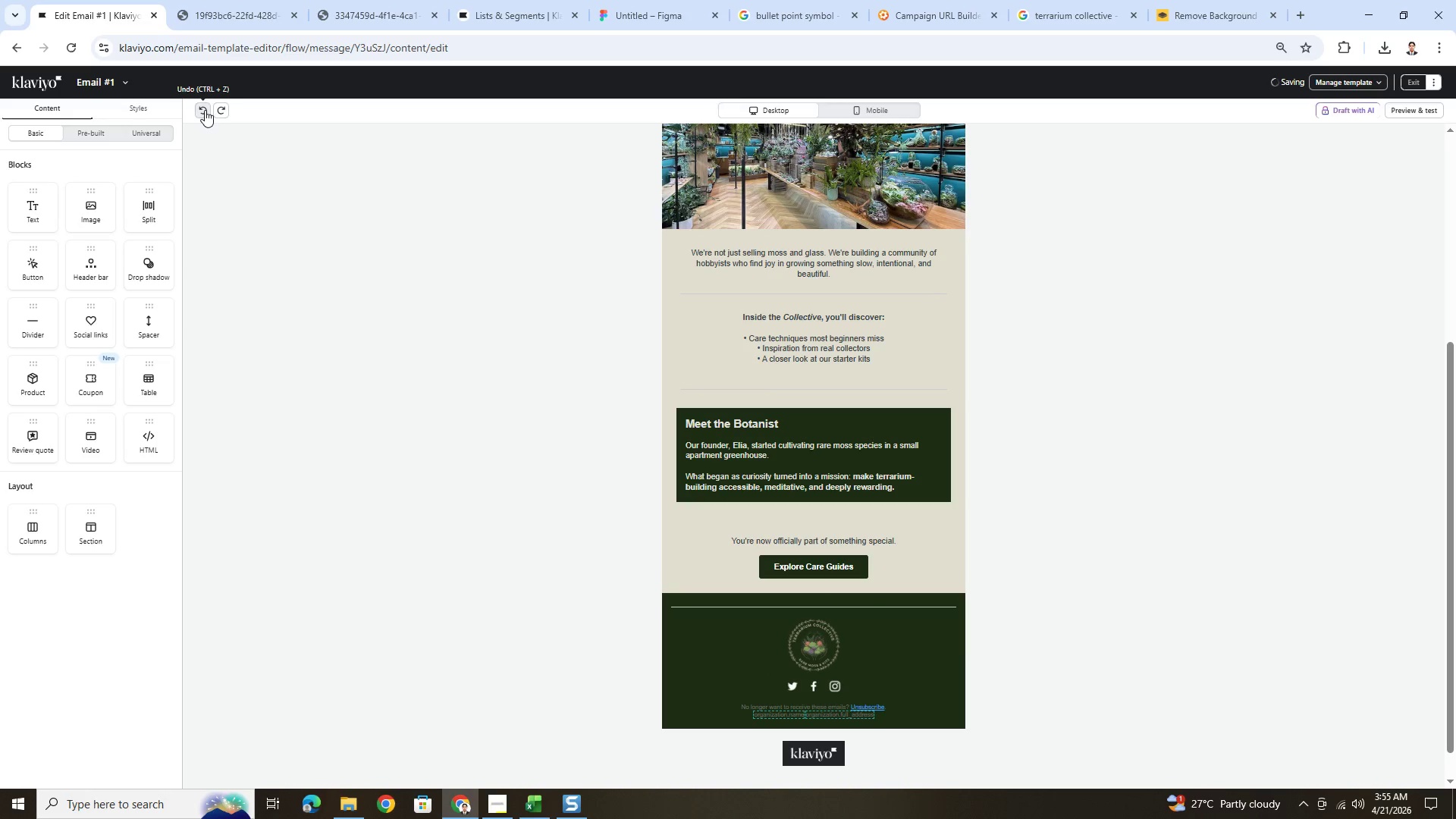 
left_click([205, 110])
 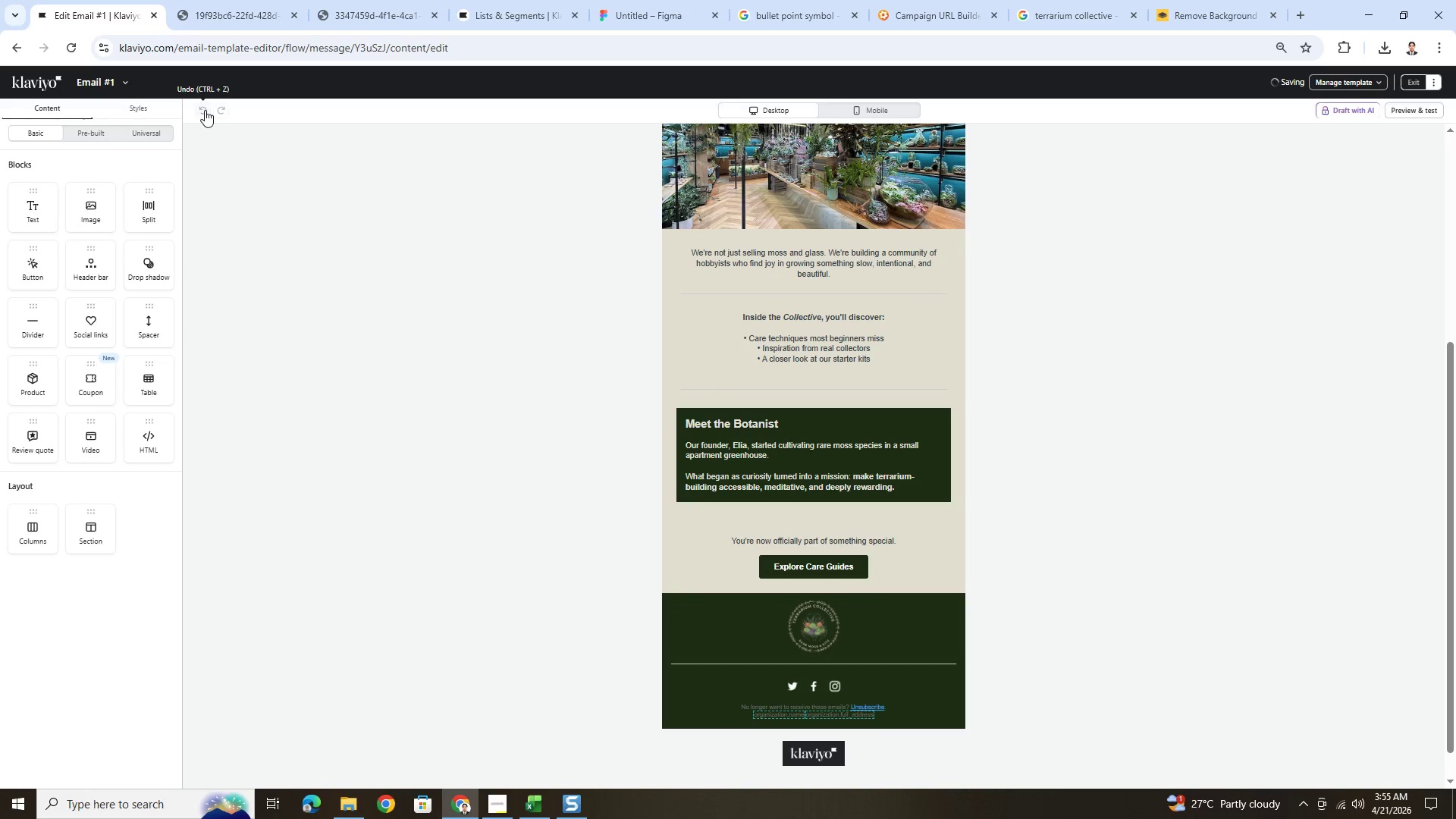 
left_click([205, 110])
 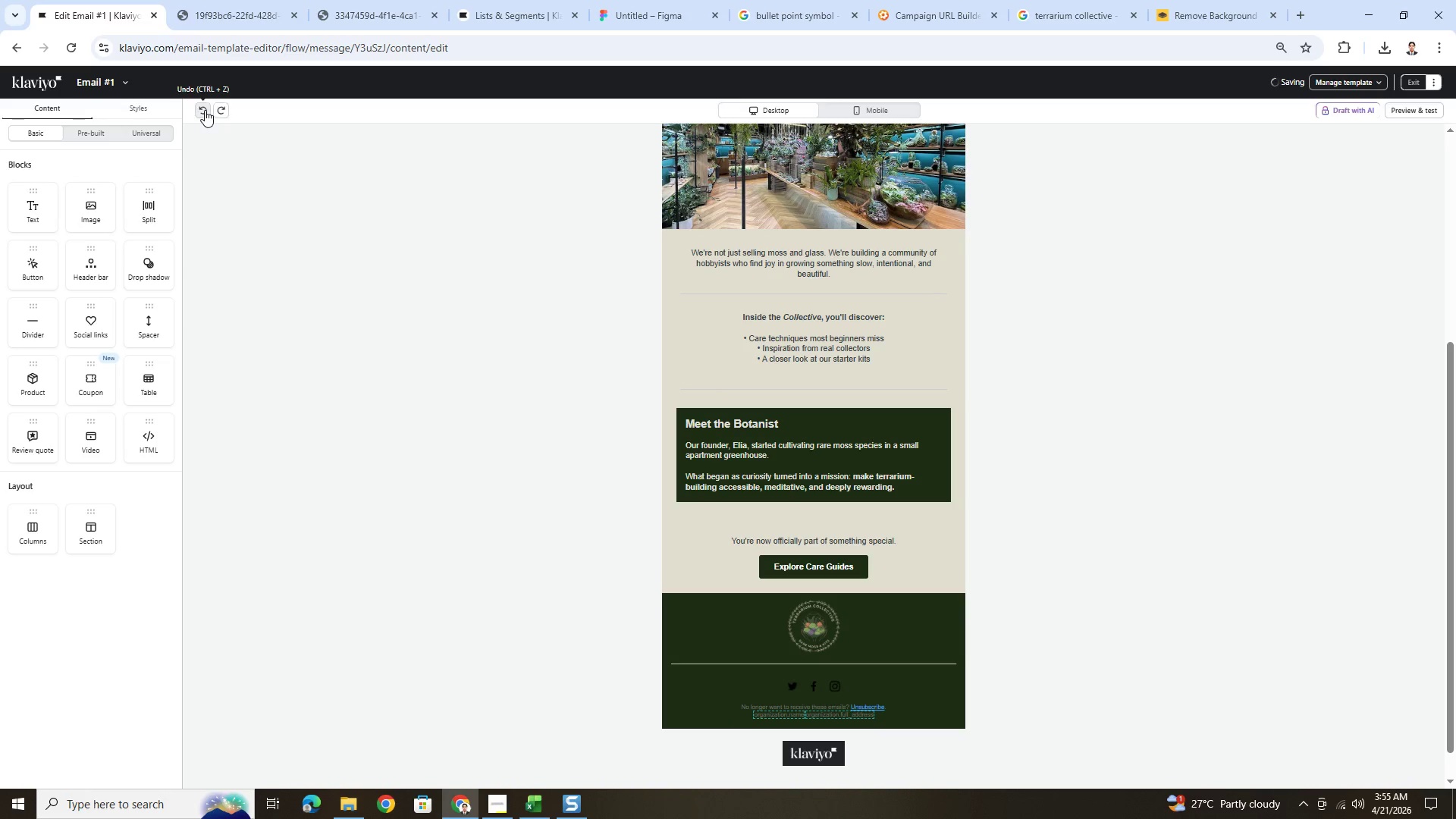 
left_click([205, 110])
 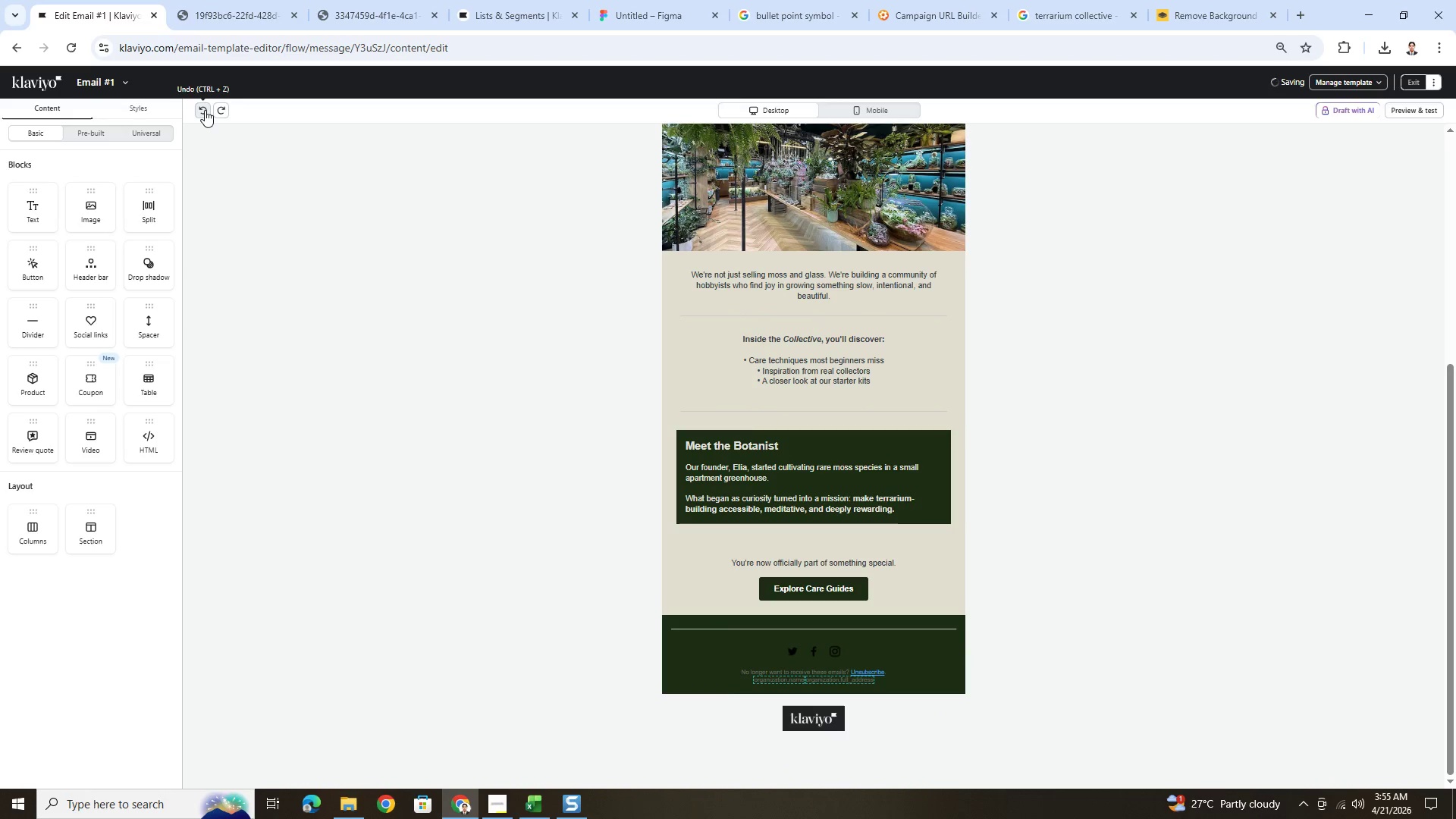 
left_click([205, 110])
 